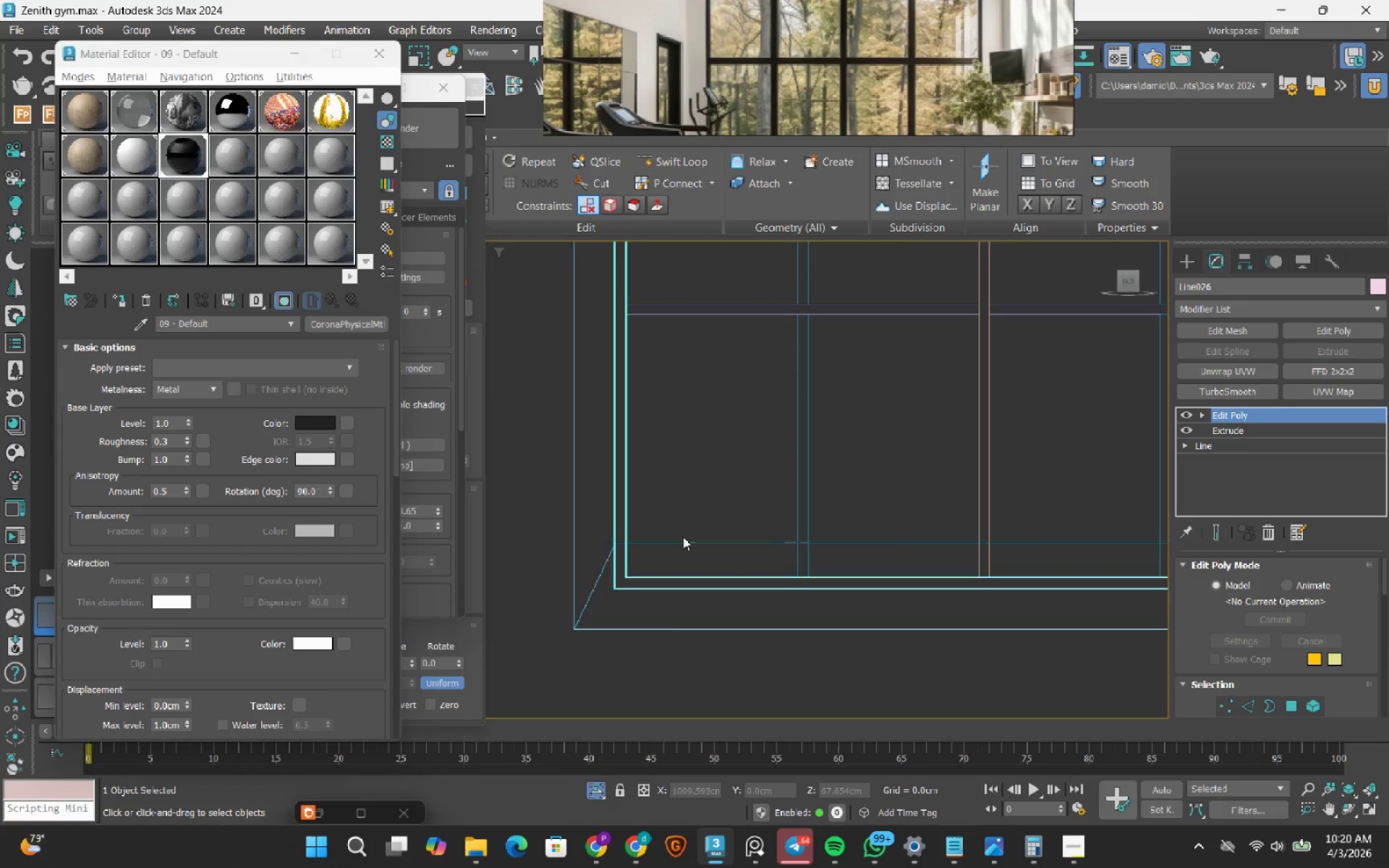 
scroll: coordinate [683, 537], scroll_direction: down, amount: 1.0
 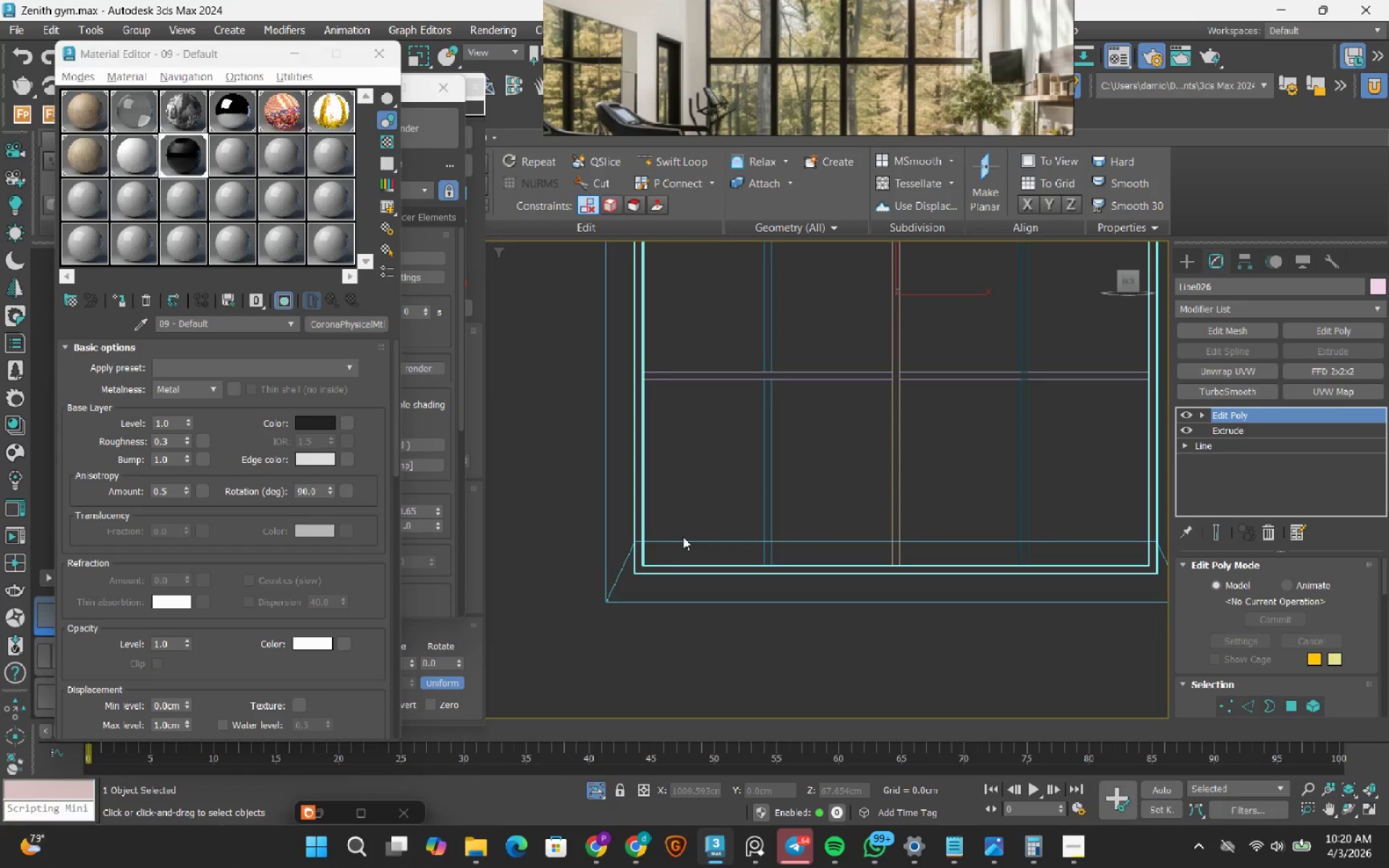 
key(1)
 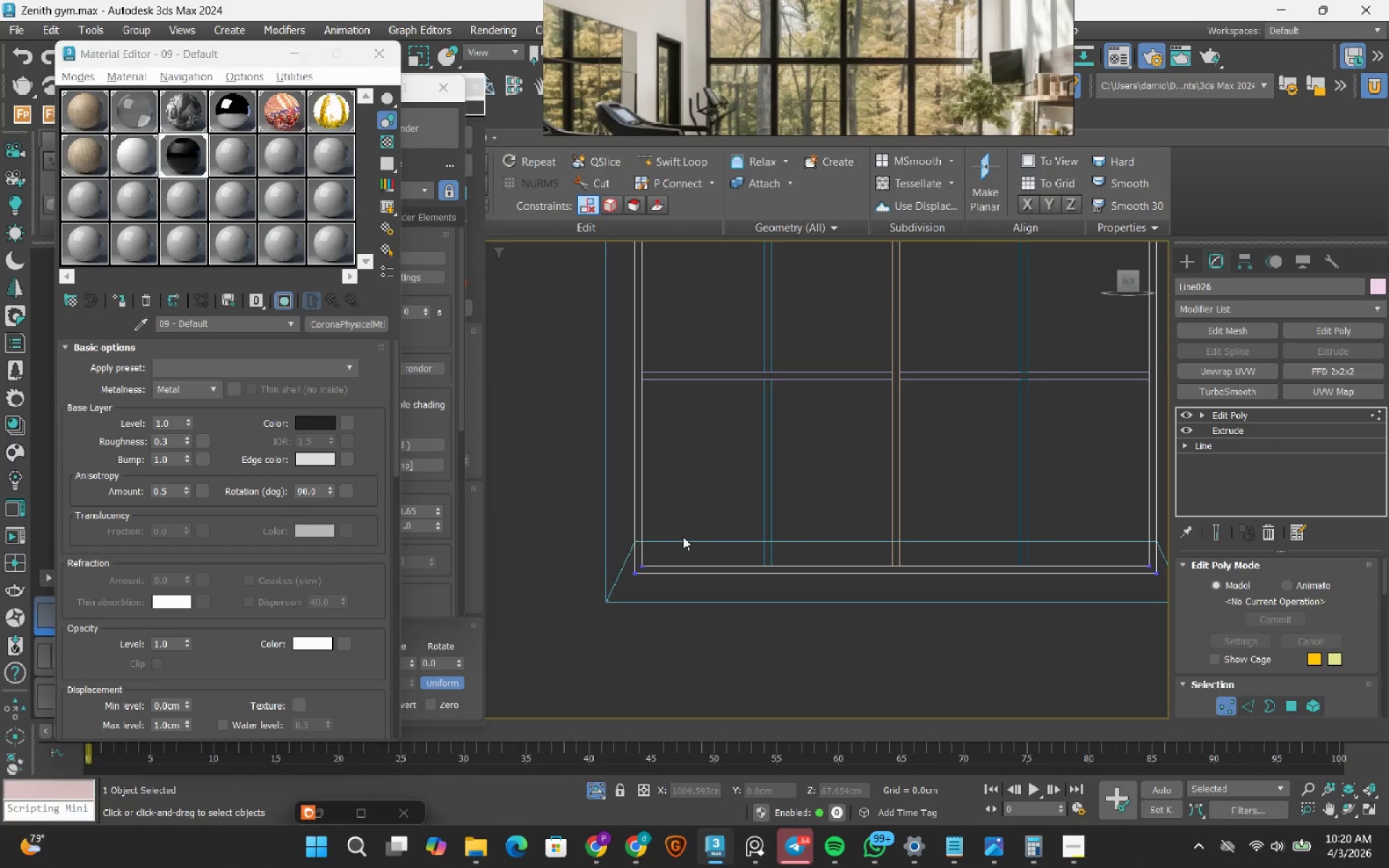 
scroll: coordinate [683, 537], scroll_direction: down, amount: 1.0
 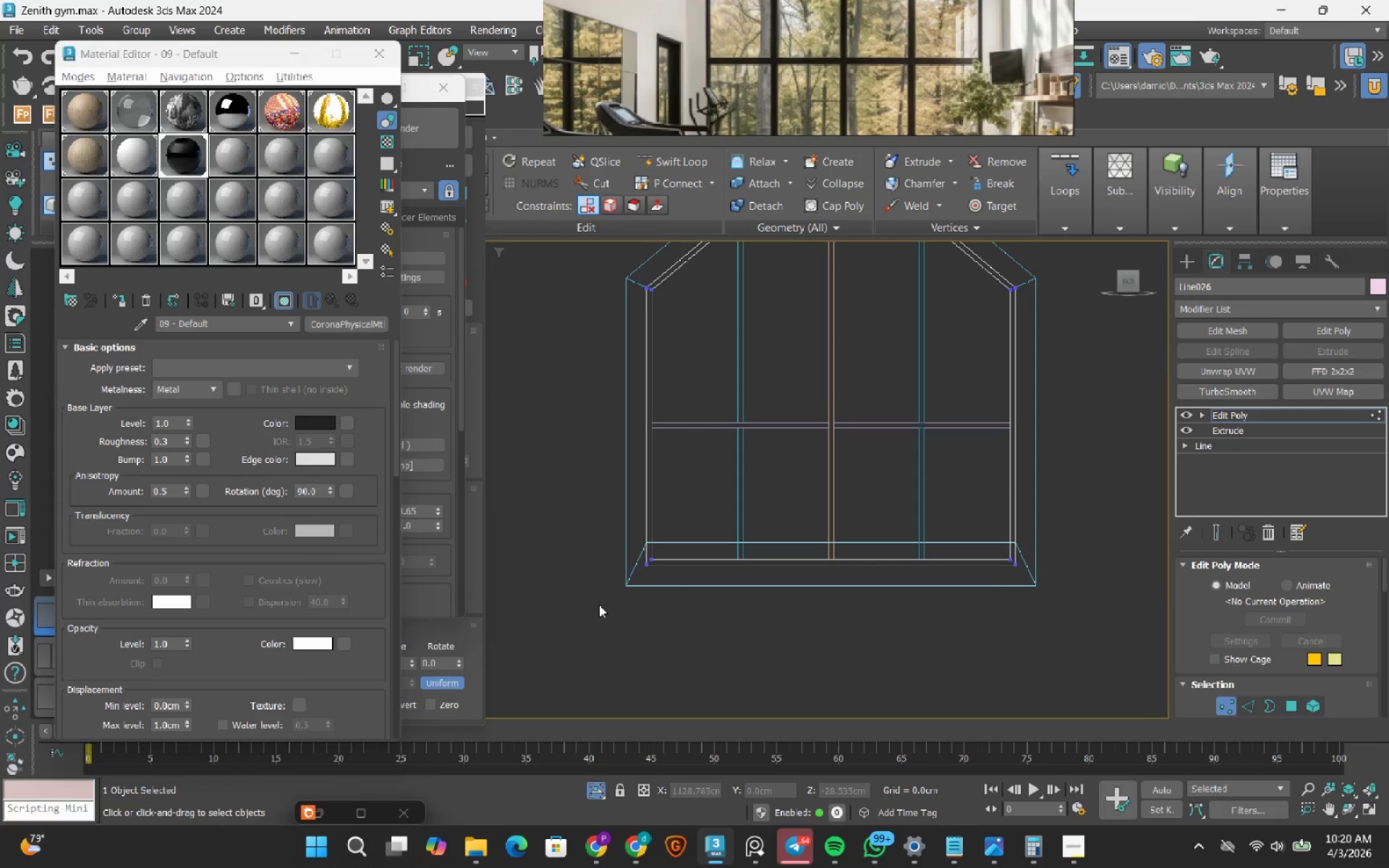 
left_click_drag(start_coordinate=[600, 602], to_coordinate=[1037, 504])
 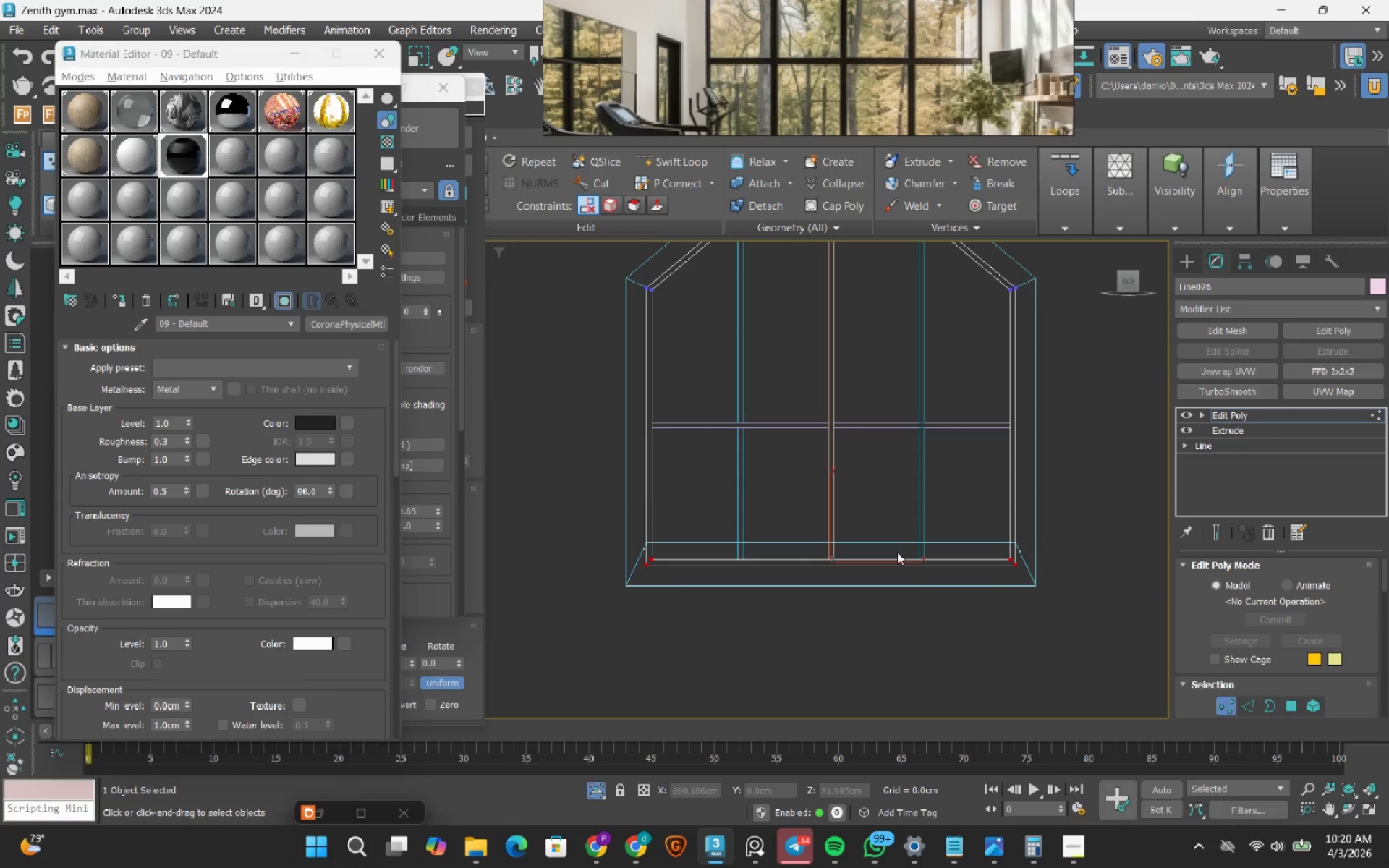 
scroll: coordinate [882, 558], scroll_direction: up, amount: 3.0
 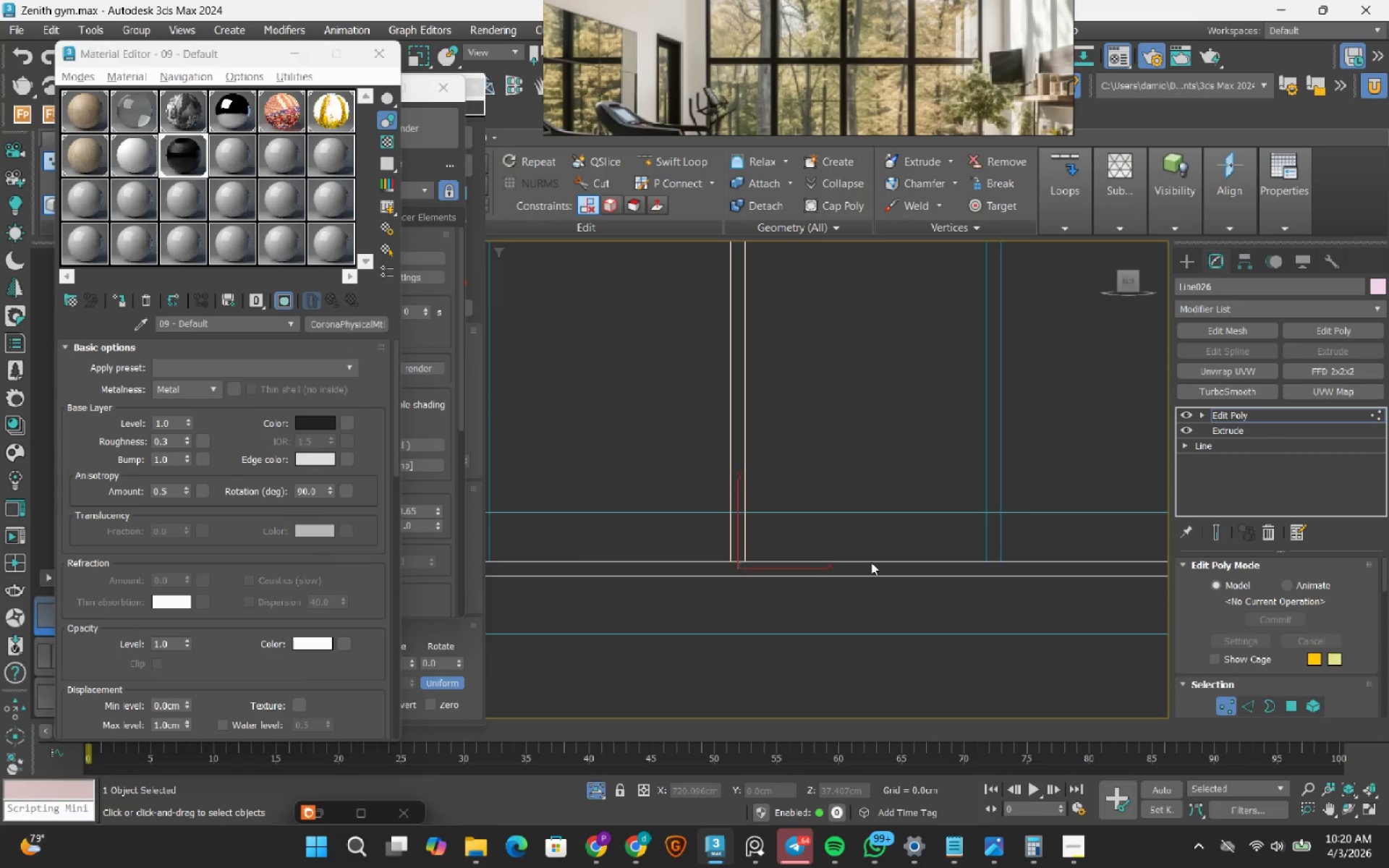 
key(W)
 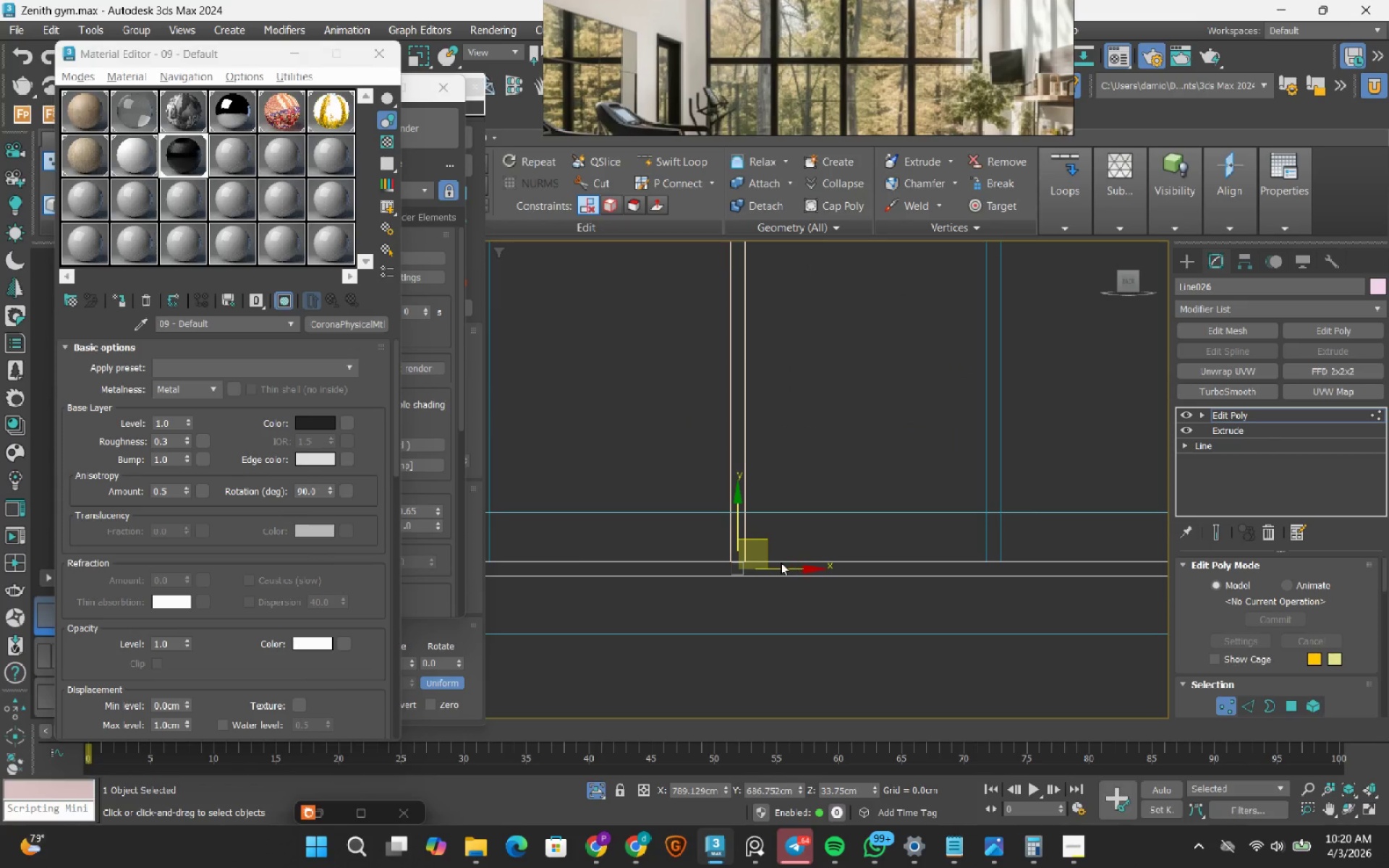 
scroll: coordinate [781, 562], scroll_direction: up, amount: 1.0
 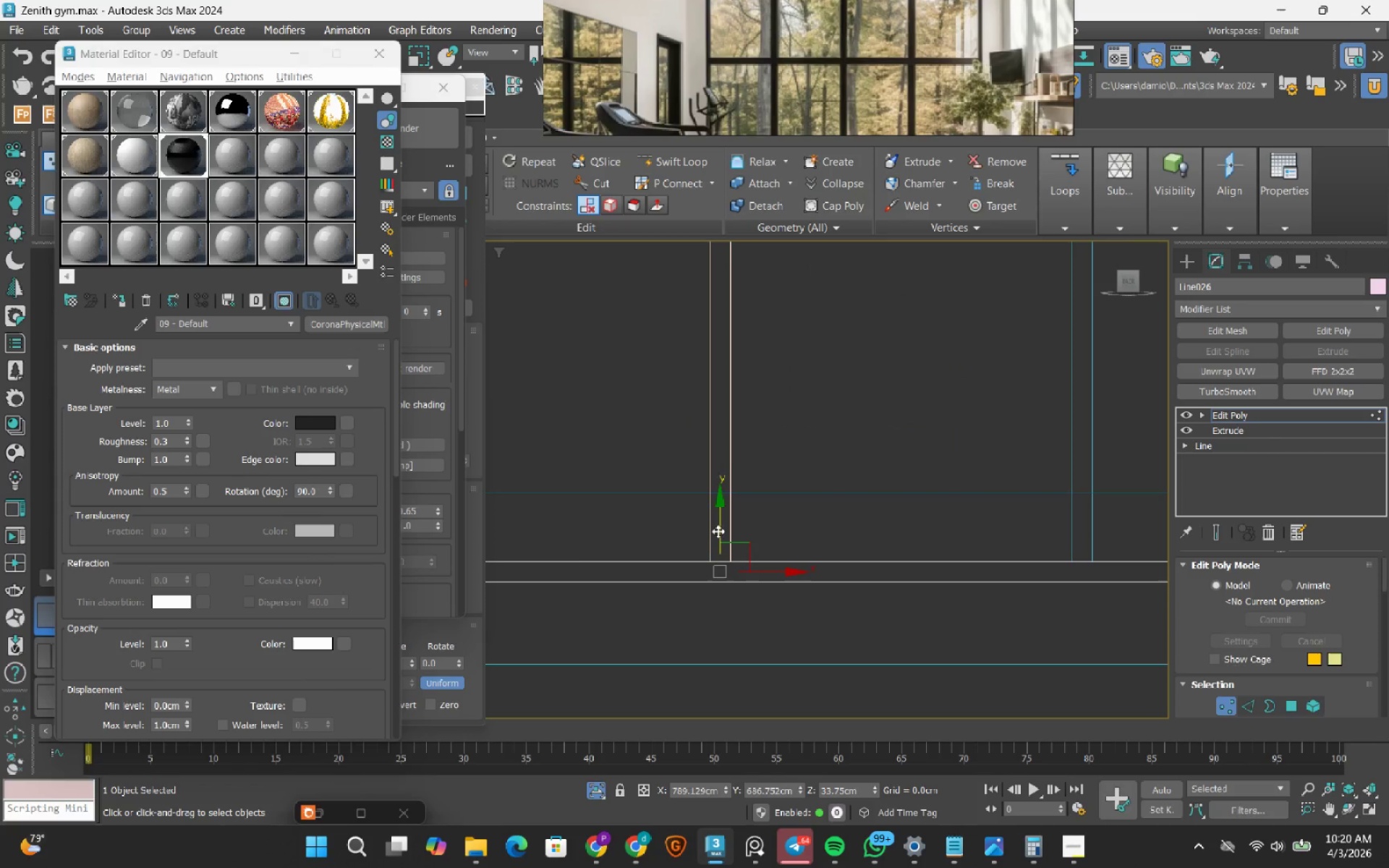 
left_click_drag(start_coordinate=[718, 530], to_coordinate=[740, 422])
 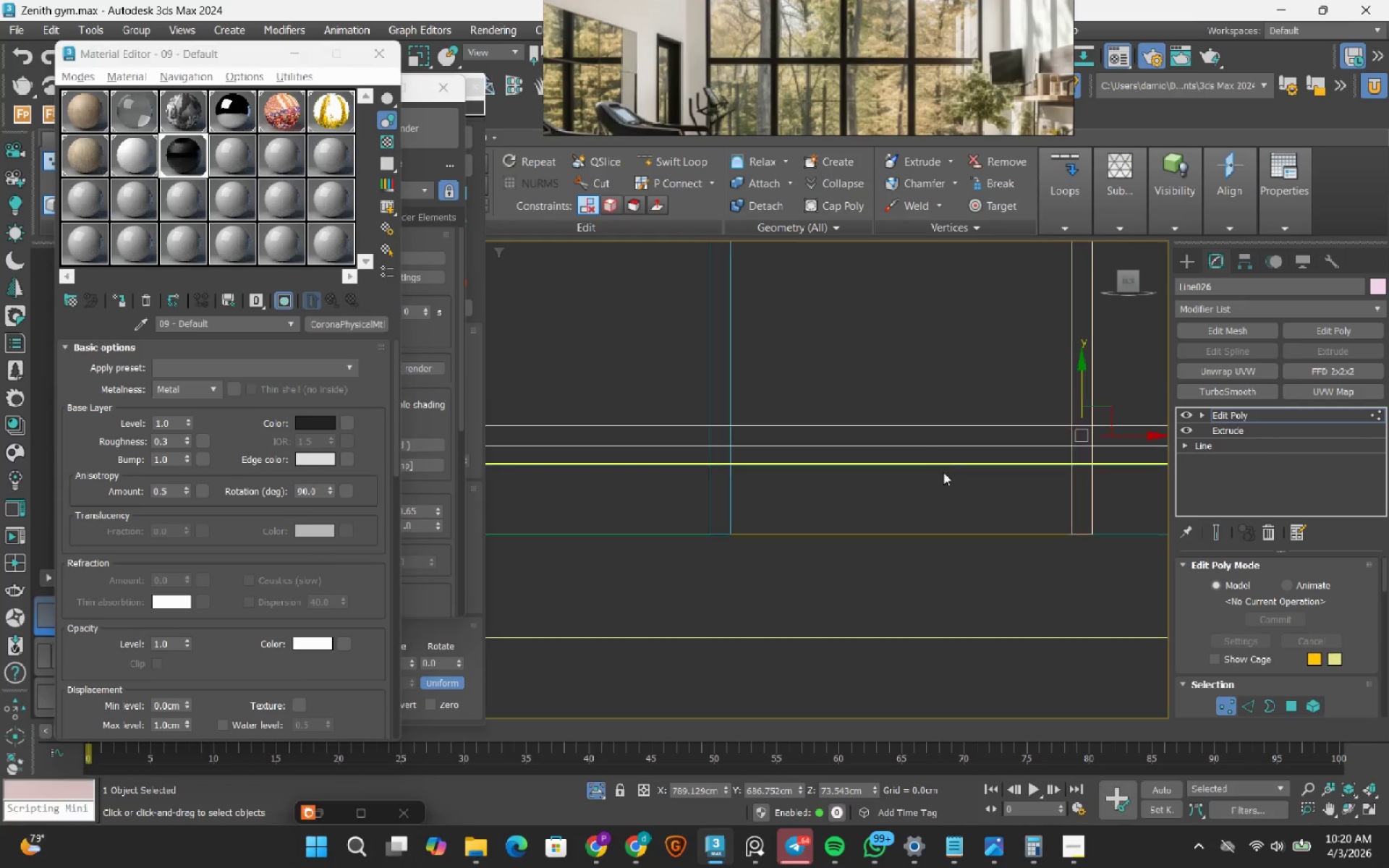 
scroll: coordinate [517, 475], scroll_direction: none, amount: 0.0
 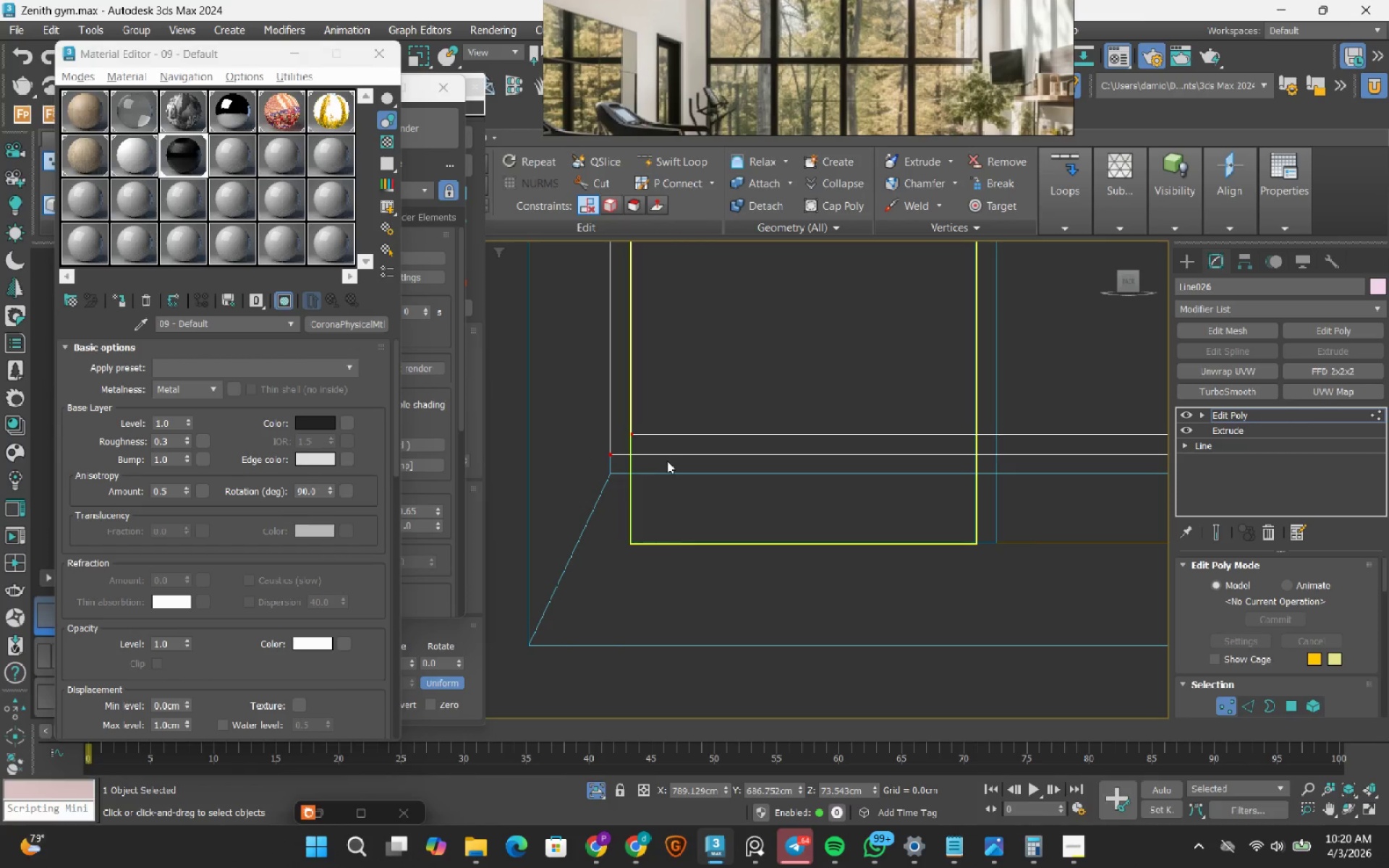 
key(S)
 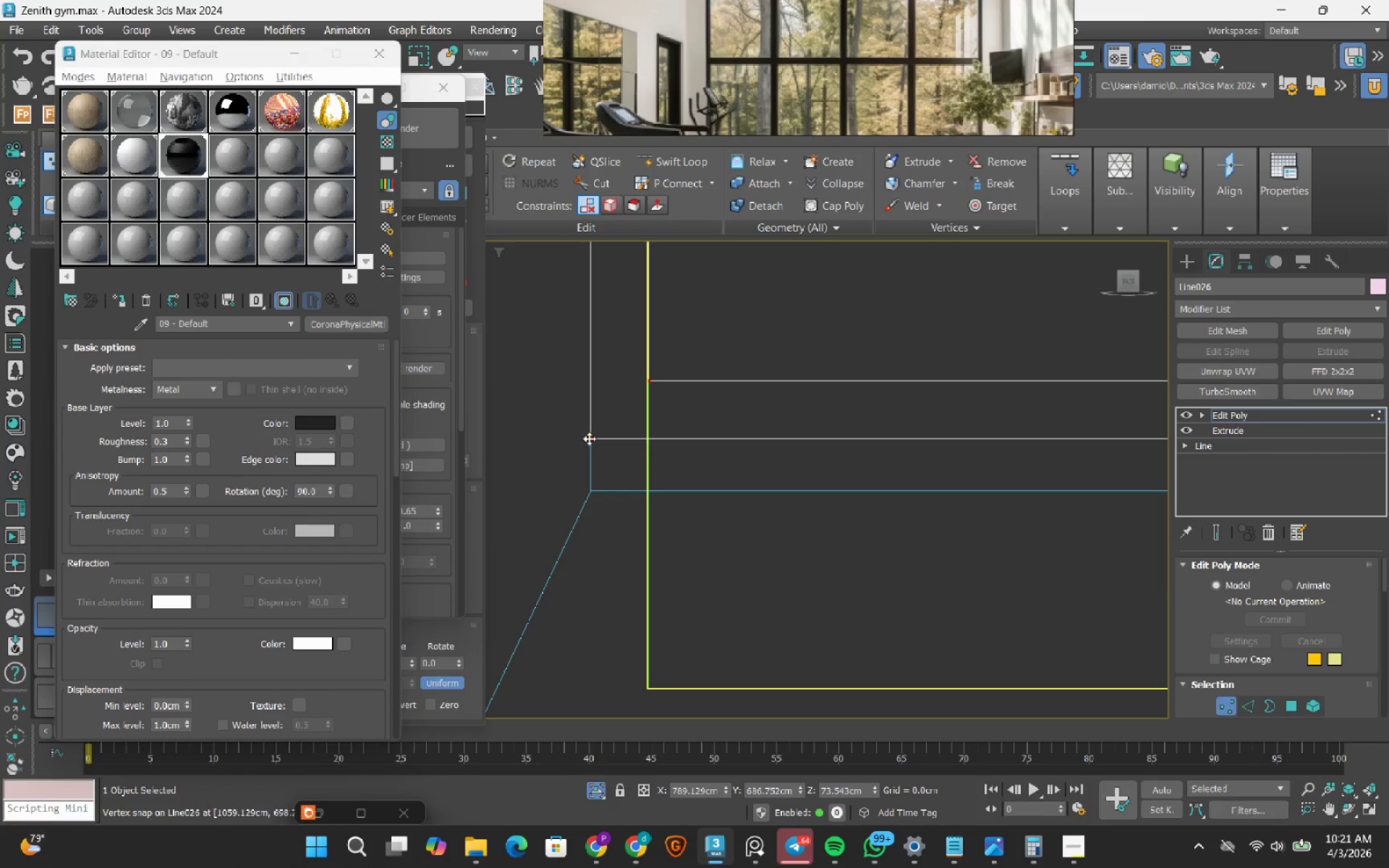 
scroll: coordinate [621, 464], scroll_direction: up, amount: 3.0
 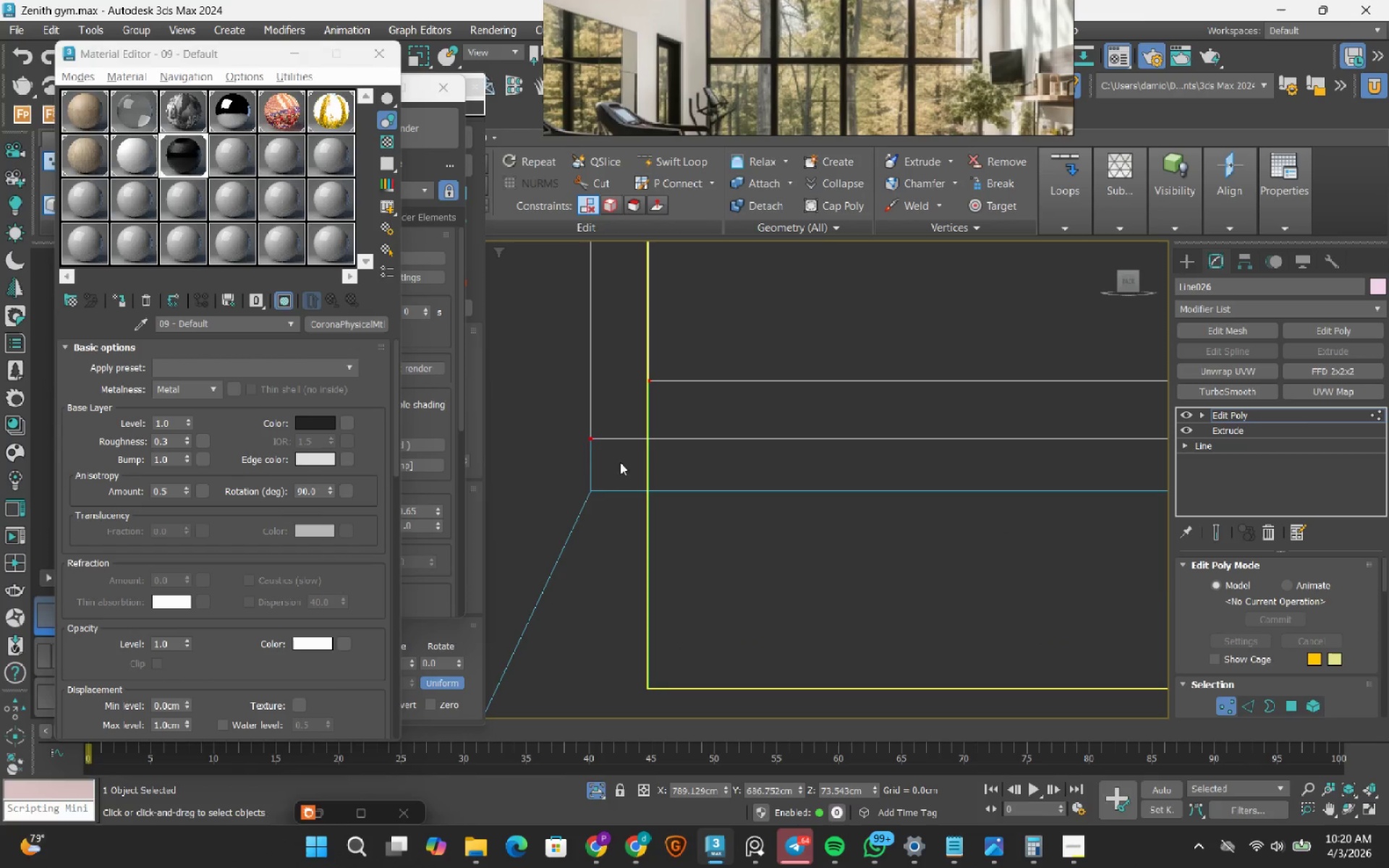 
left_click_drag(start_coordinate=[592, 438], to_coordinate=[605, 495])
 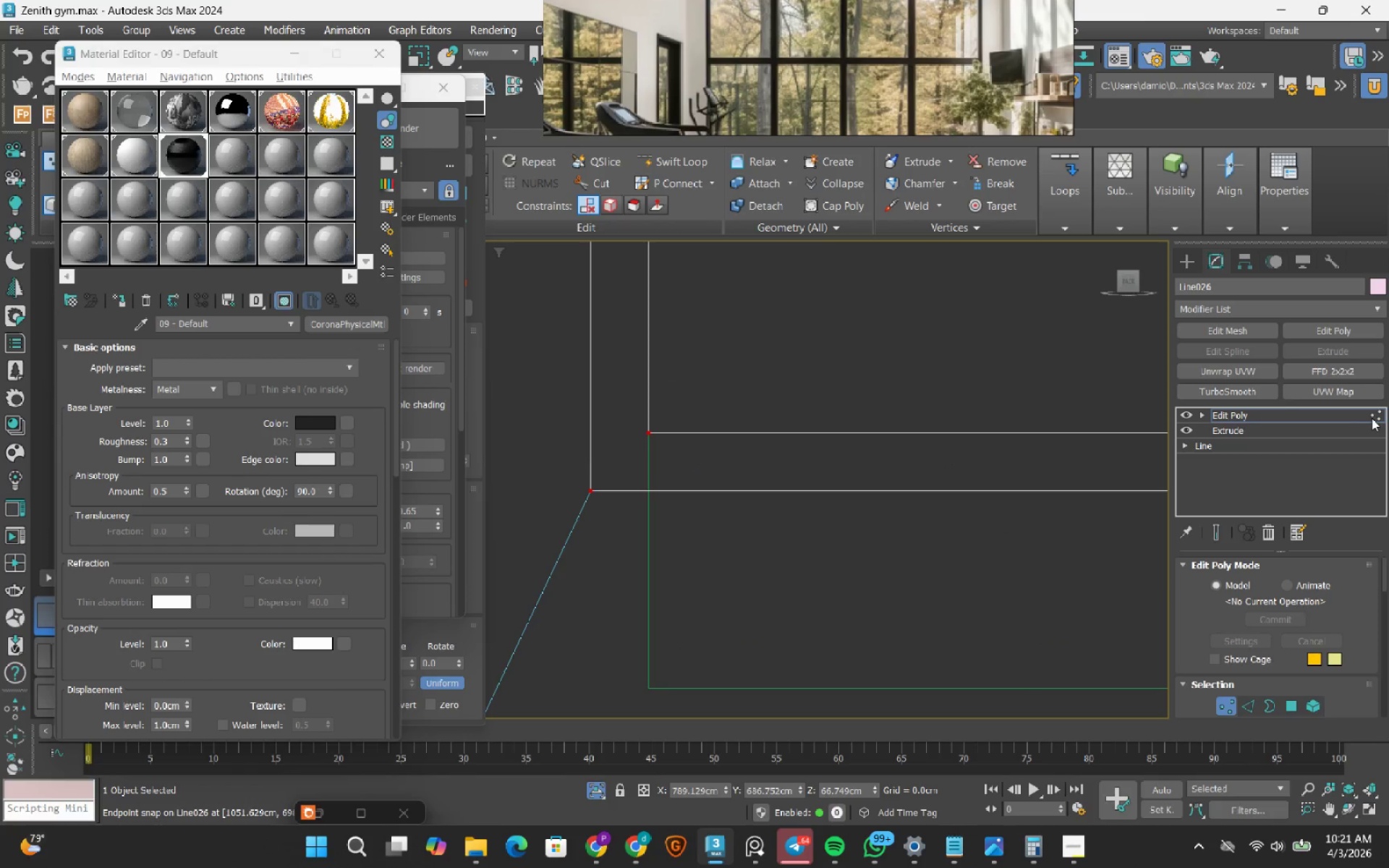 
left_click([1373, 417])
 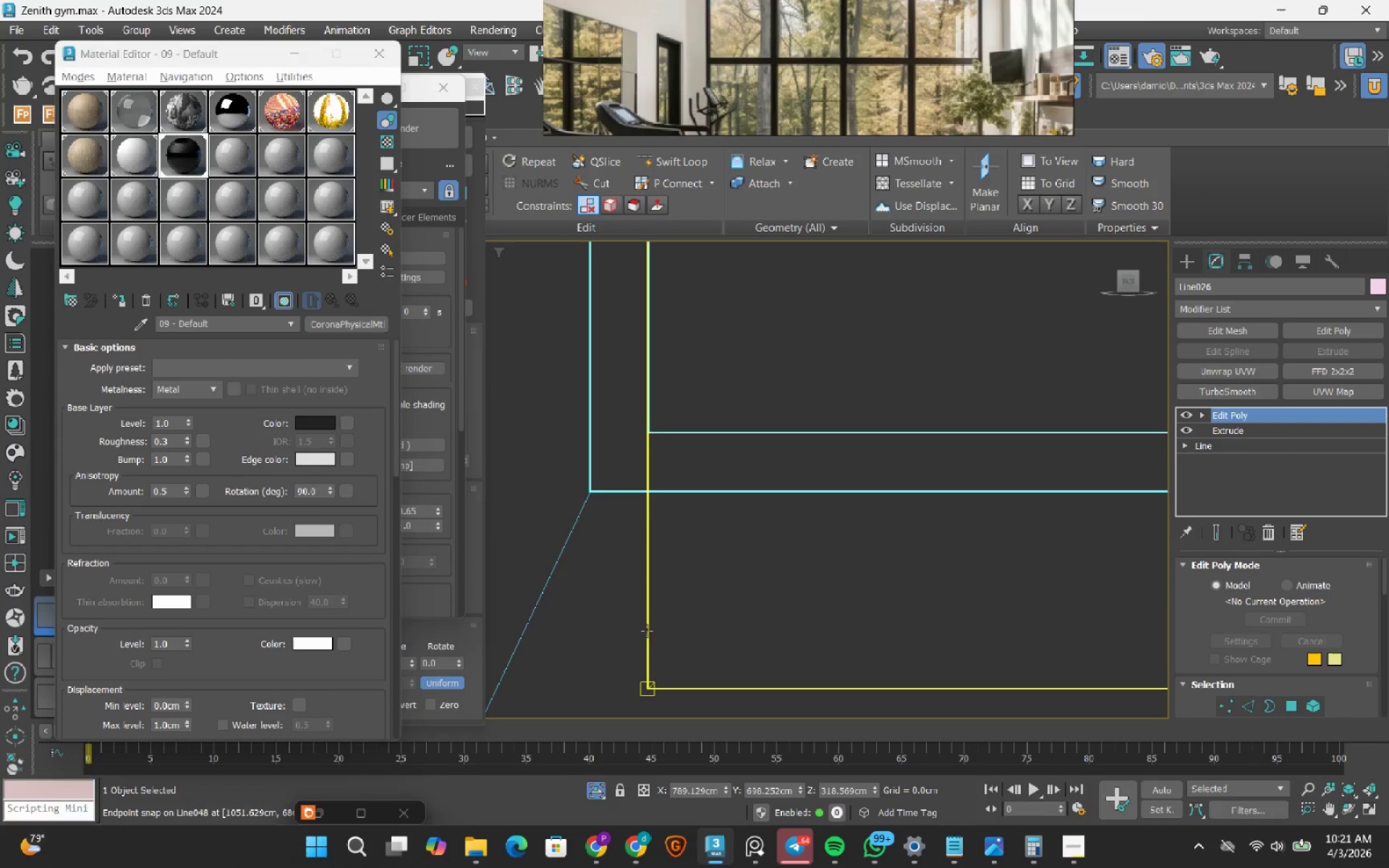 
left_click([645, 629])
 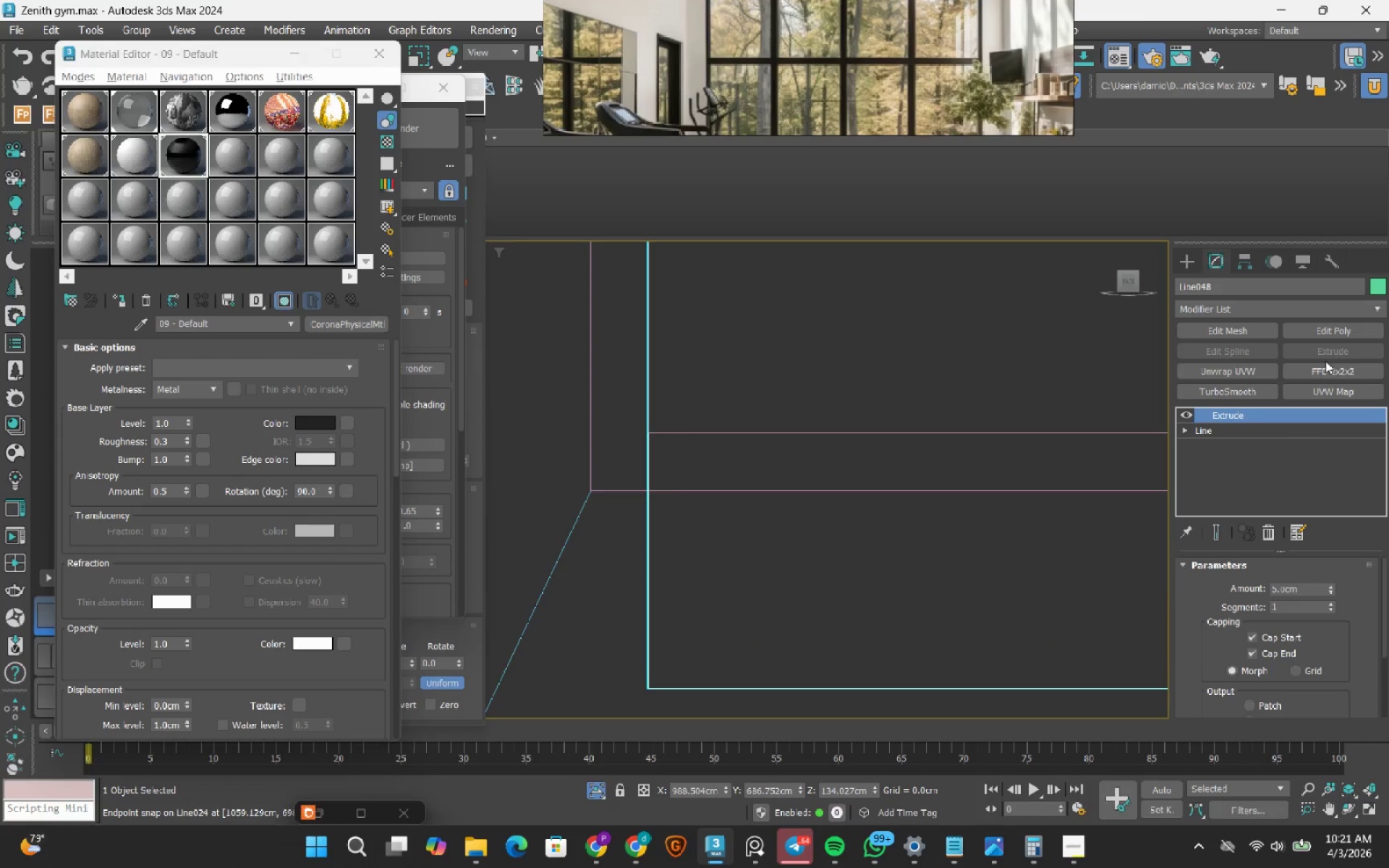 
left_click([1335, 330])
 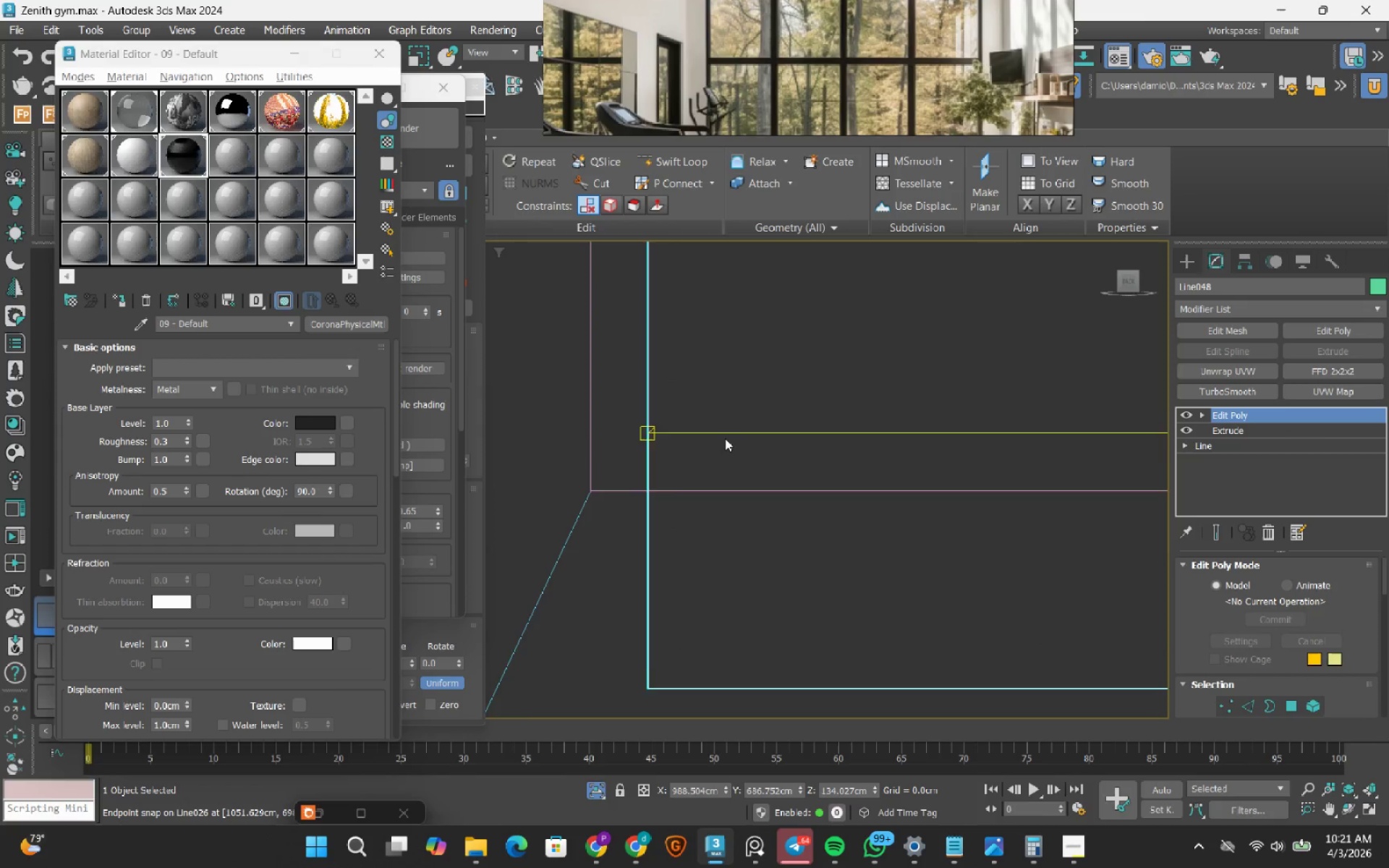 
scroll: coordinate [671, 478], scroll_direction: down, amount: 4.0
 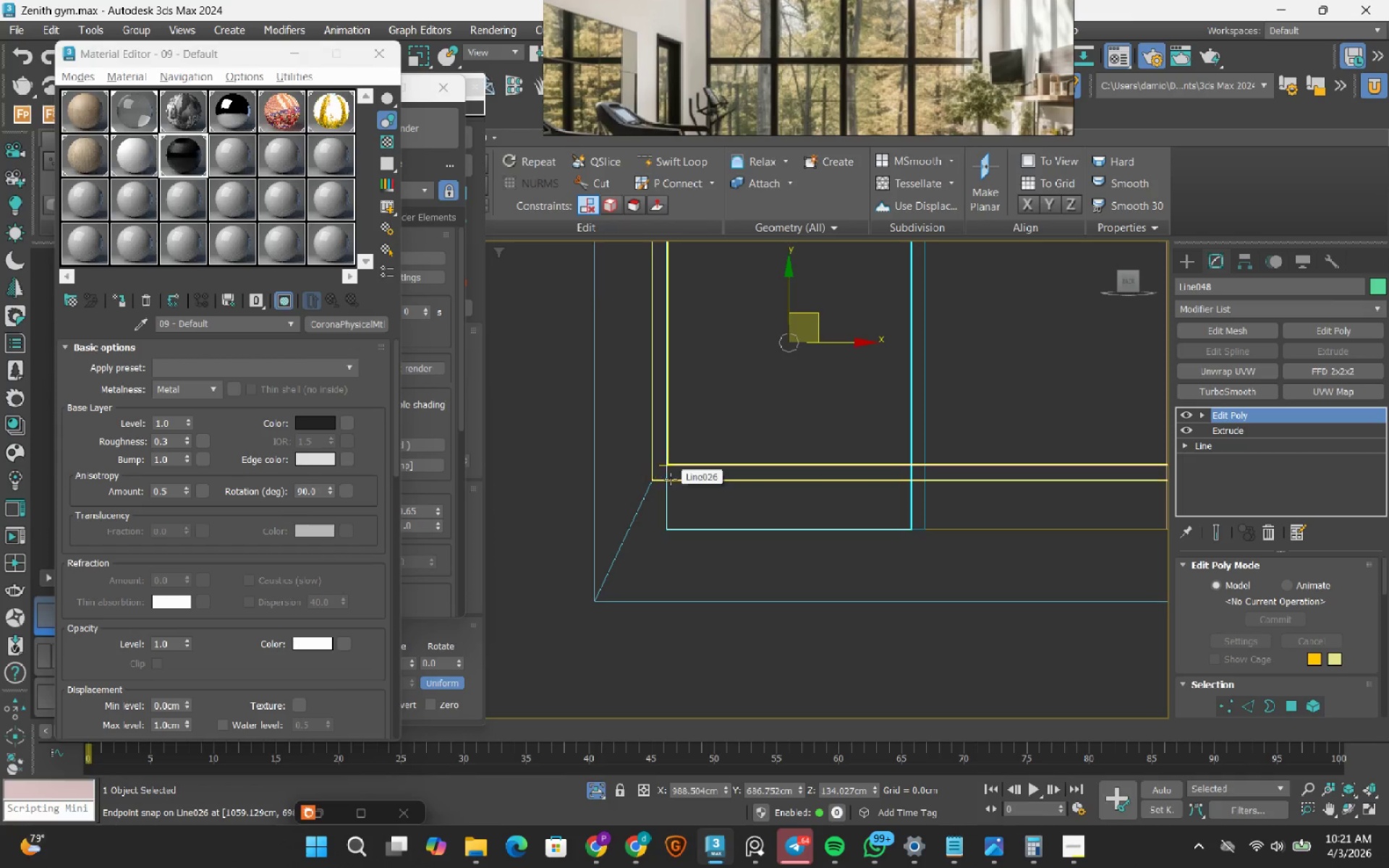 
key(1)
 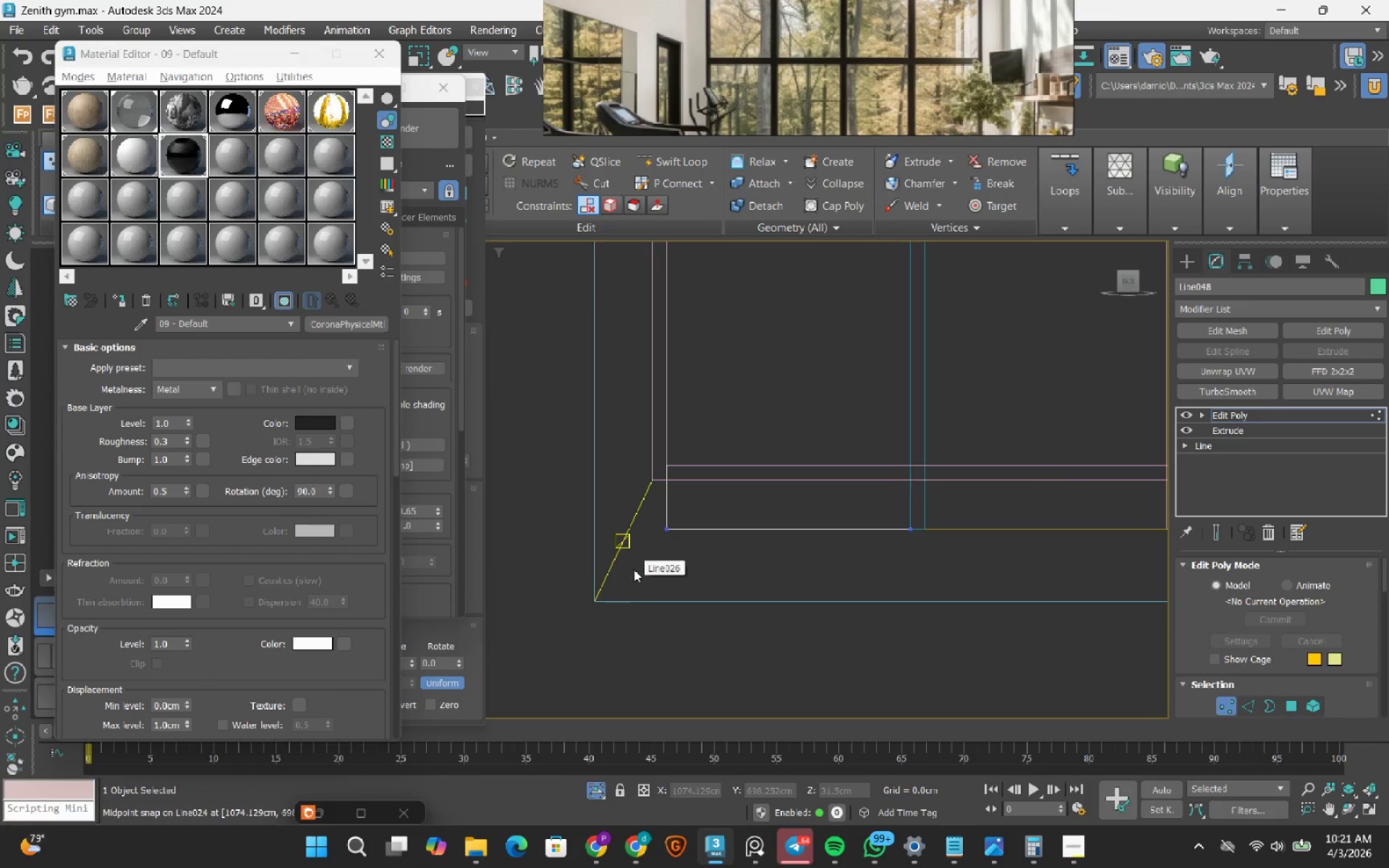 
left_click_drag(start_coordinate=[602, 573], to_coordinate=[872, 509])
 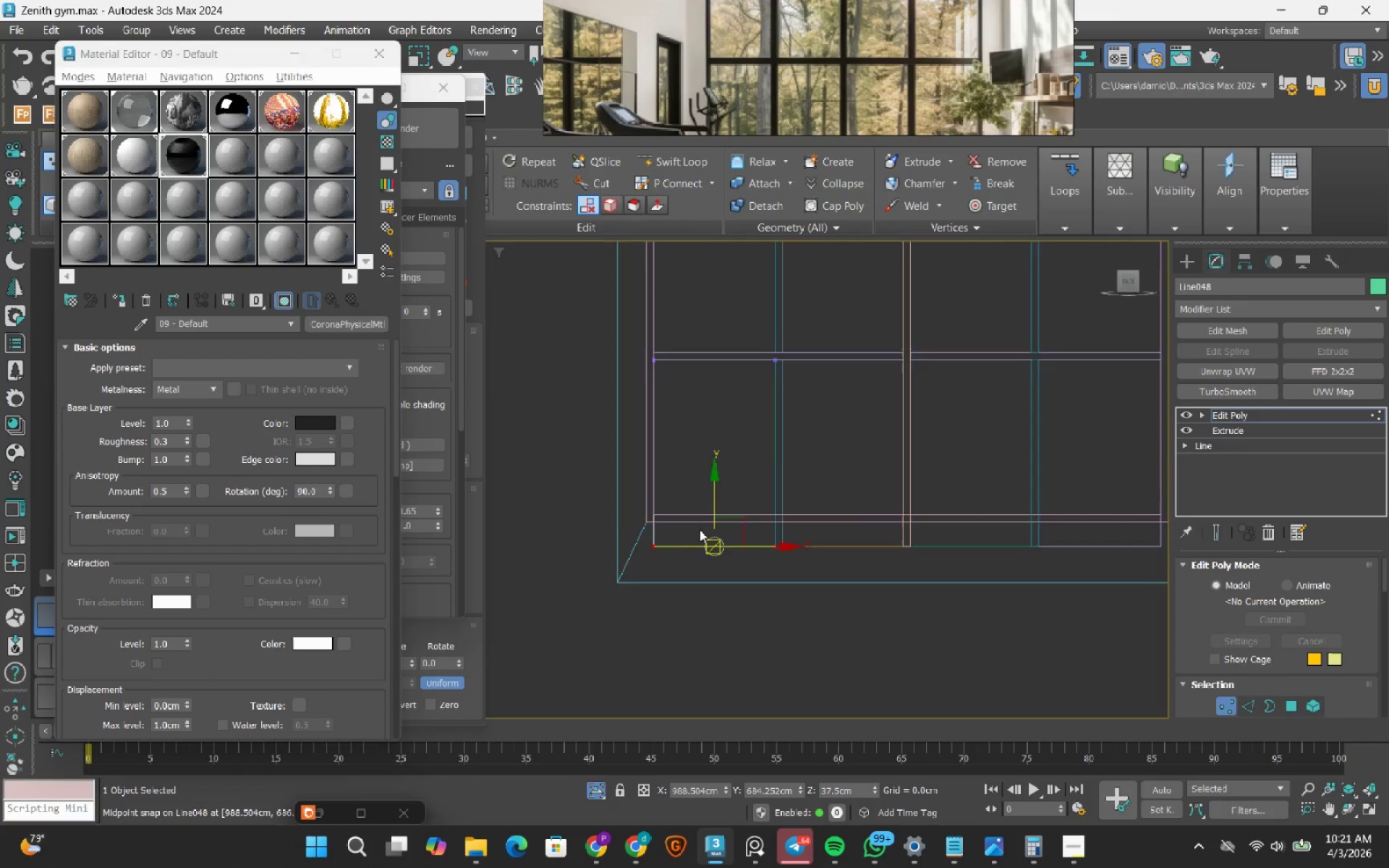 
scroll: coordinate [640, 564], scroll_direction: down, amount: 2.0
 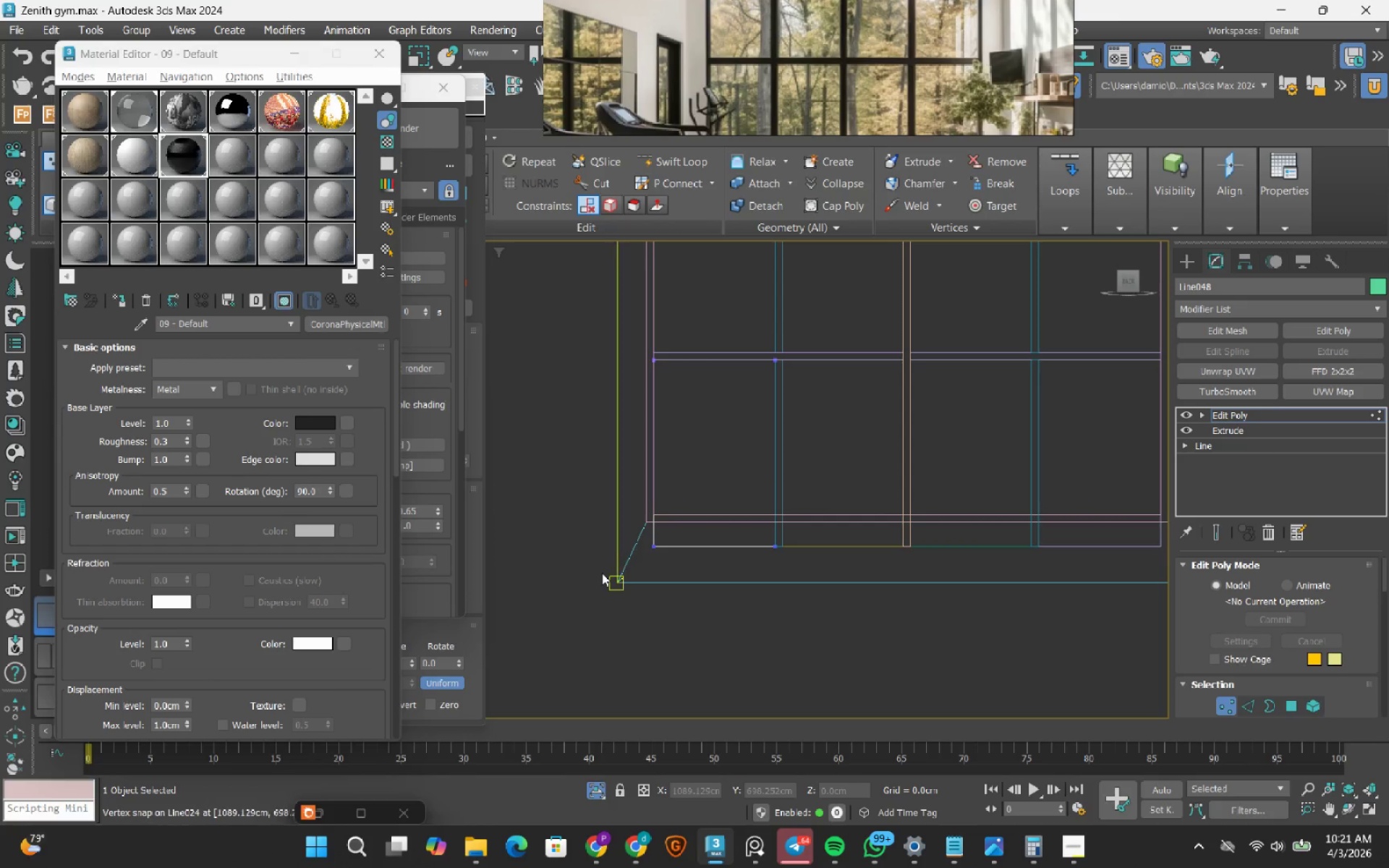 
scroll: coordinate [700, 529], scroll_direction: up, amount: 1.0
 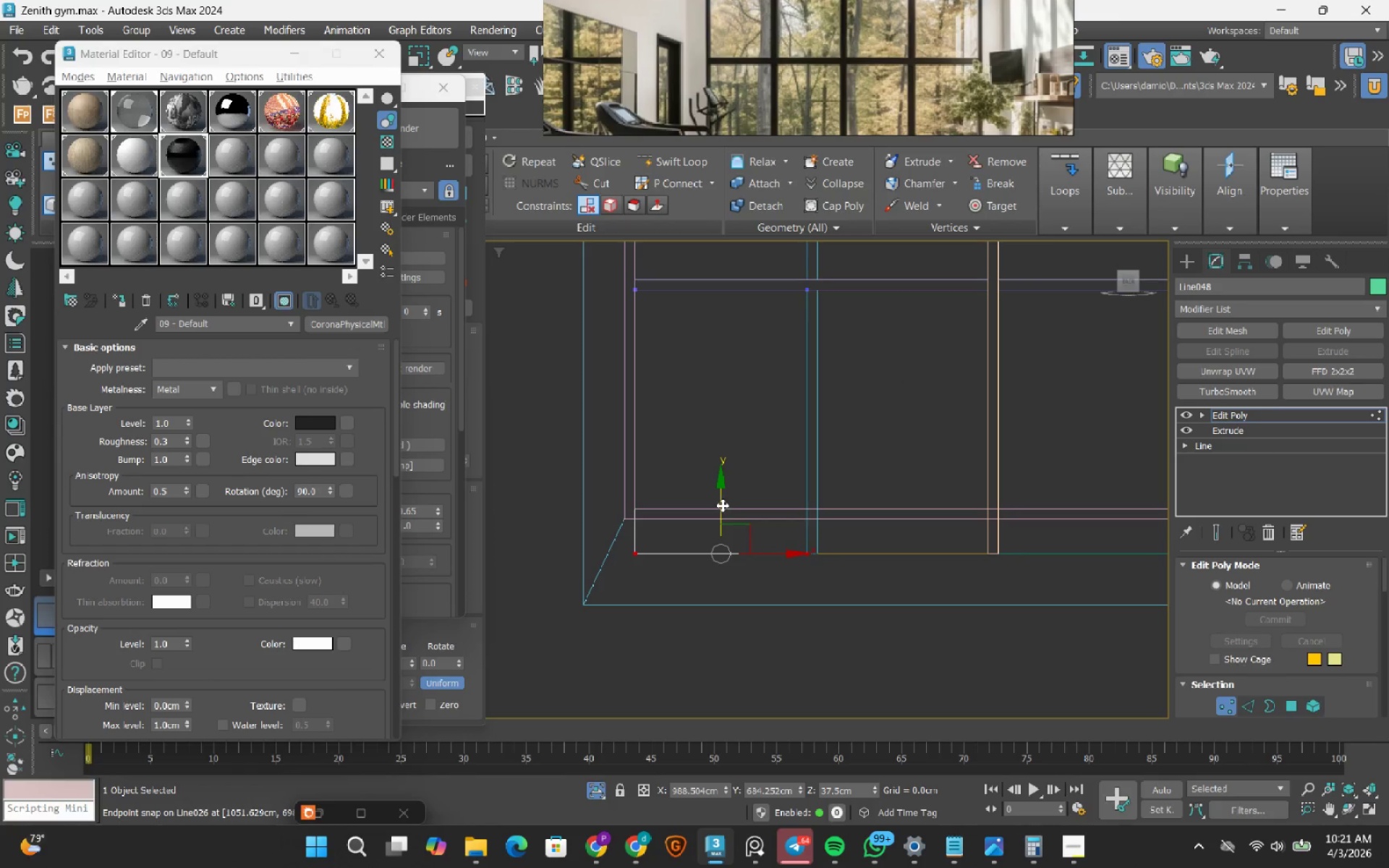 
left_click_drag(start_coordinate=[722, 505], to_coordinate=[673, 494])
 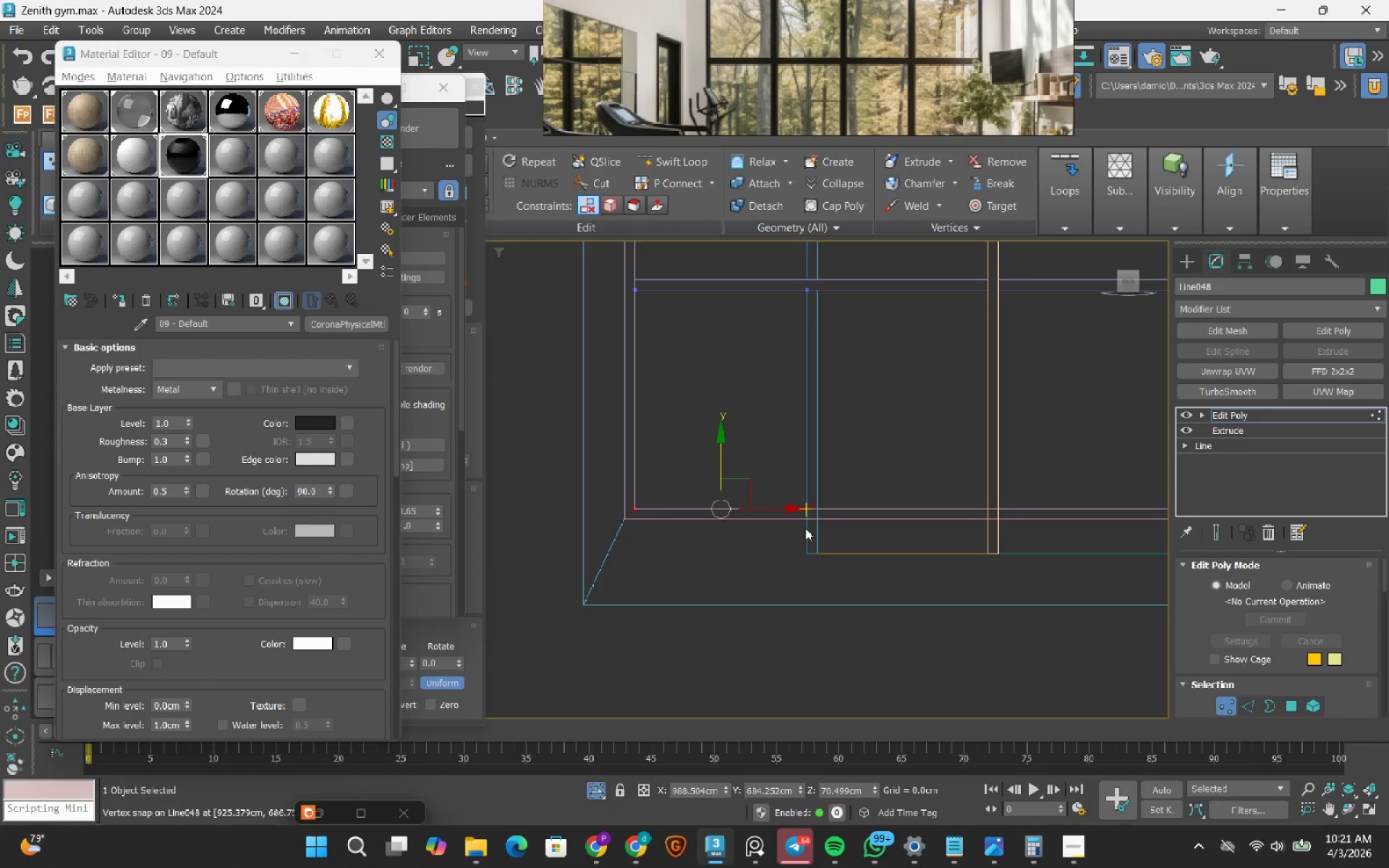 
key(1)
 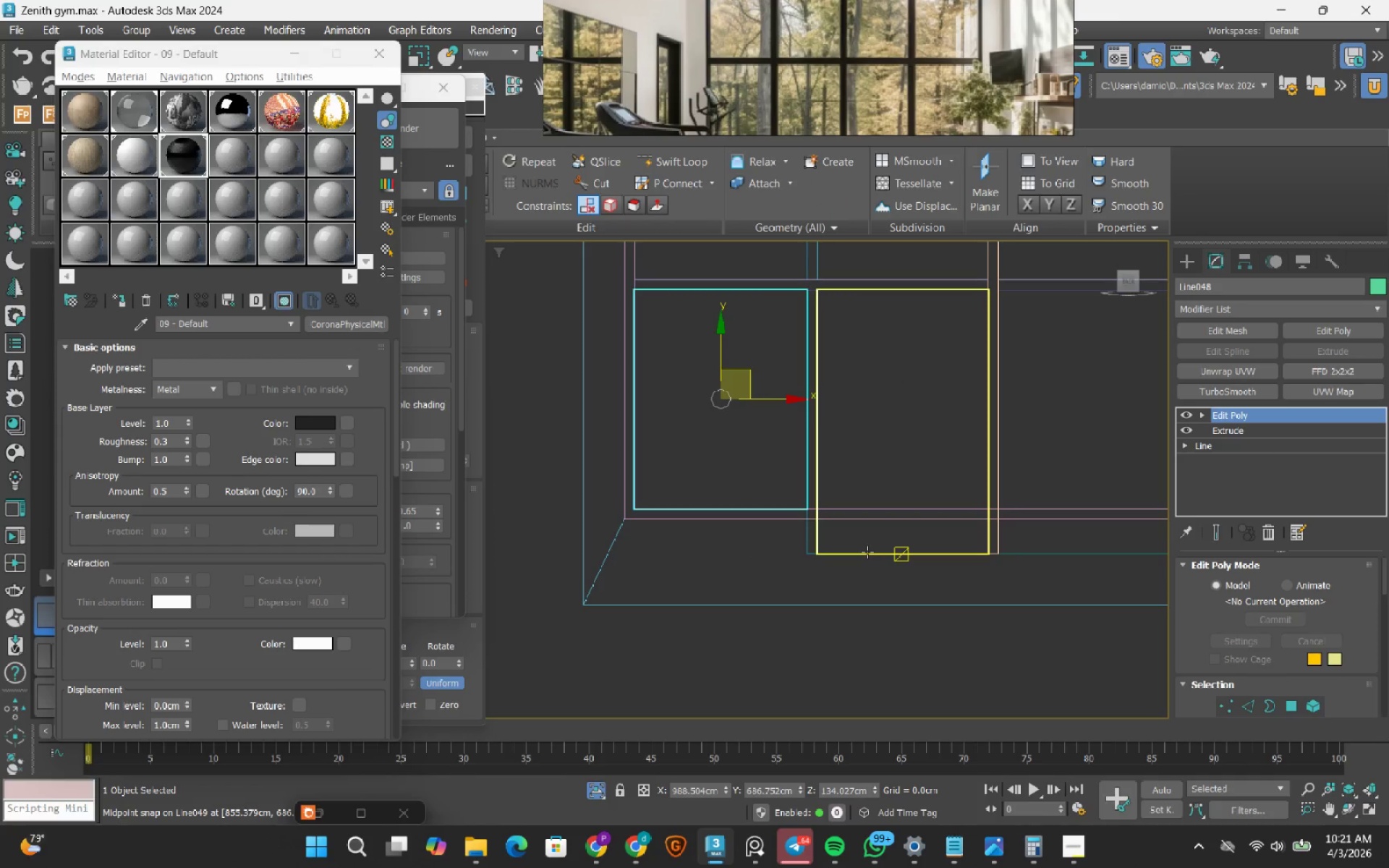 
left_click([867, 552])
 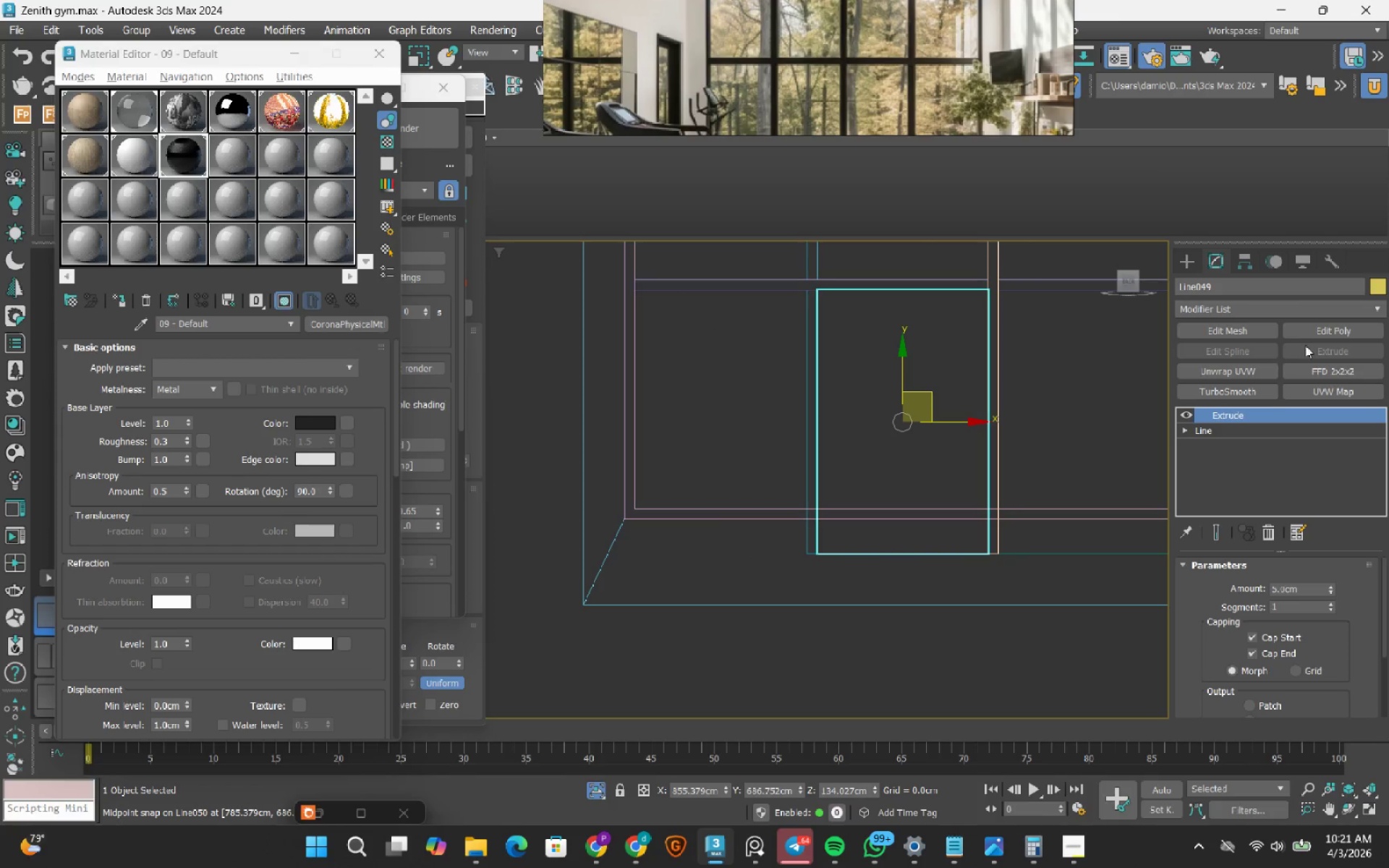 
left_click([1325, 331])
 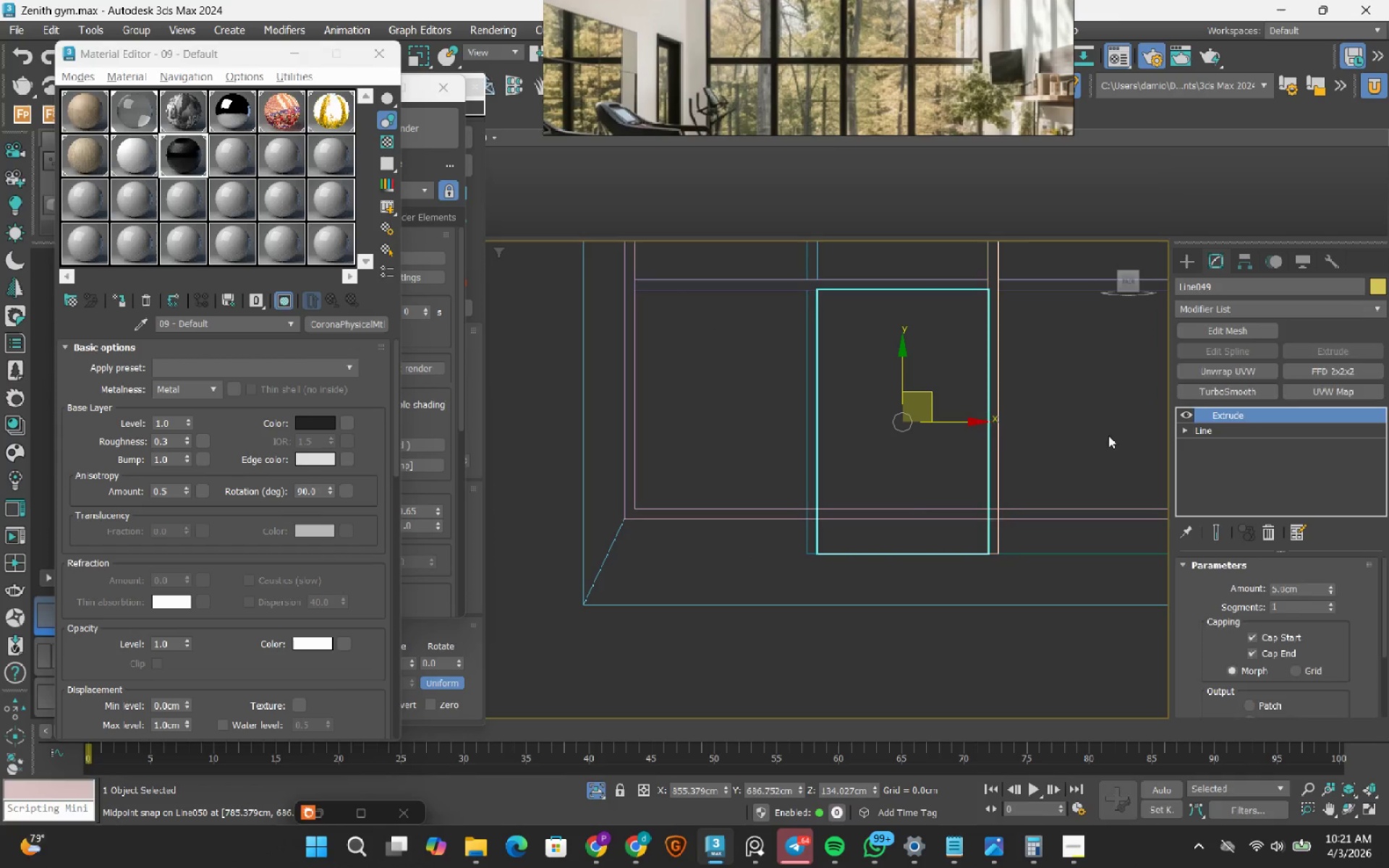 
key(1)
 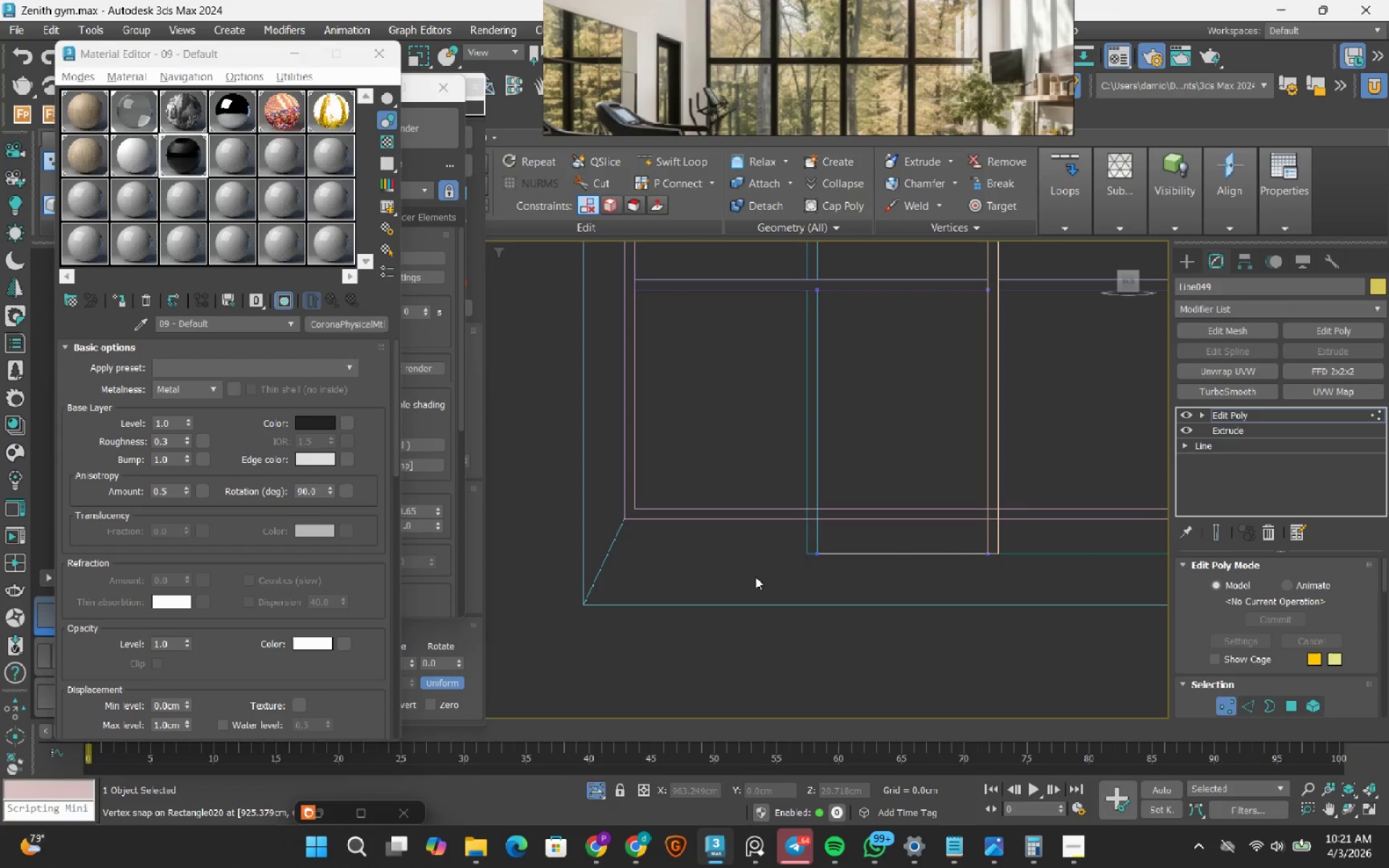 
left_click_drag(start_coordinate=[755, 576], to_coordinate=[1090, 478])
 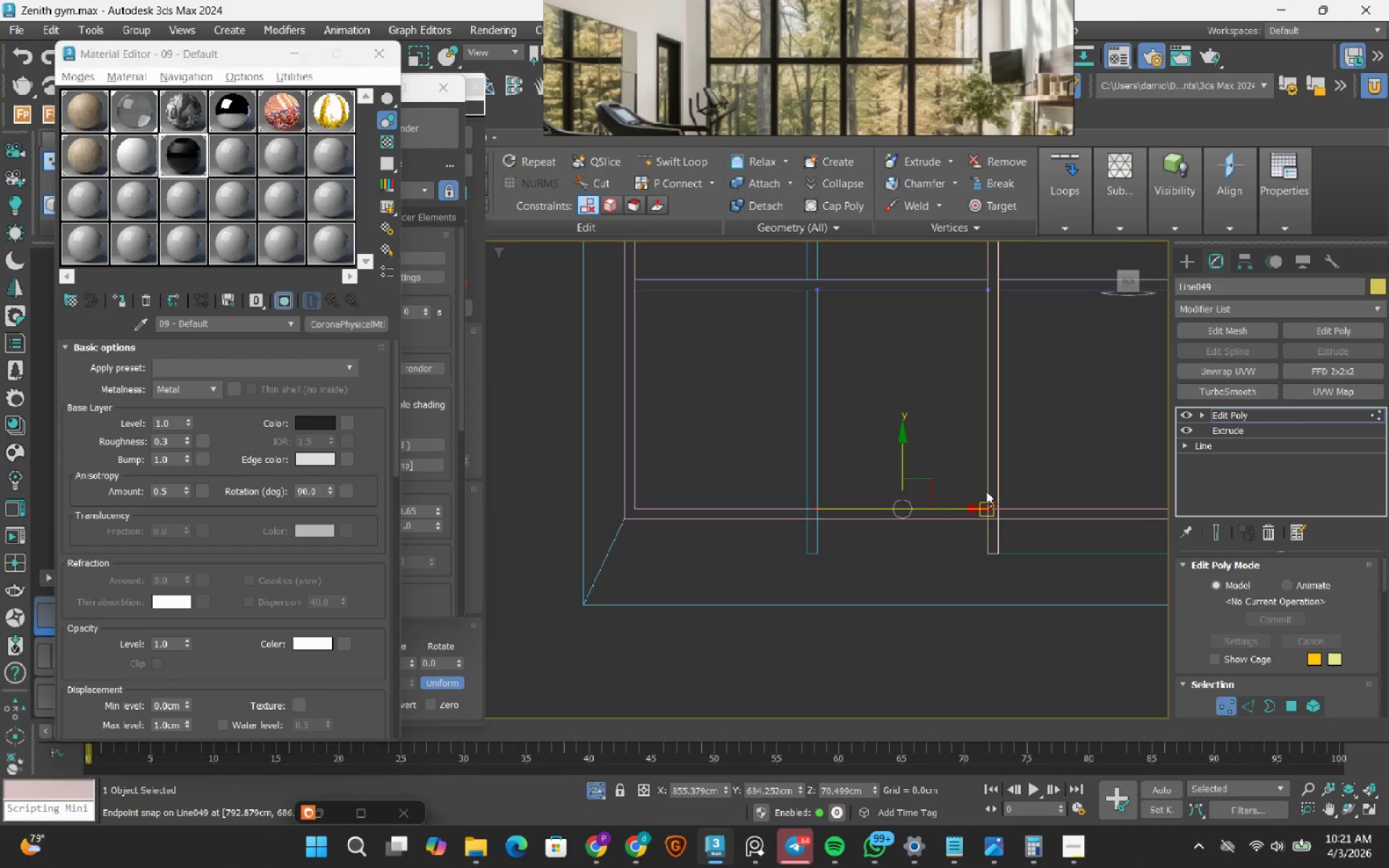 
key(1)
 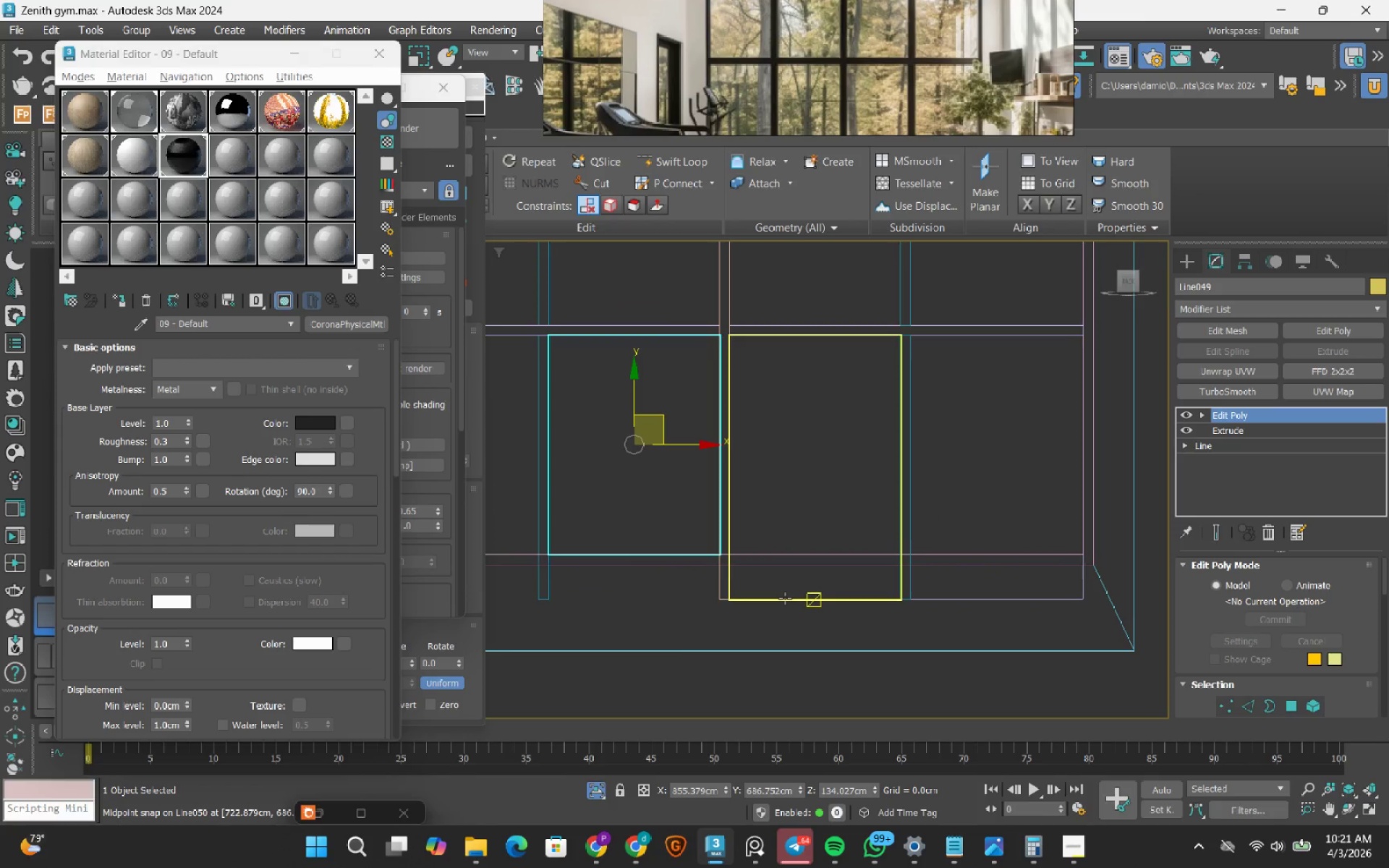 
left_click([785, 598])
 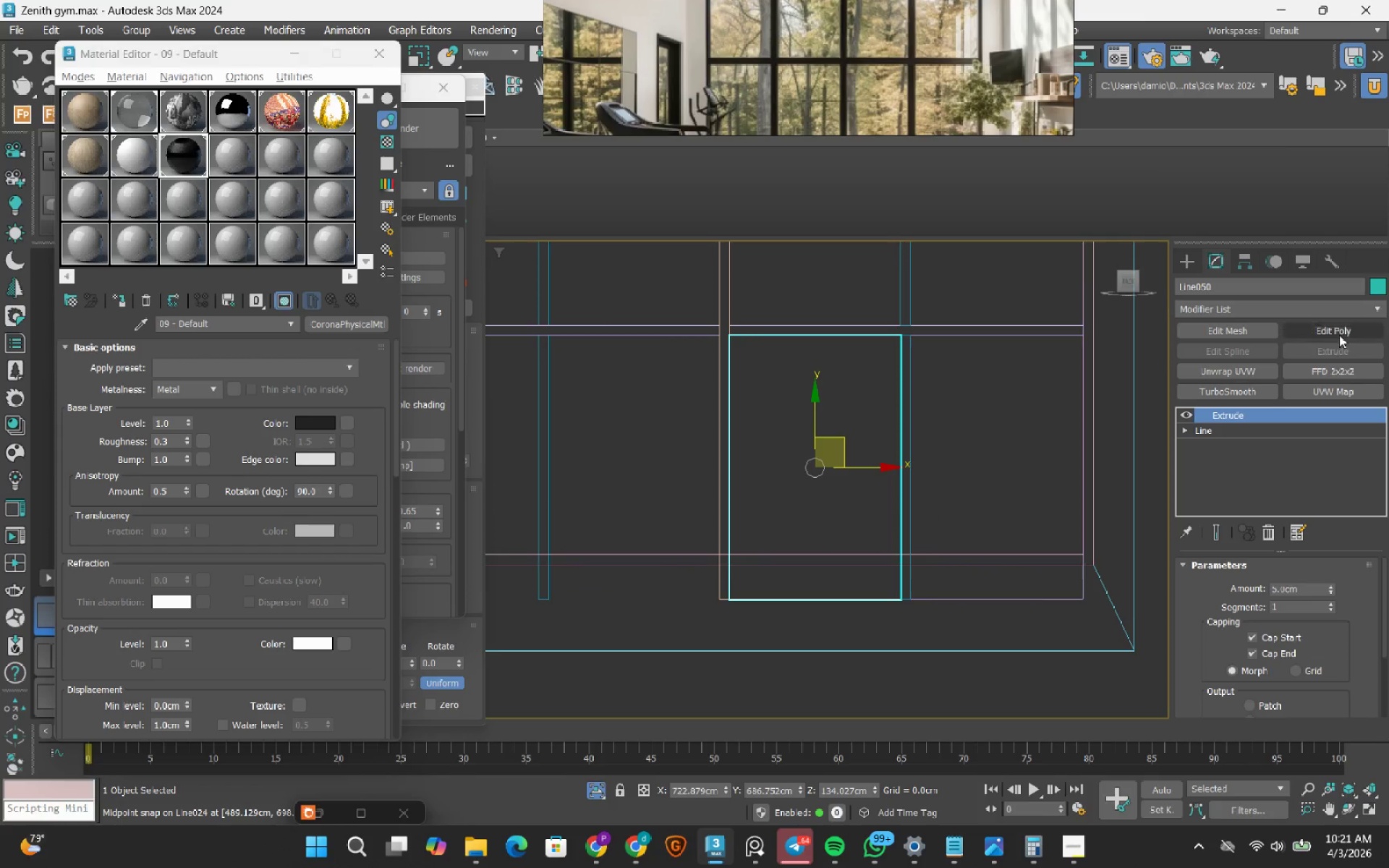 
key(1)
 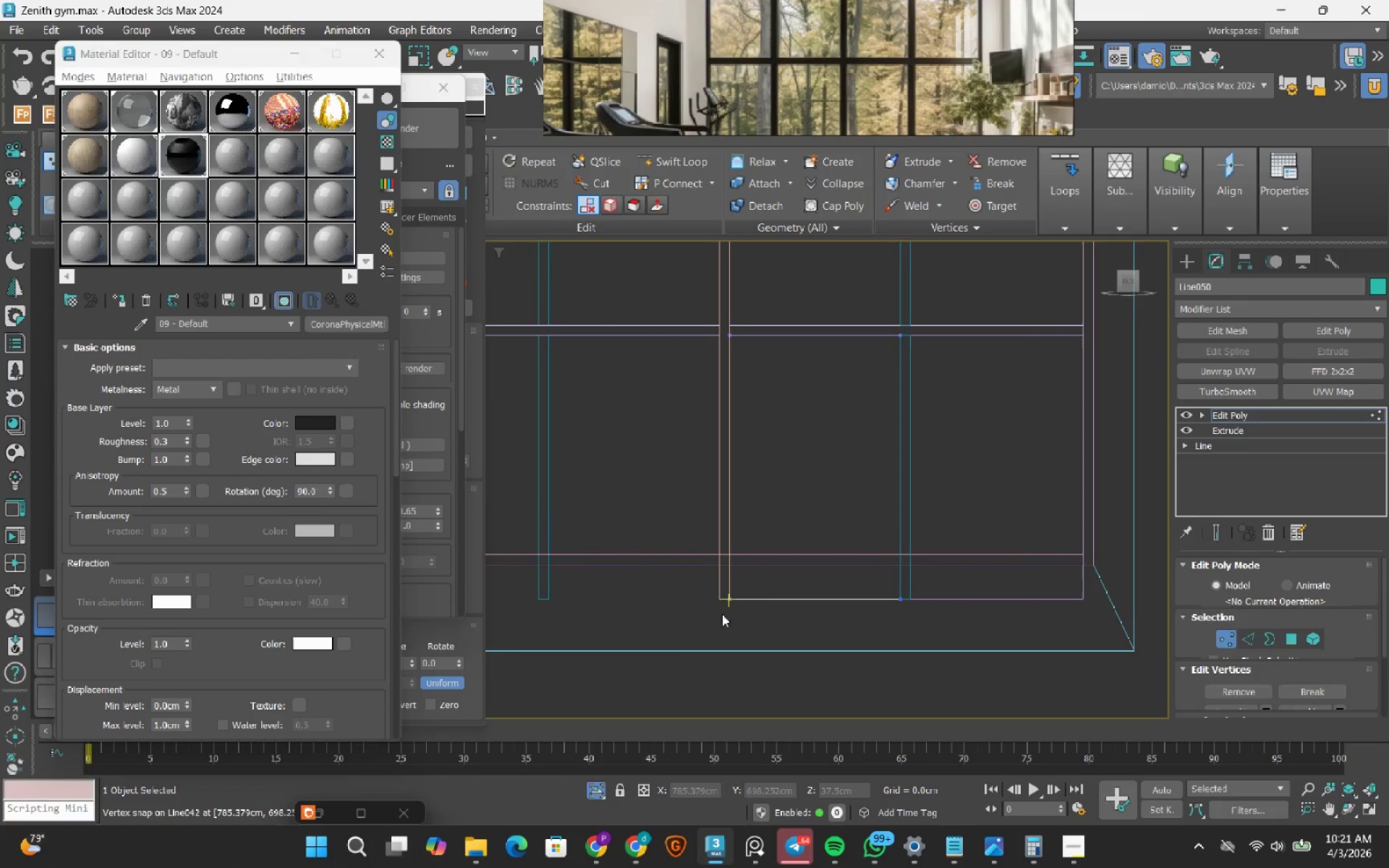 
left_click_drag(start_coordinate=[682, 622], to_coordinate=[1084, 527])
 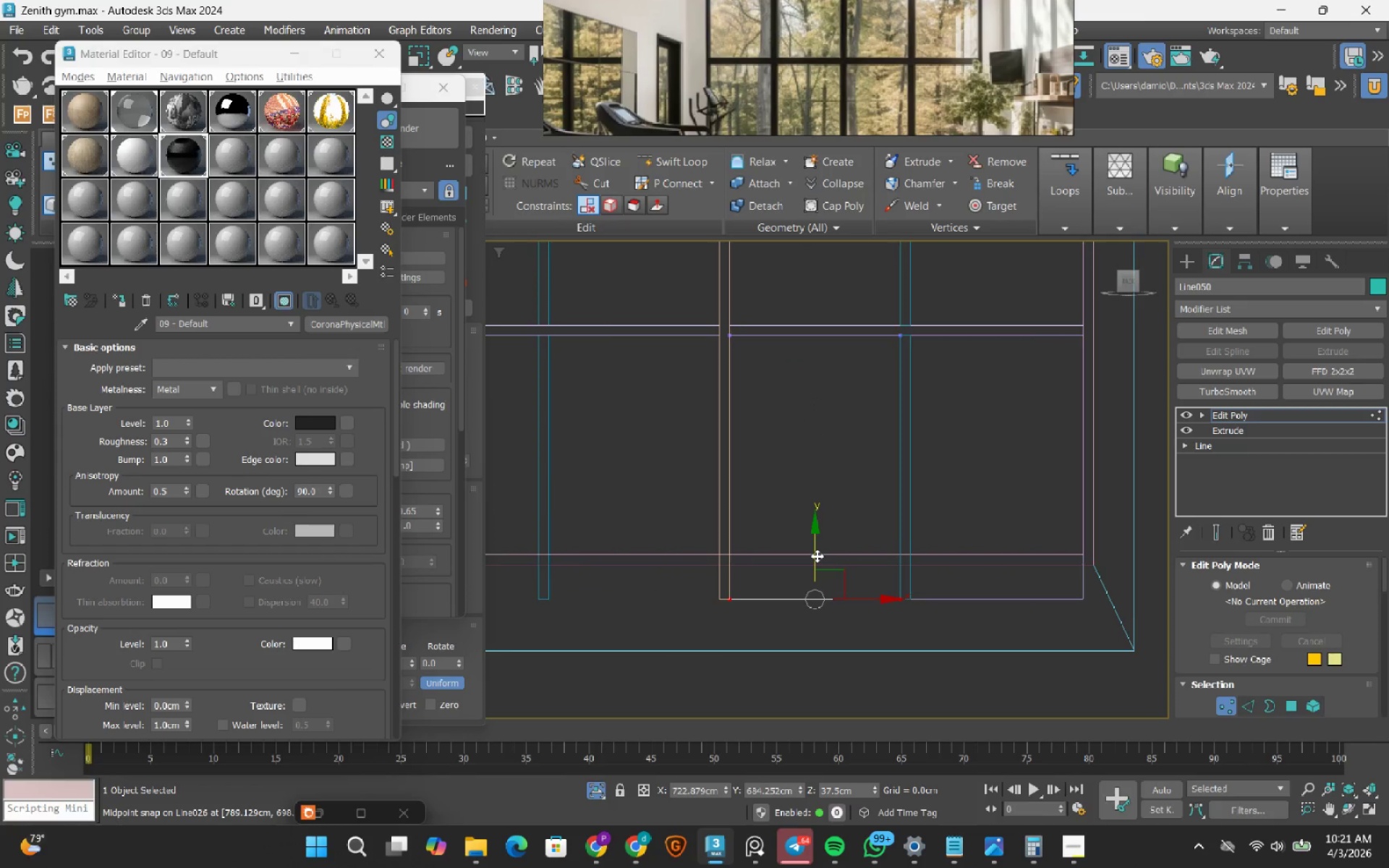 
left_click_drag(start_coordinate=[817, 556], to_coordinate=[807, 545])
 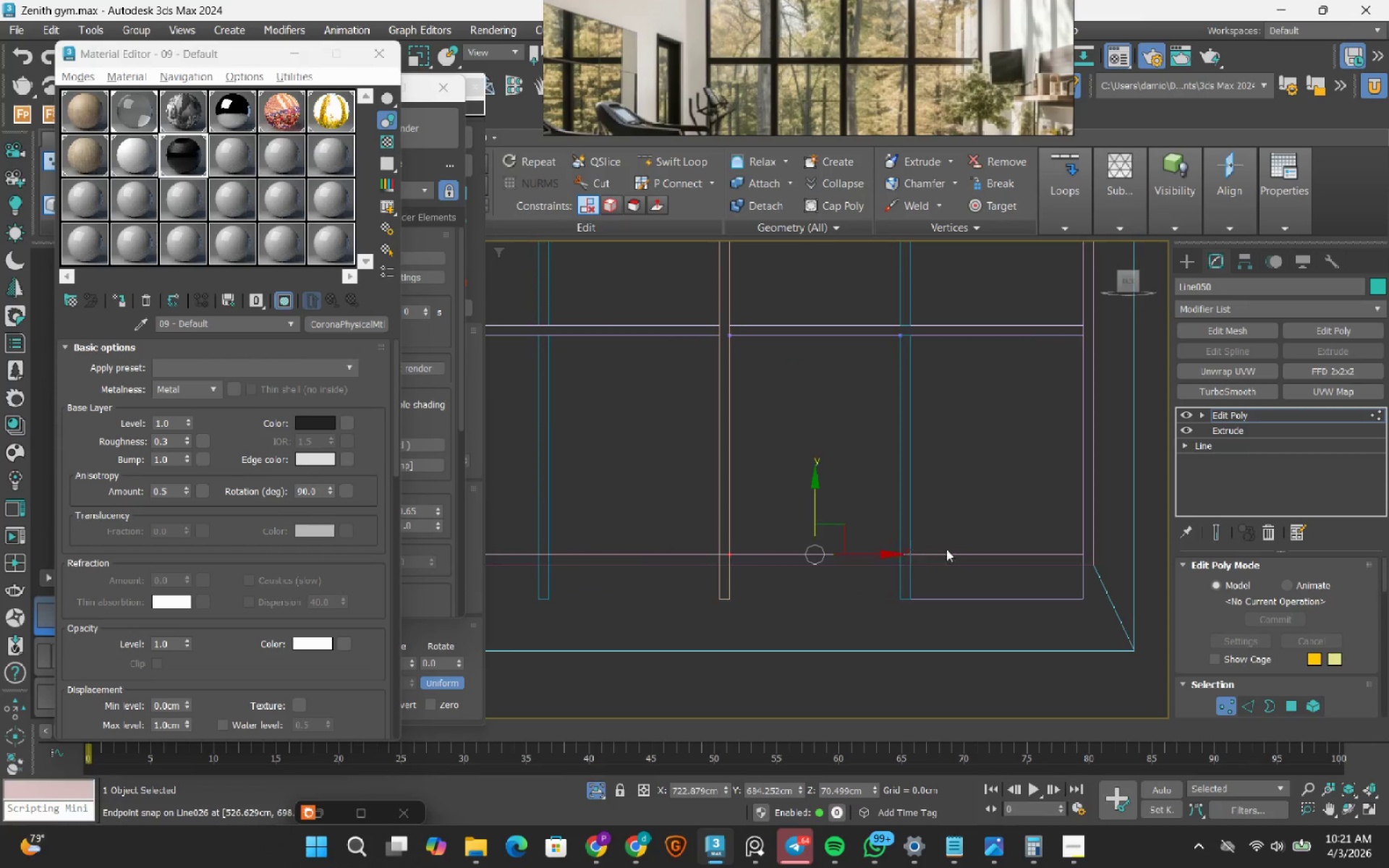 
key(1)
 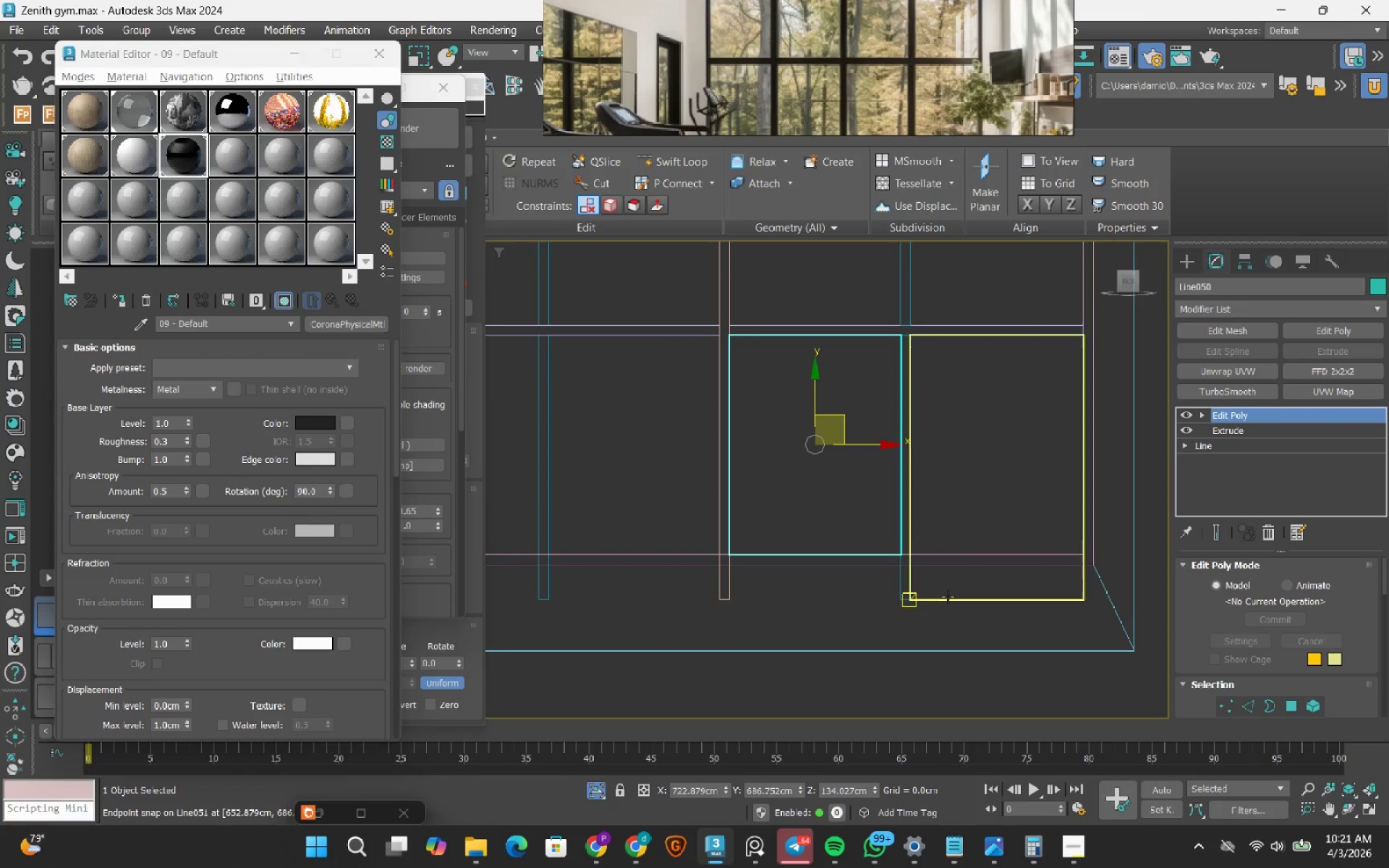 
left_click([948, 597])
 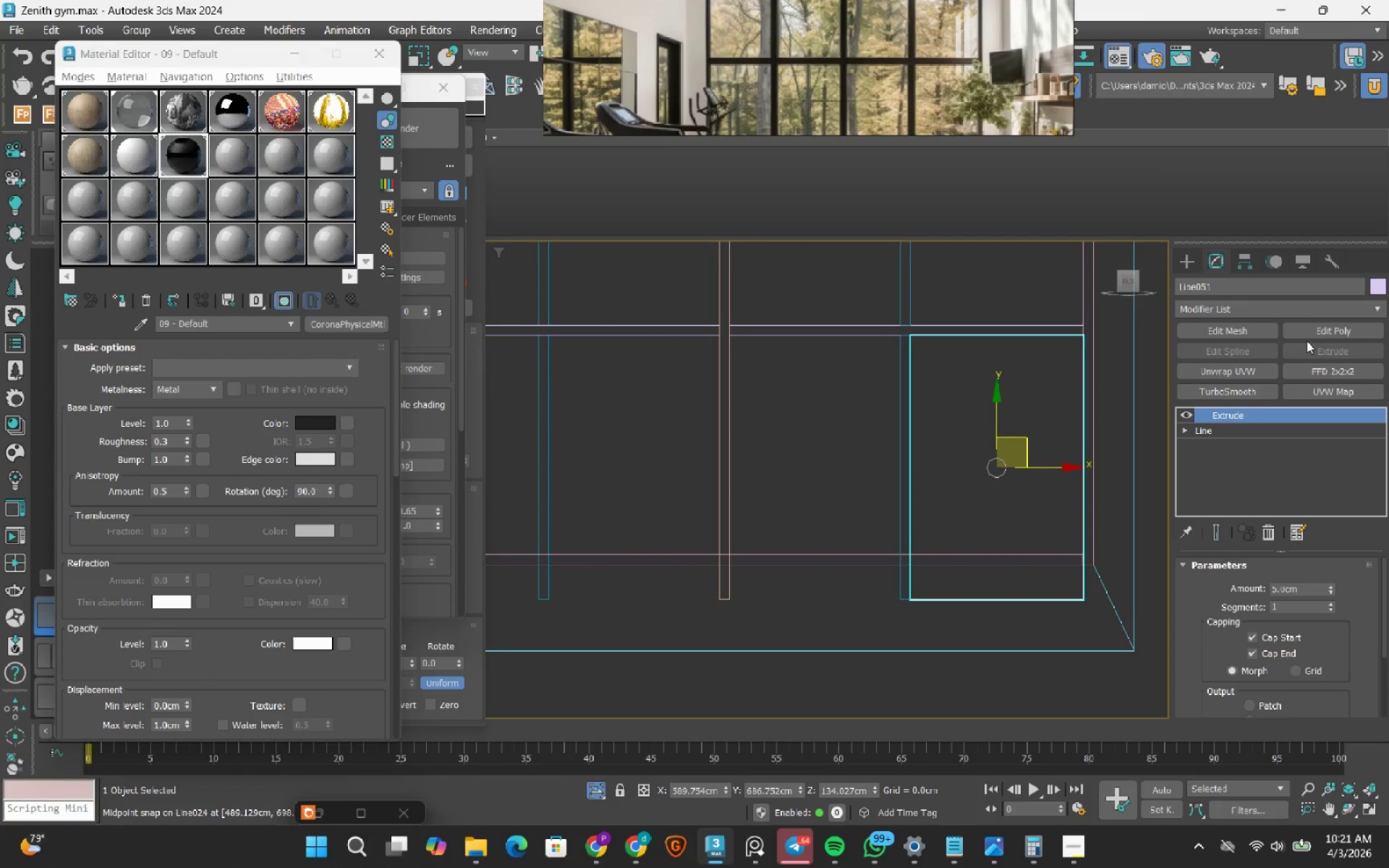 
left_click([1328, 328])
 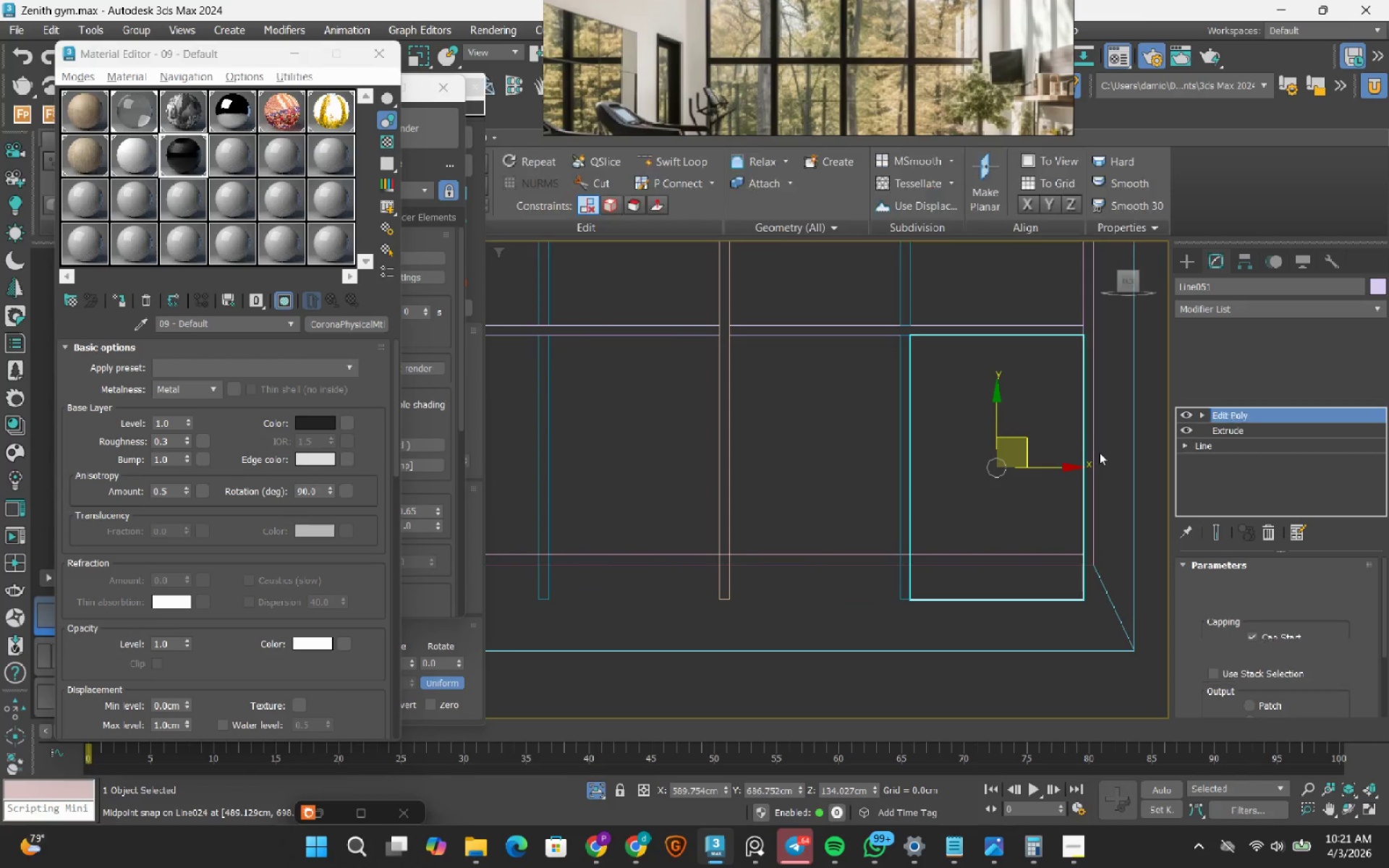 
type(11)
 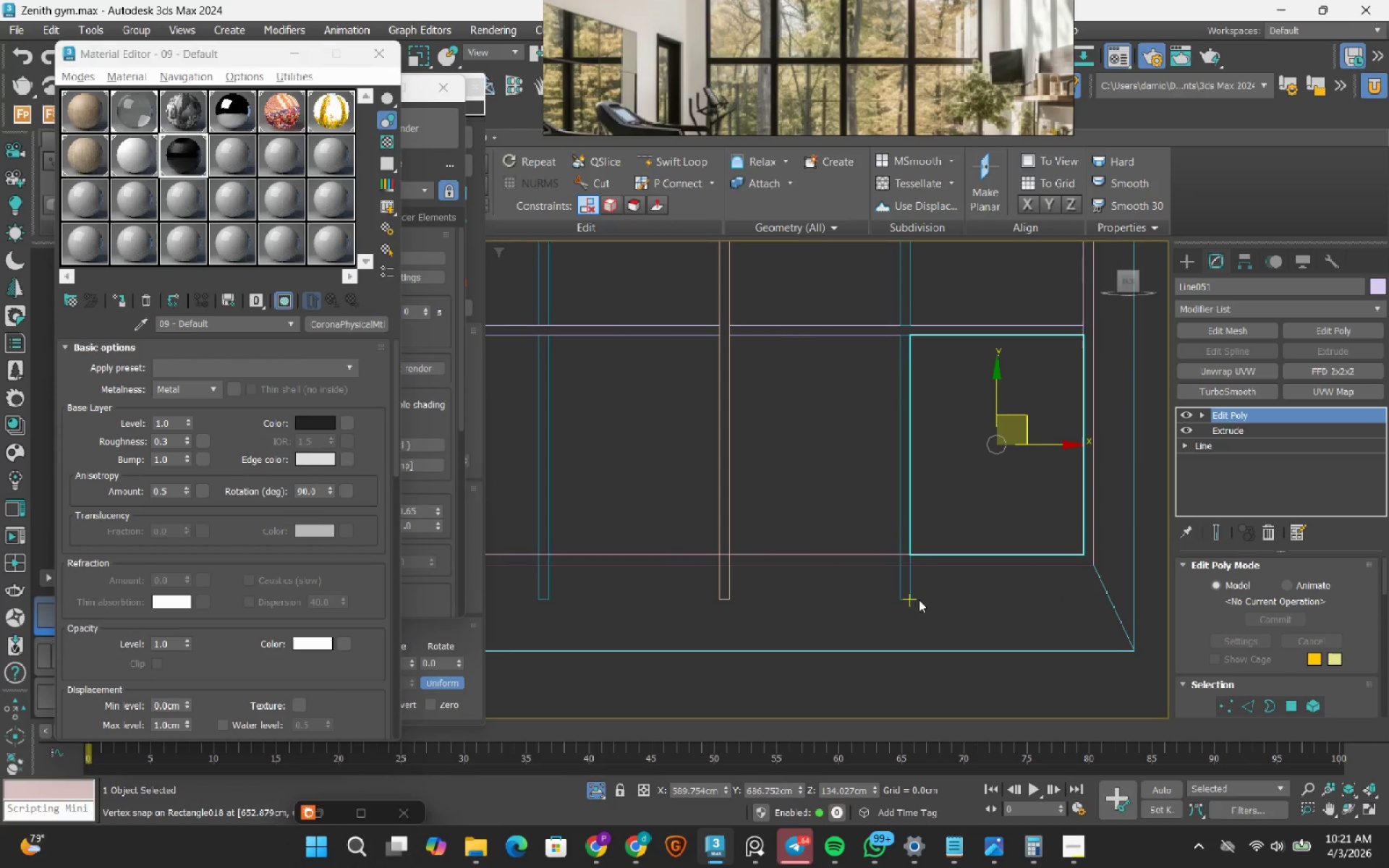 
left_click_drag(start_coordinate=[823, 628], to_coordinate=[1134, 524])
 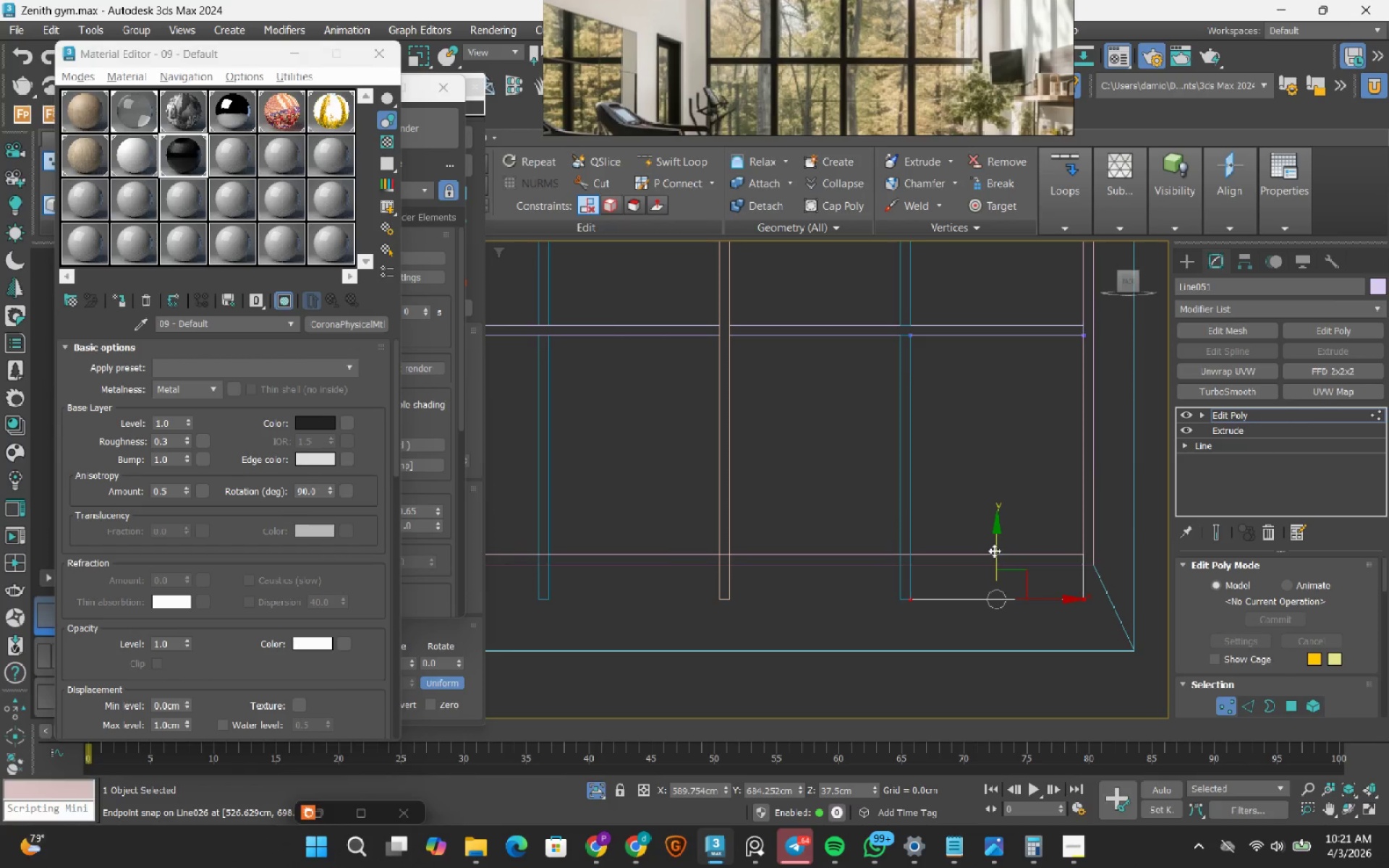 
left_click_drag(start_coordinate=[994, 550], to_coordinate=[987, 548])
 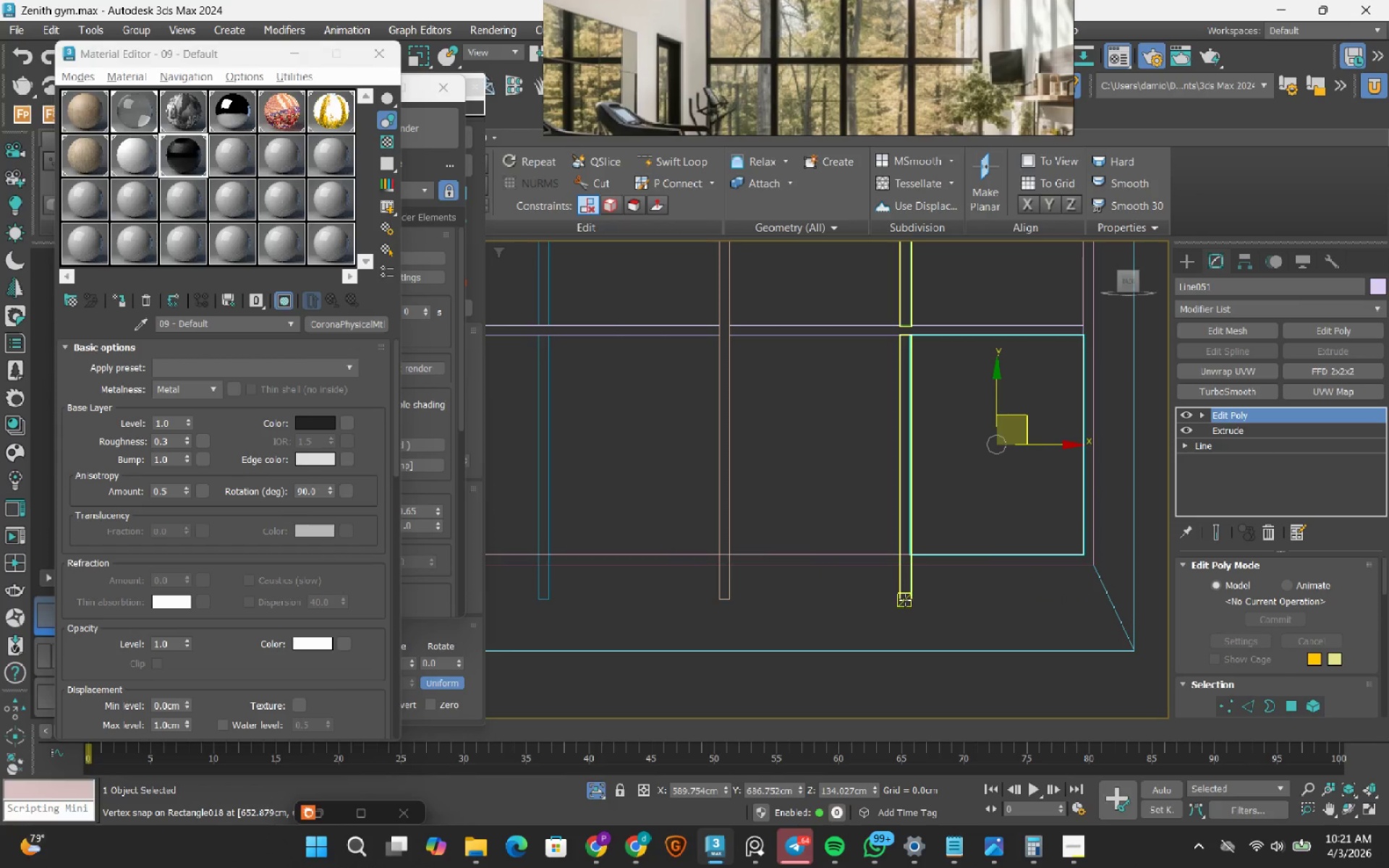 
left_click([904, 600])
 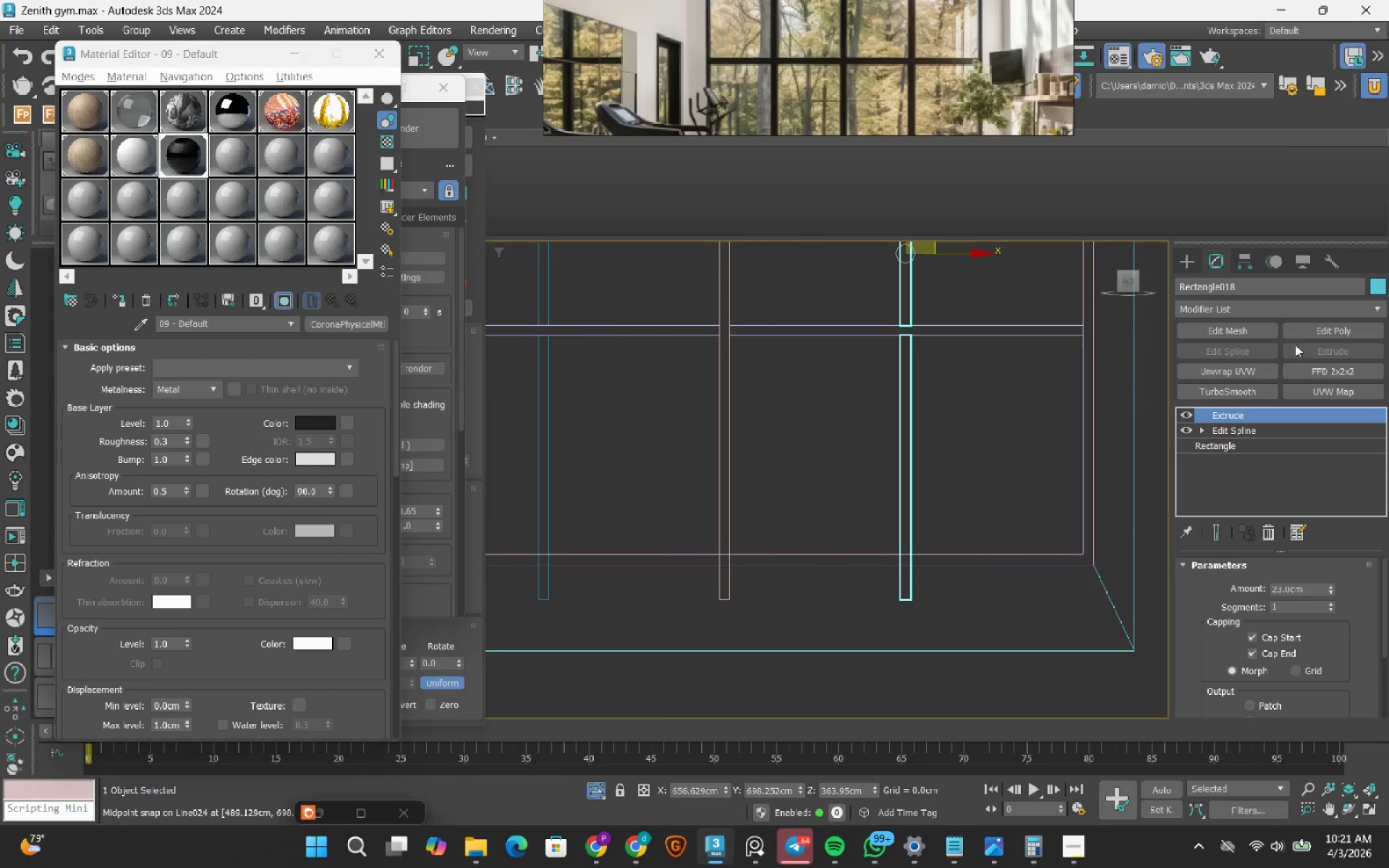 
left_click([1312, 331])
 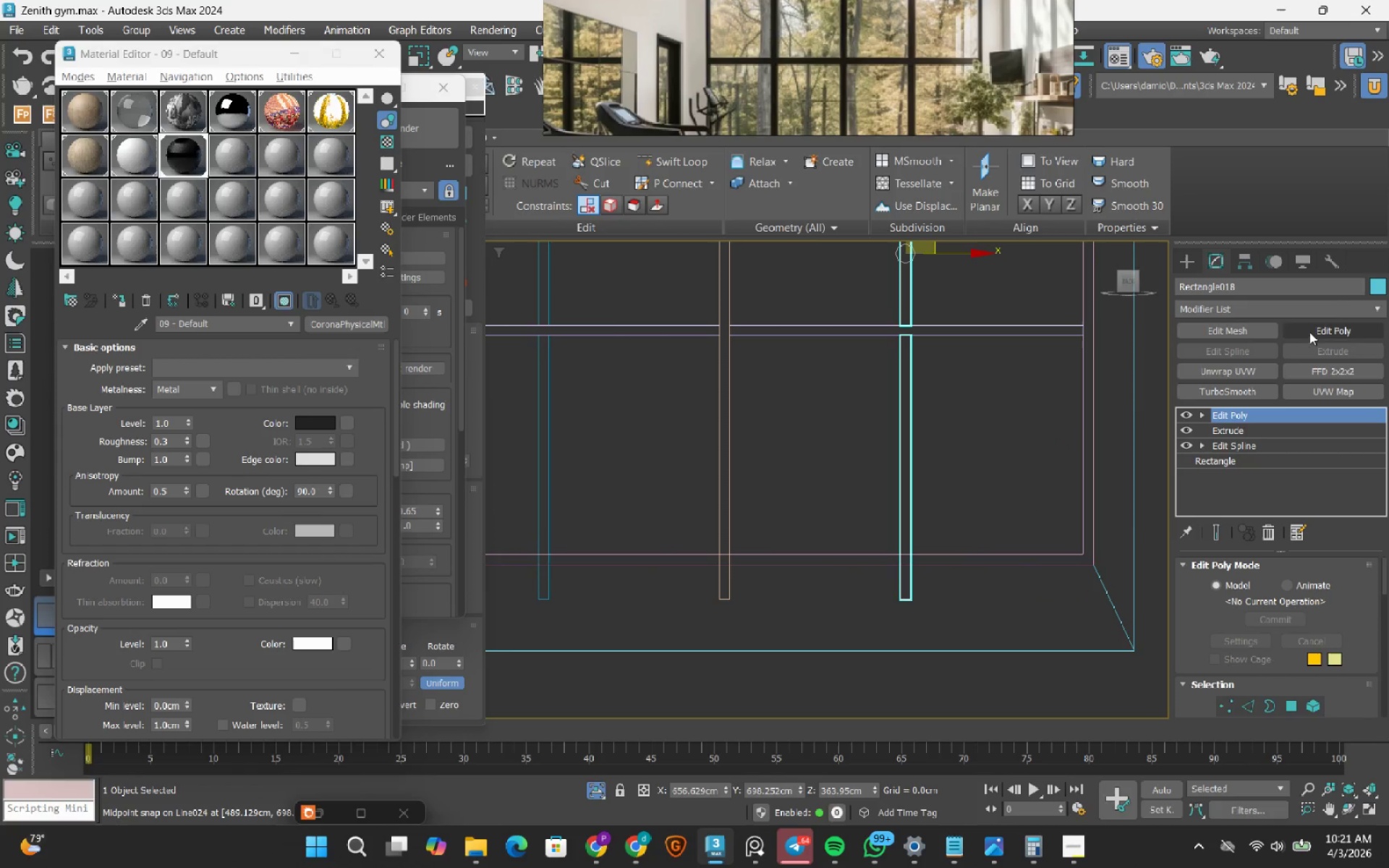 
key(1)
 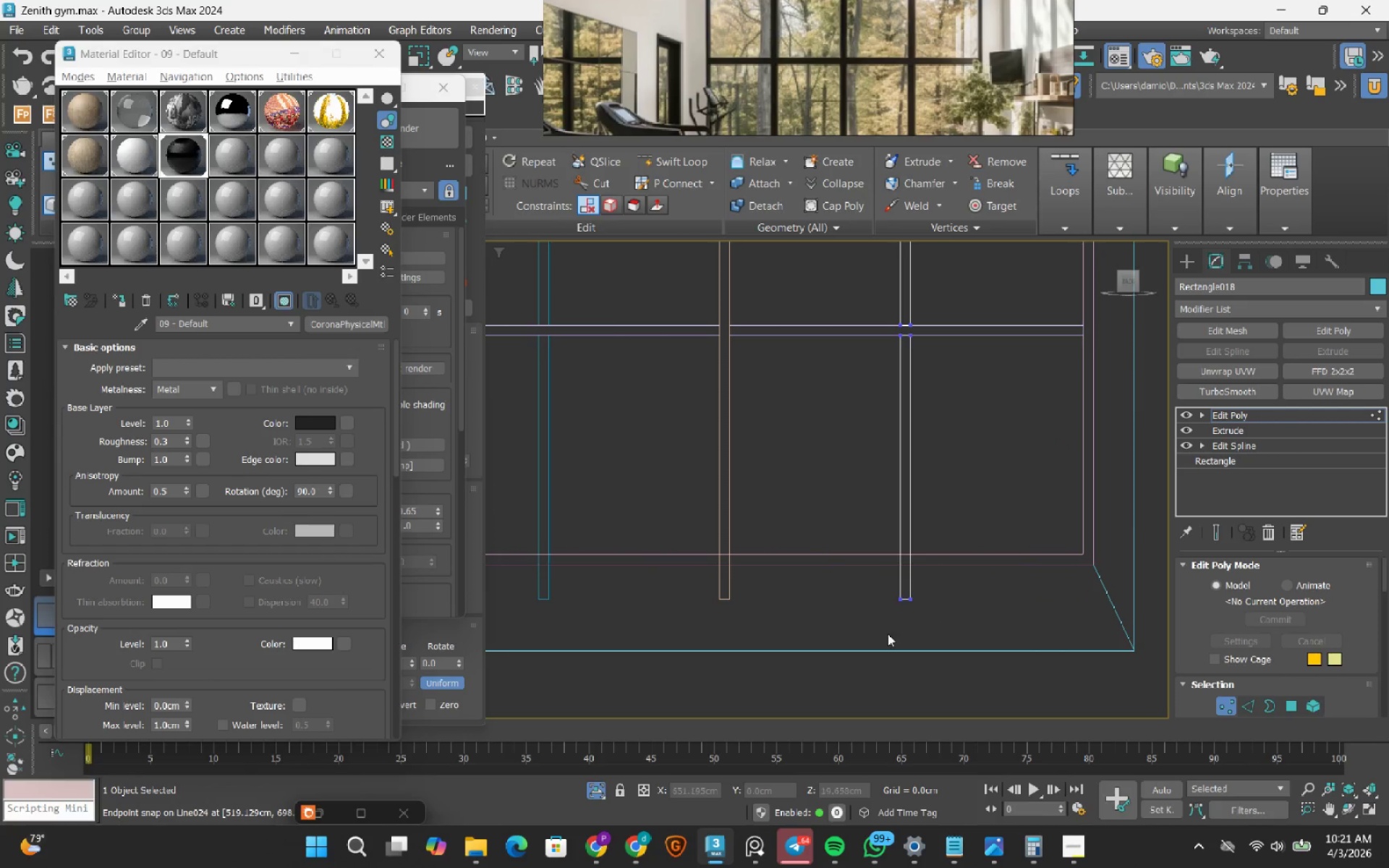 
left_click_drag(start_coordinate=[836, 641], to_coordinate=[951, 570])
 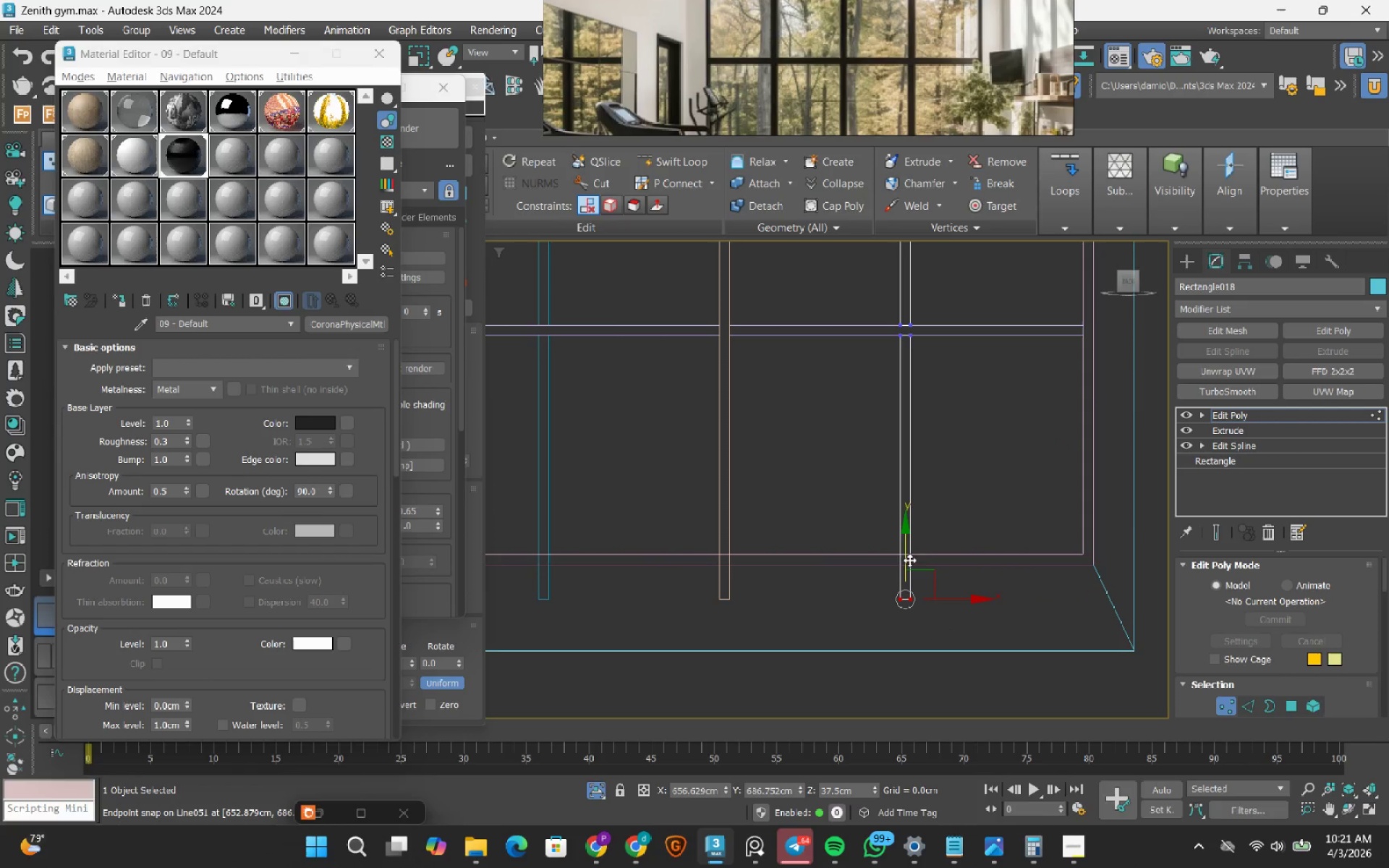 
left_click_drag(start_coordinate=[900, 560], to_coordinate=[871, 624])
 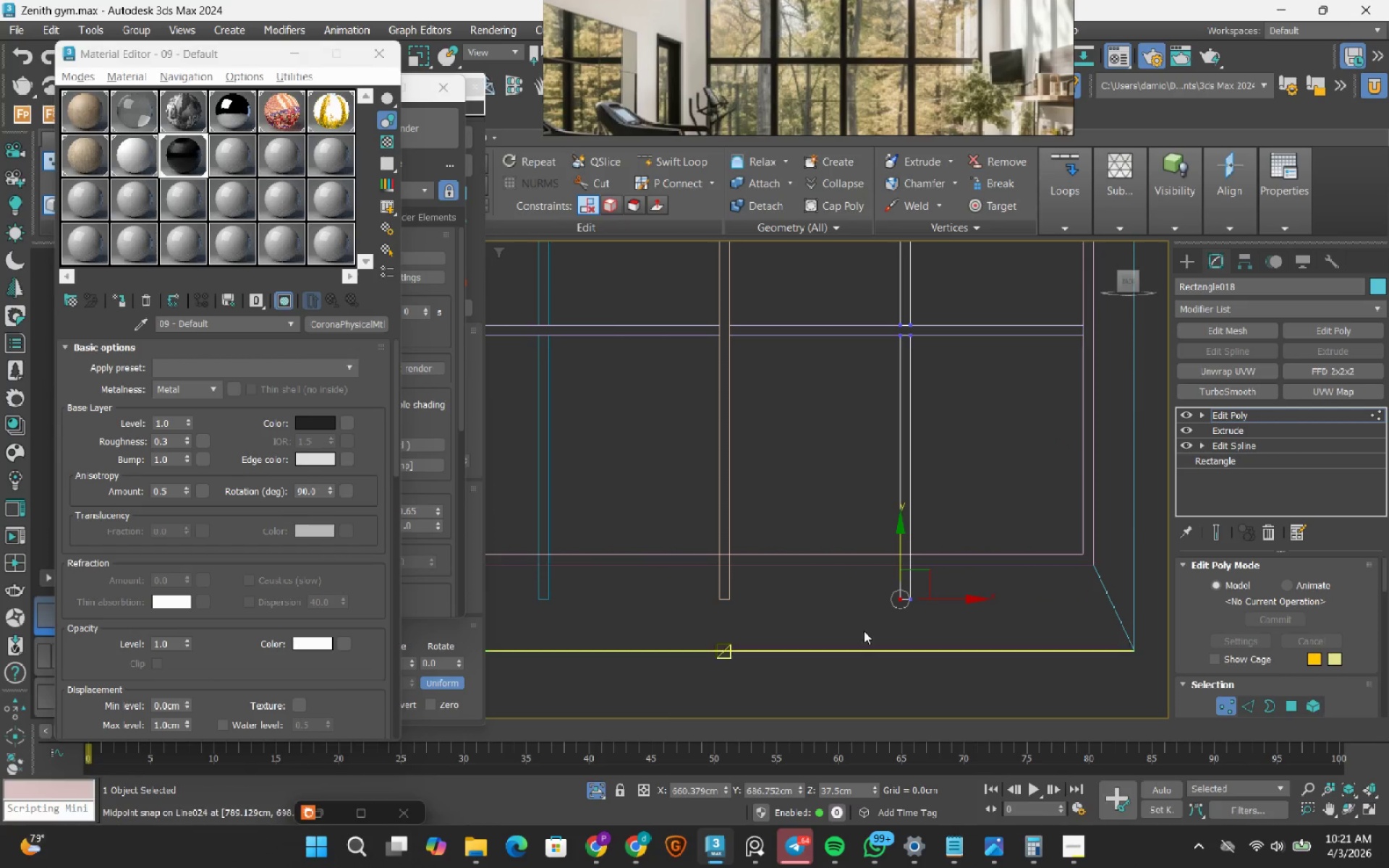 
left_click_drag(start_coordinate=[867, 628], to_coordinate=[969, 568])
 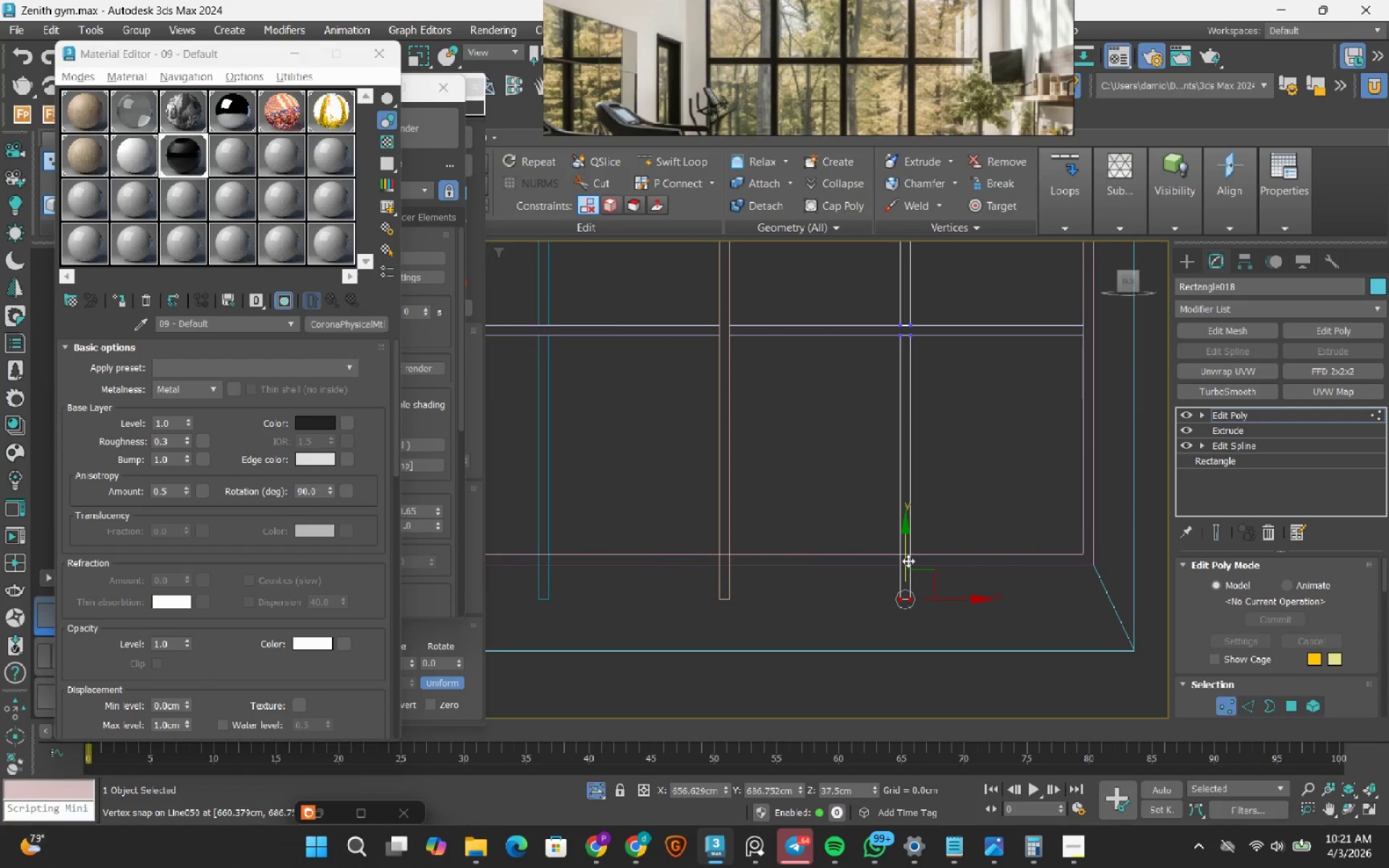 
left_click_drag(start_coordinate=[904, 558], to_coordinate=[852, 555])
 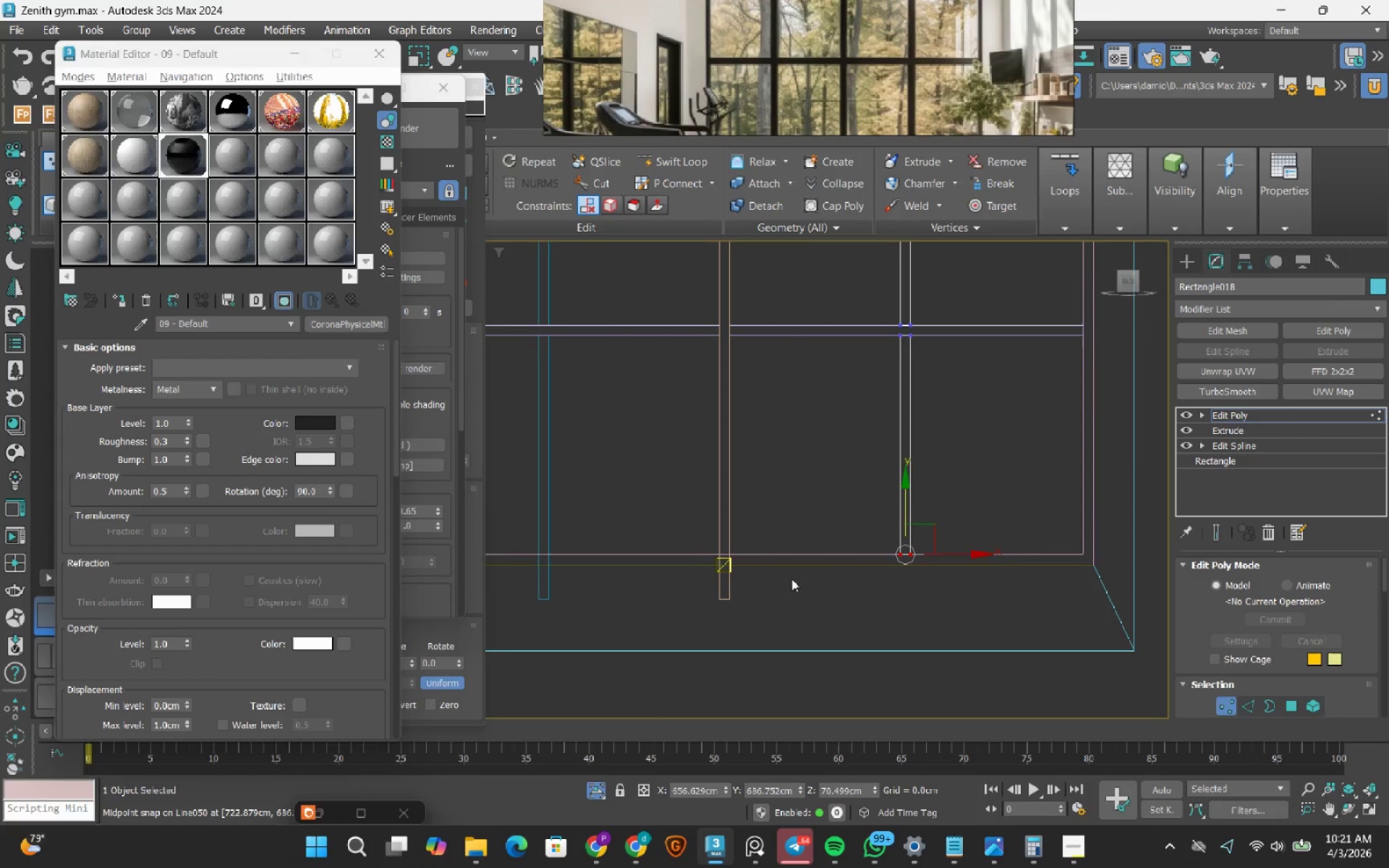 
key(1)
 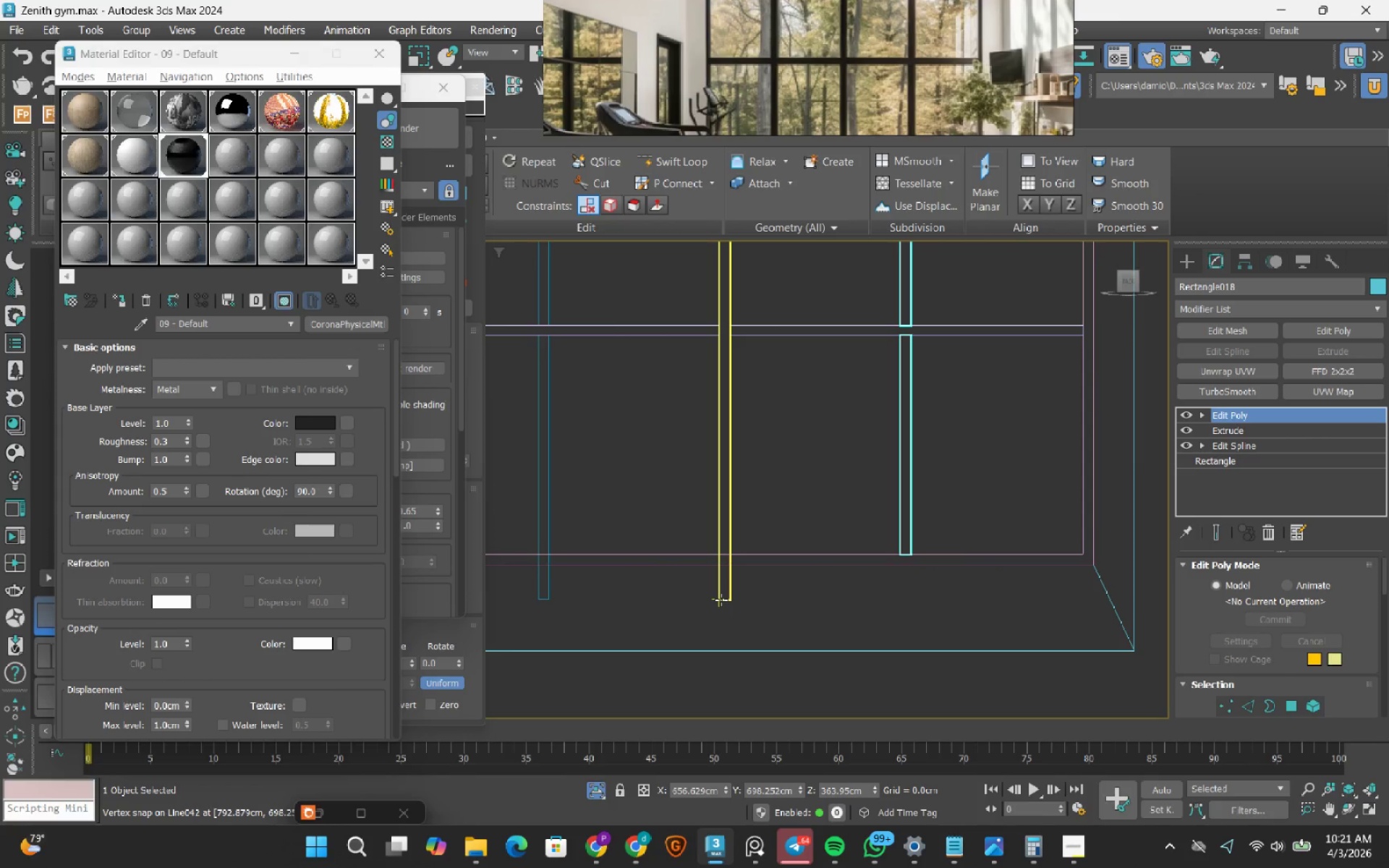 
left_click([721, 600])
 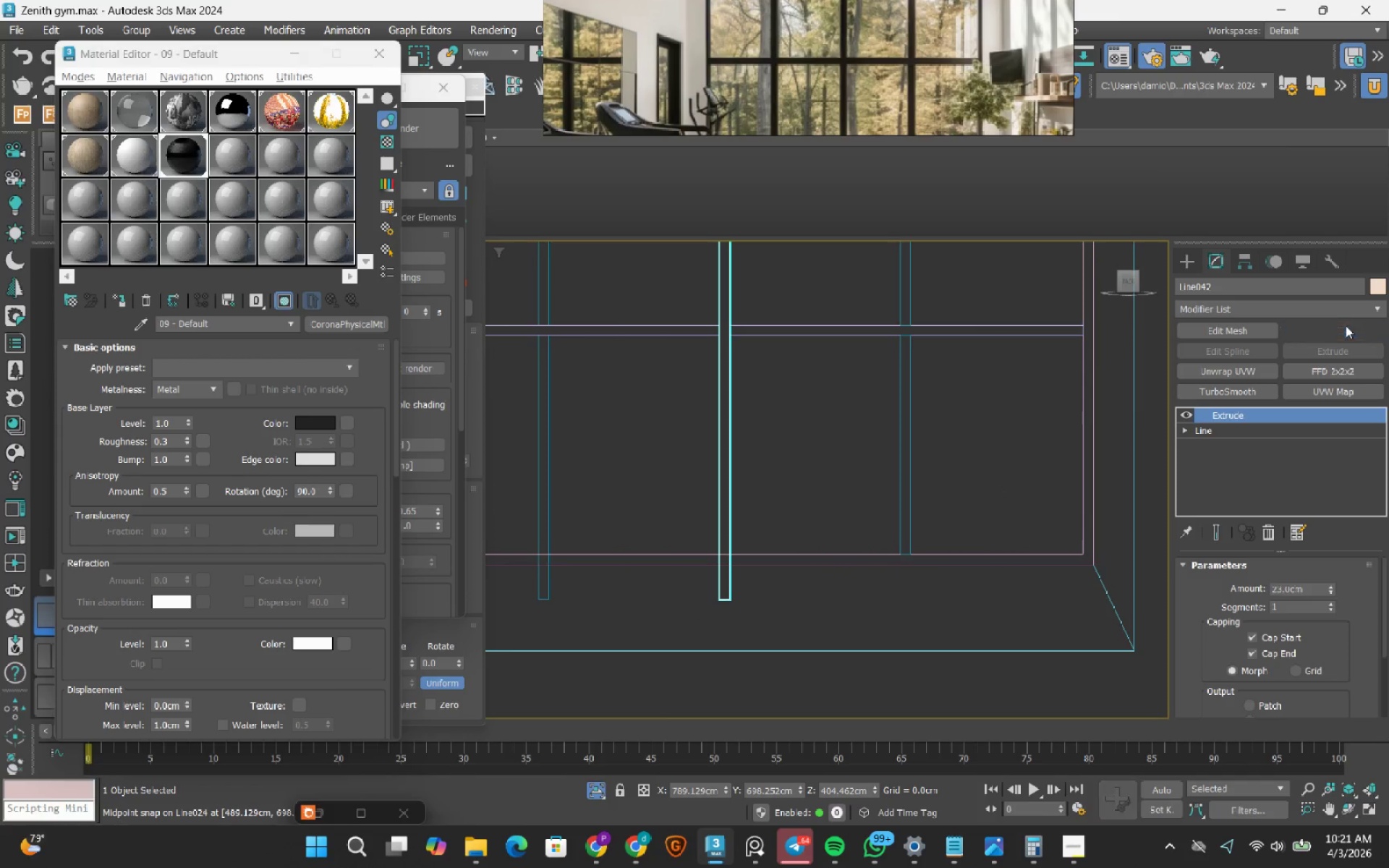 
key(1)
 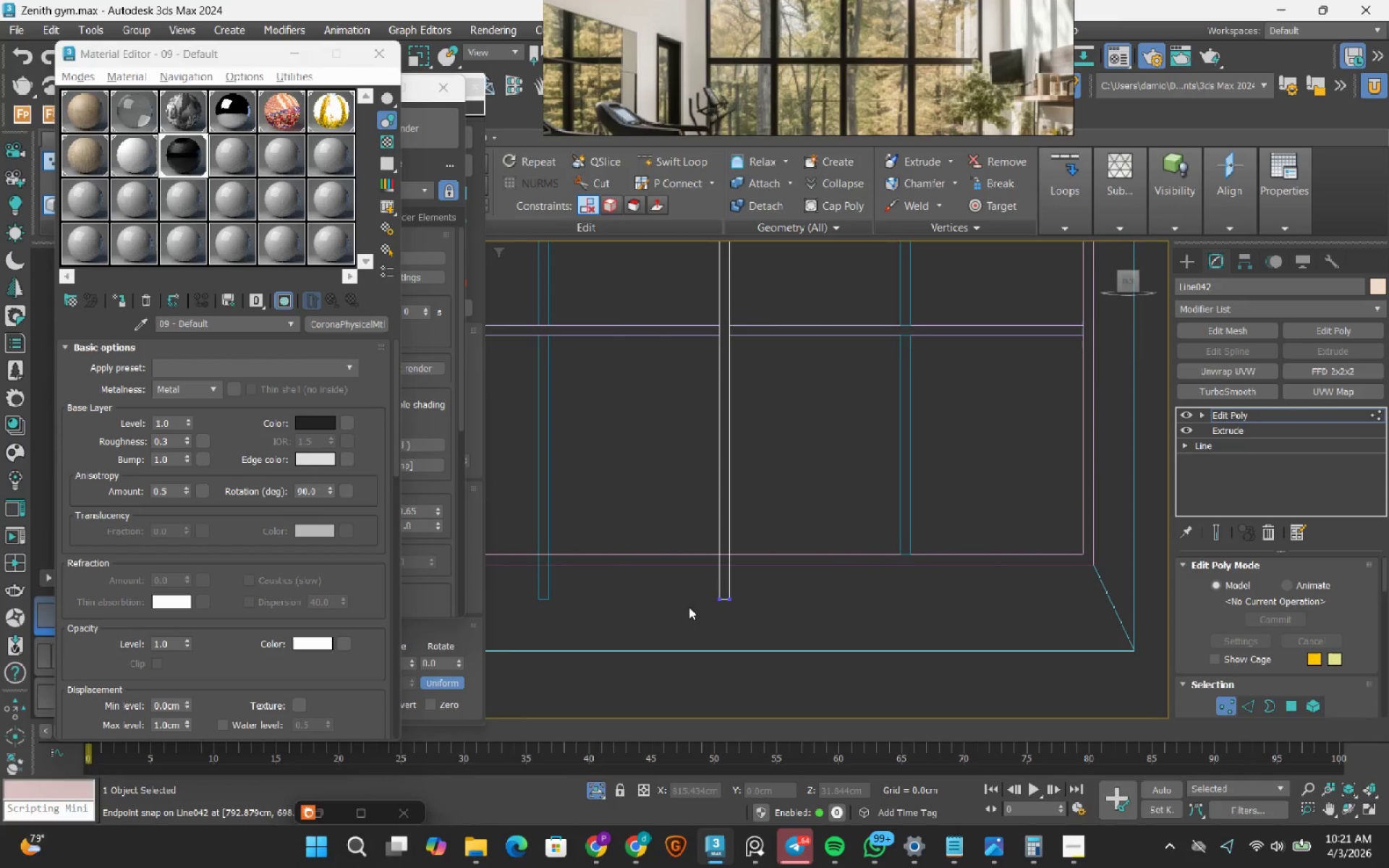 
left_click_drag(start_coordinate=[693, 607], to_coordinate=[779, 574])
 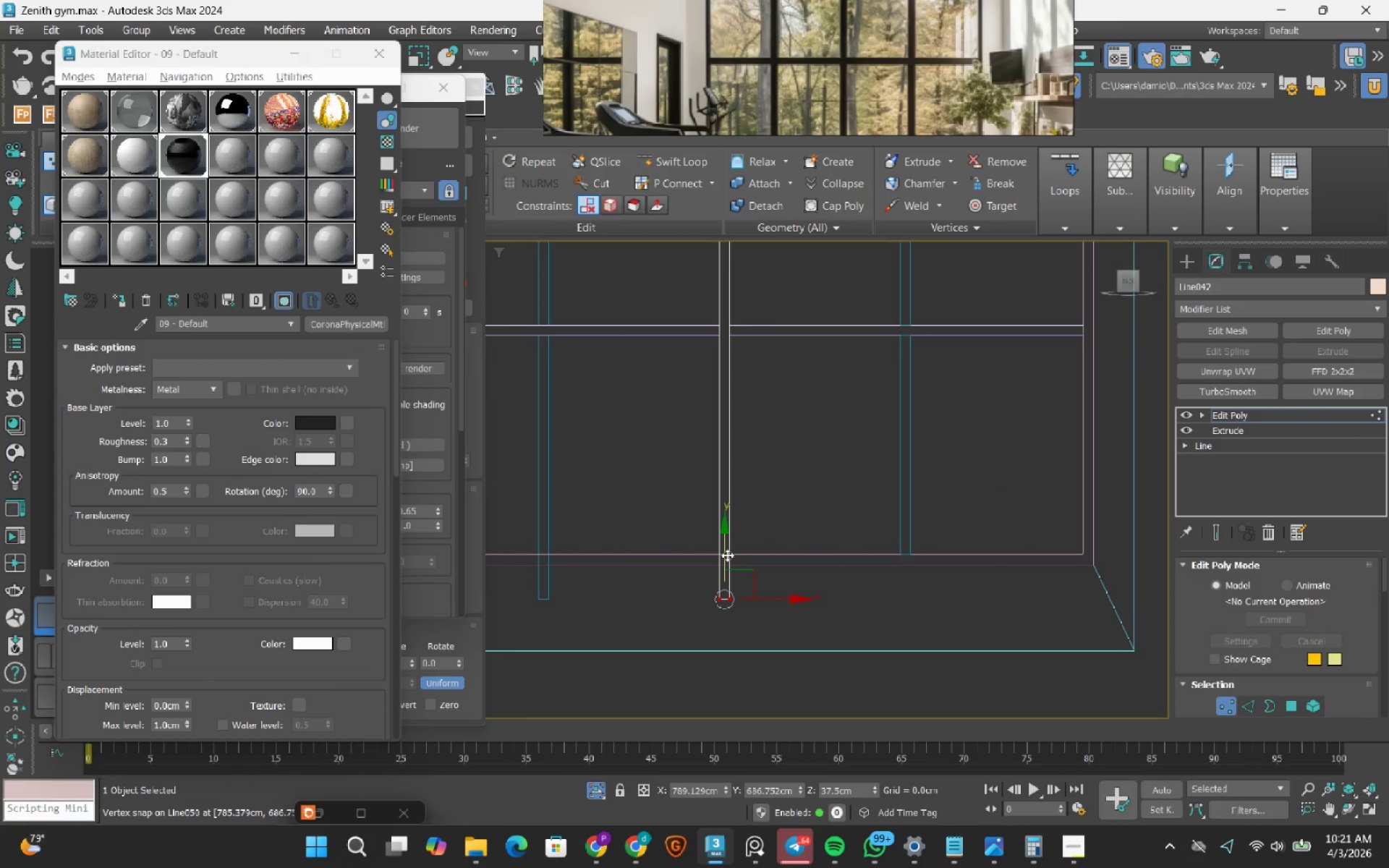 
left_click_drag(start_coordinate=[727, 555], to_coordinate=[758, 537])
 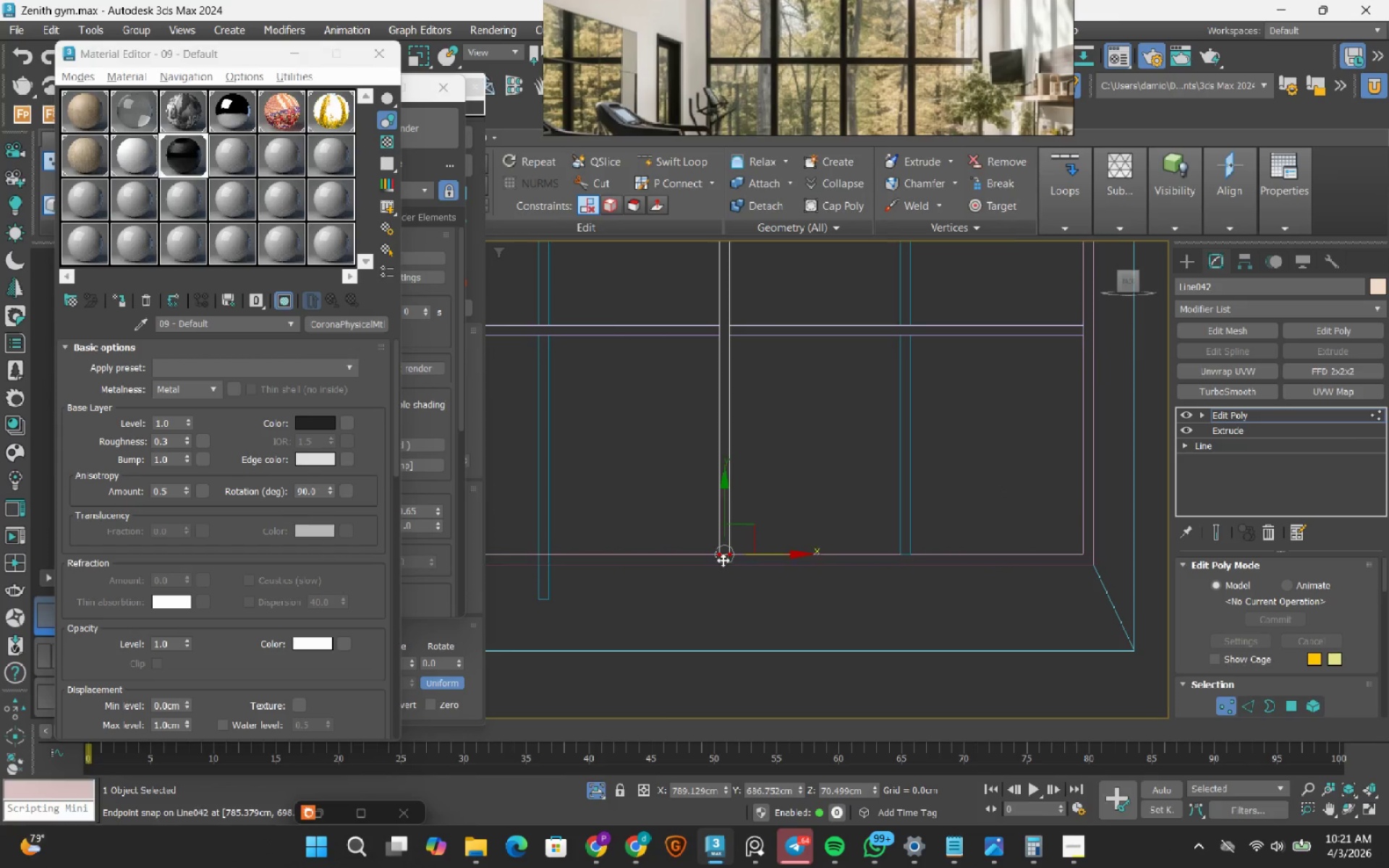 
key(1)
 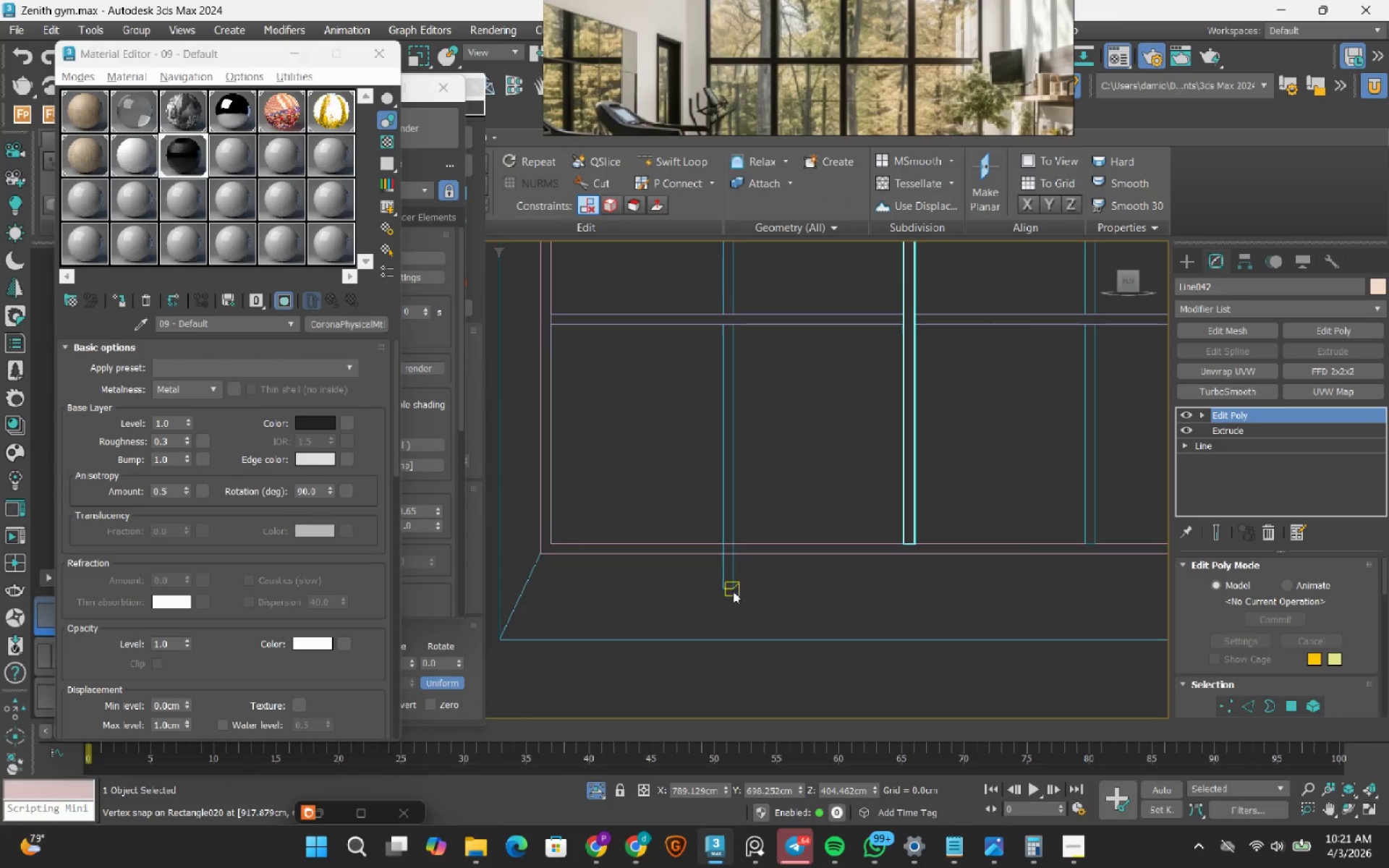 
left_click([731, 590])
 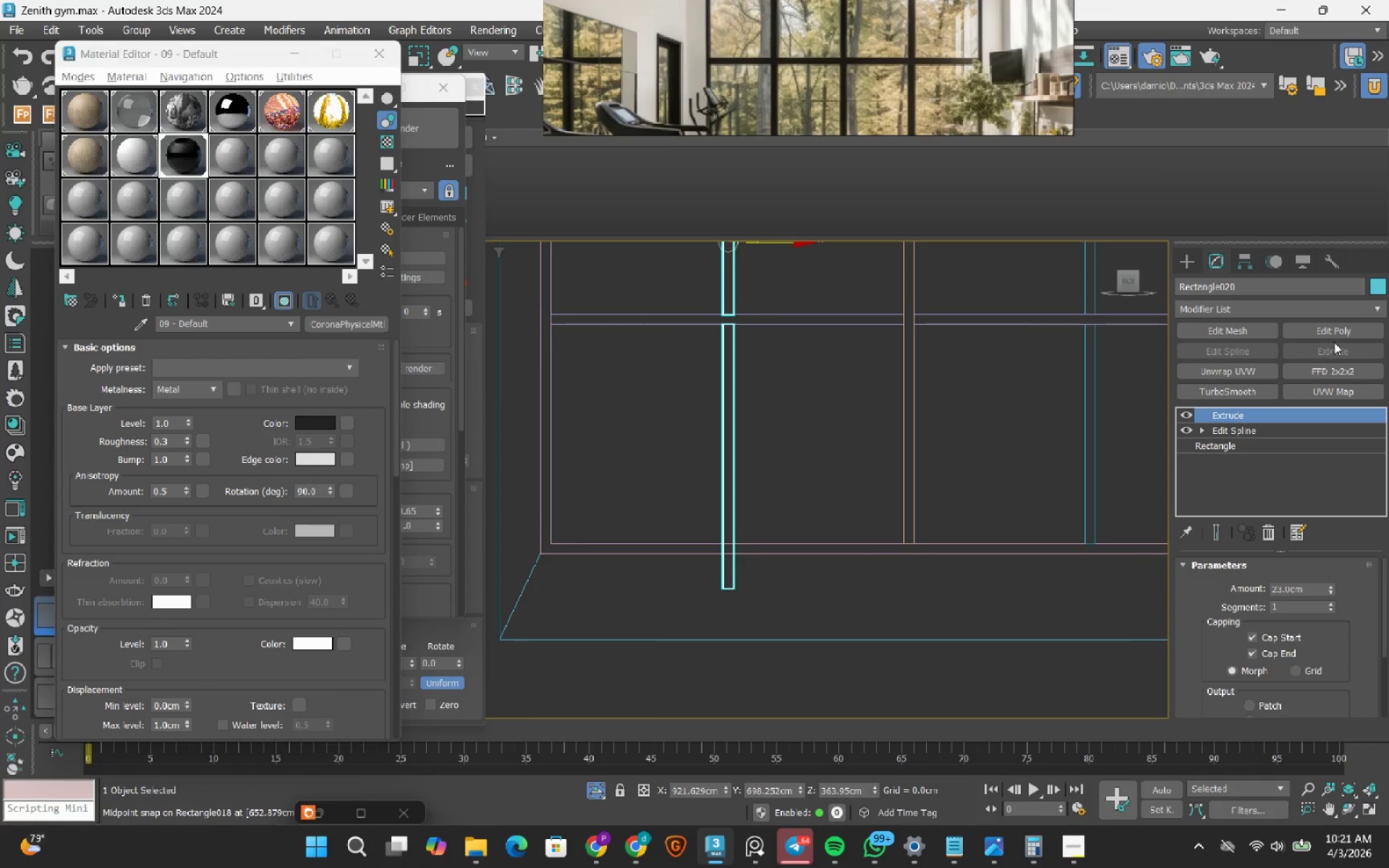 
left_click([1343, 326])
 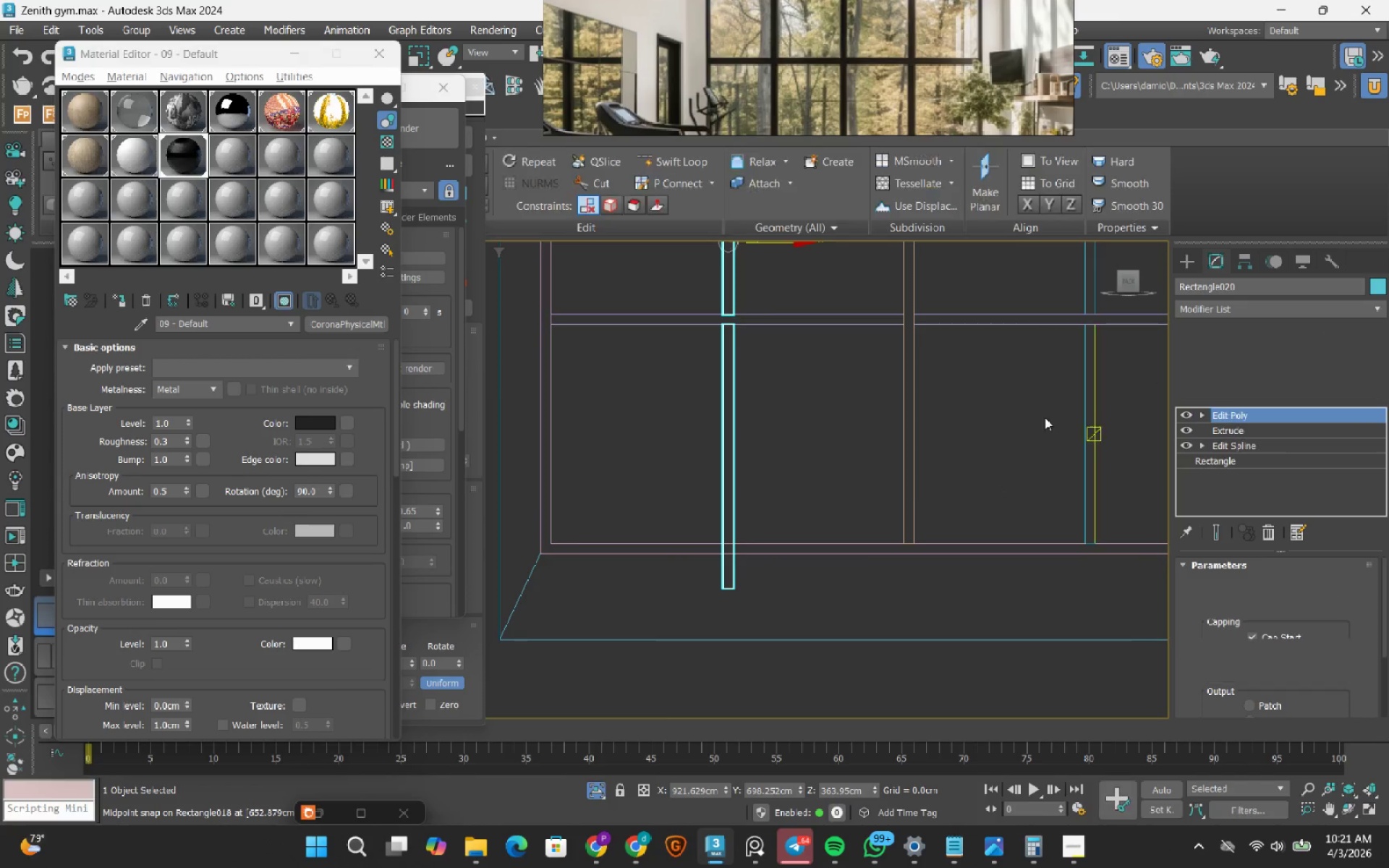 
key(1)
 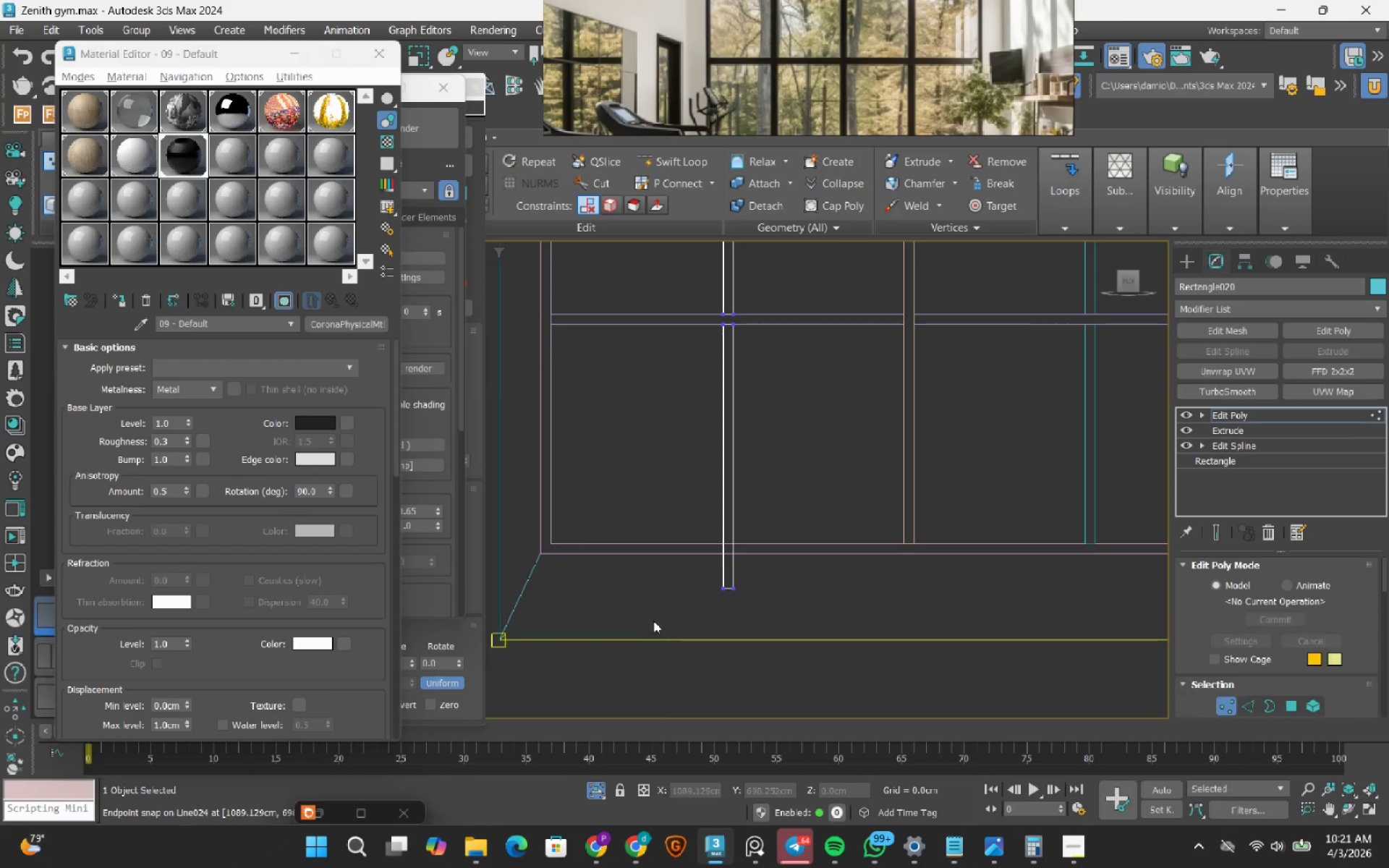 
left_click_drag(start_coordinate=[649, 624], to_coordinate=[872, 539])
 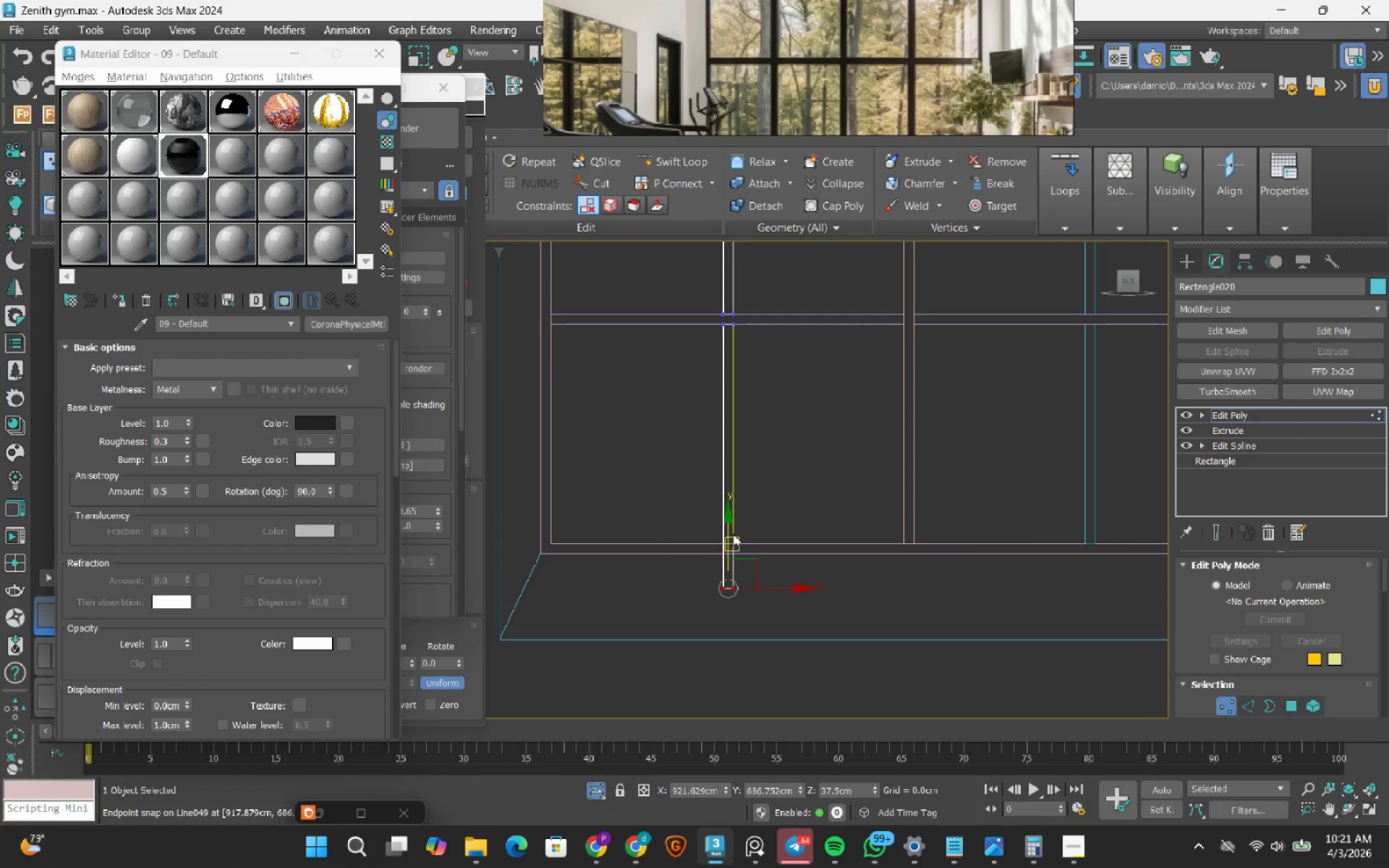 
left_click_drag(start_coordinate=[726, 522], to_coordinate=[564, 529])
 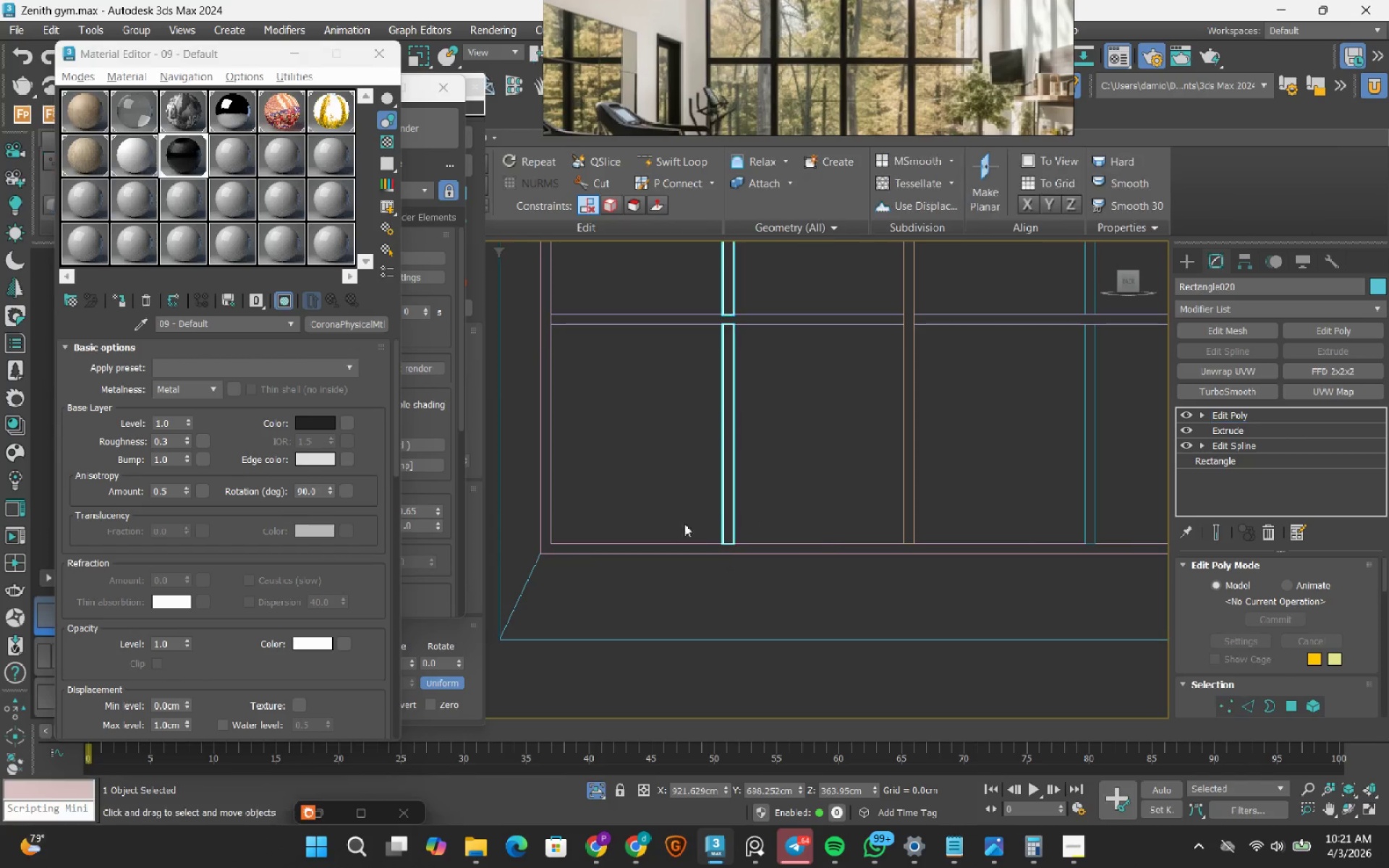 
type(1s)
 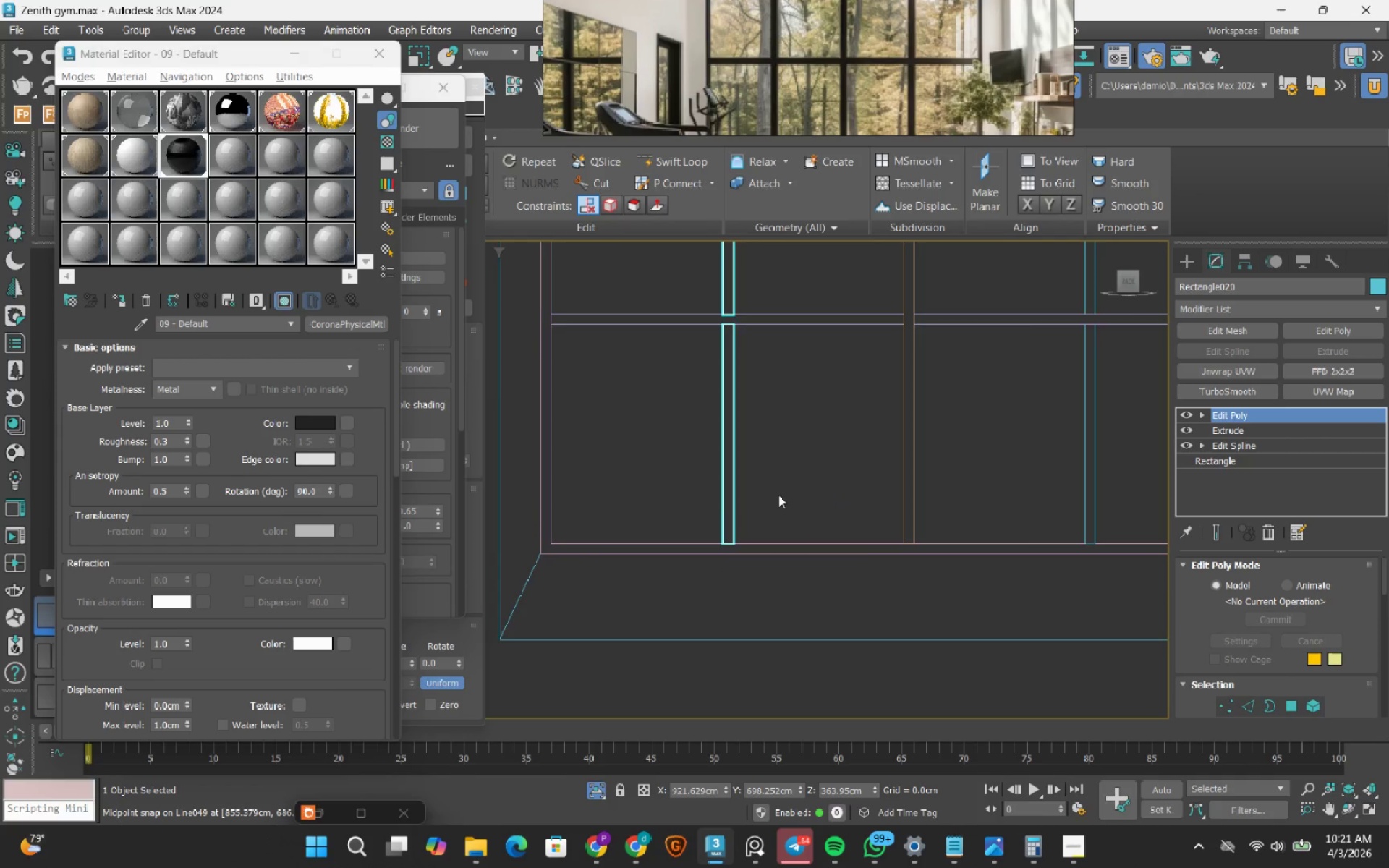 
hold_key(key=AltLeft, duration=0.66)
 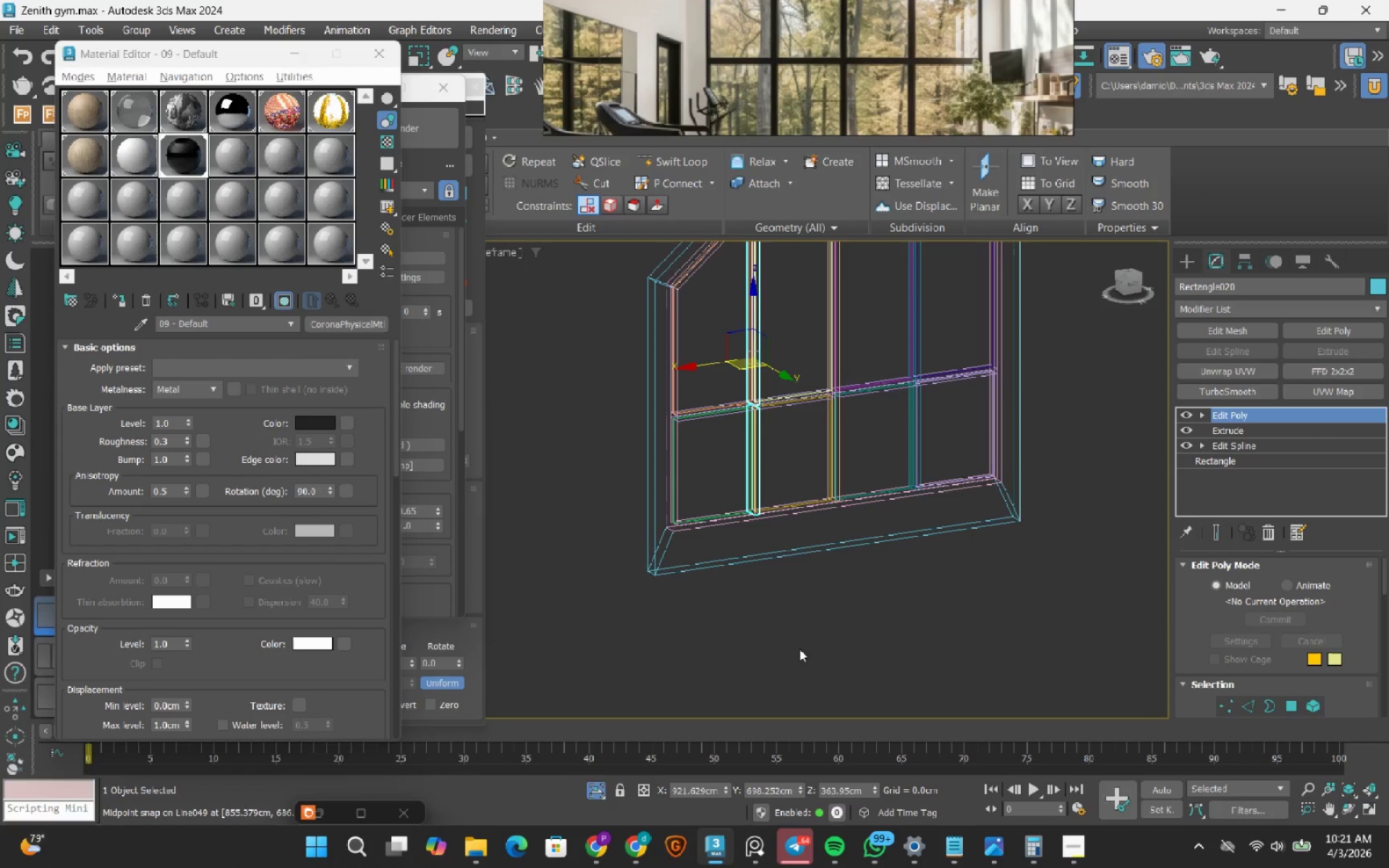 
scroll: coordinate [778, 495], scroll_direction: down, amount: 2.0
 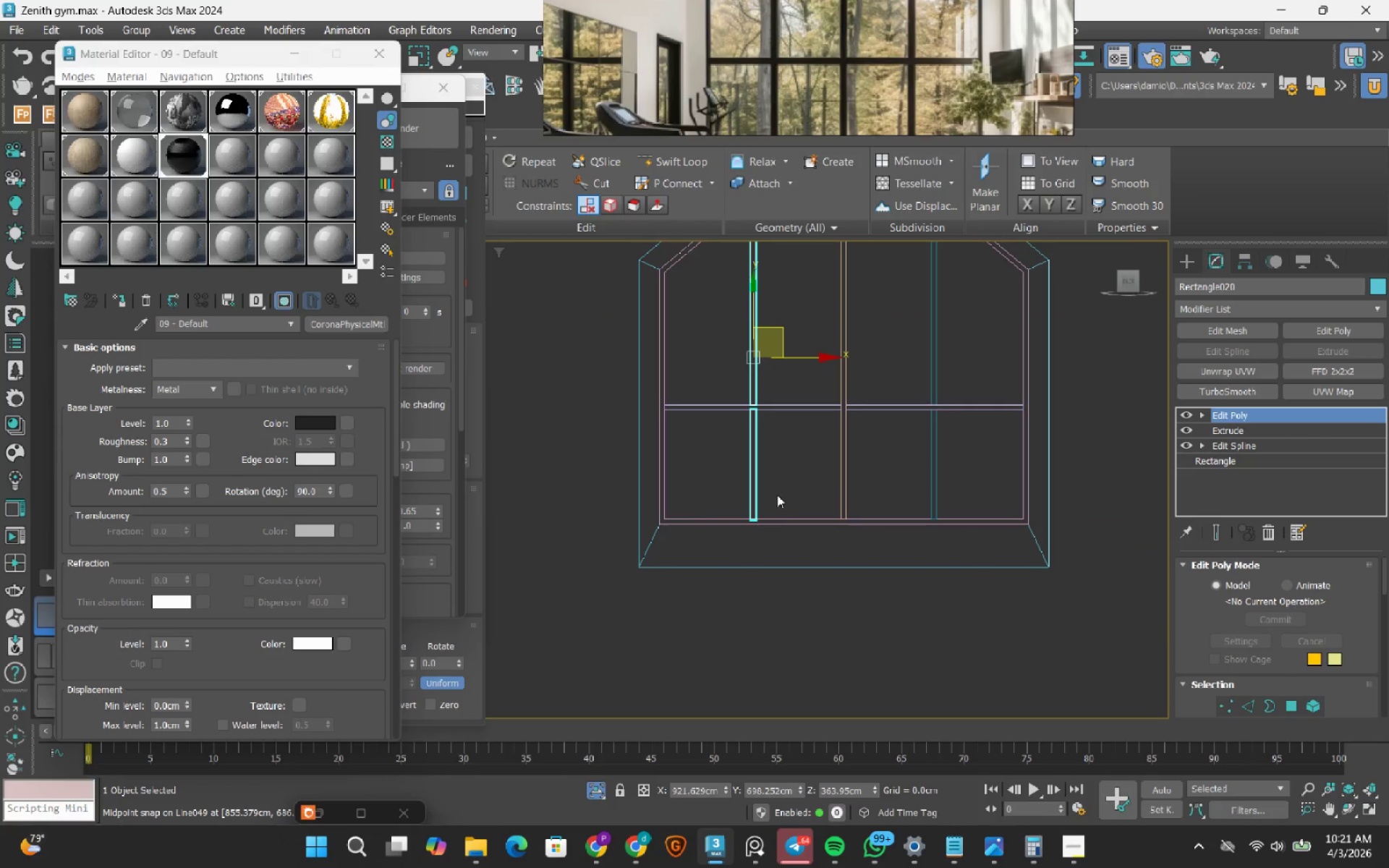 
left_click([799, 649])
 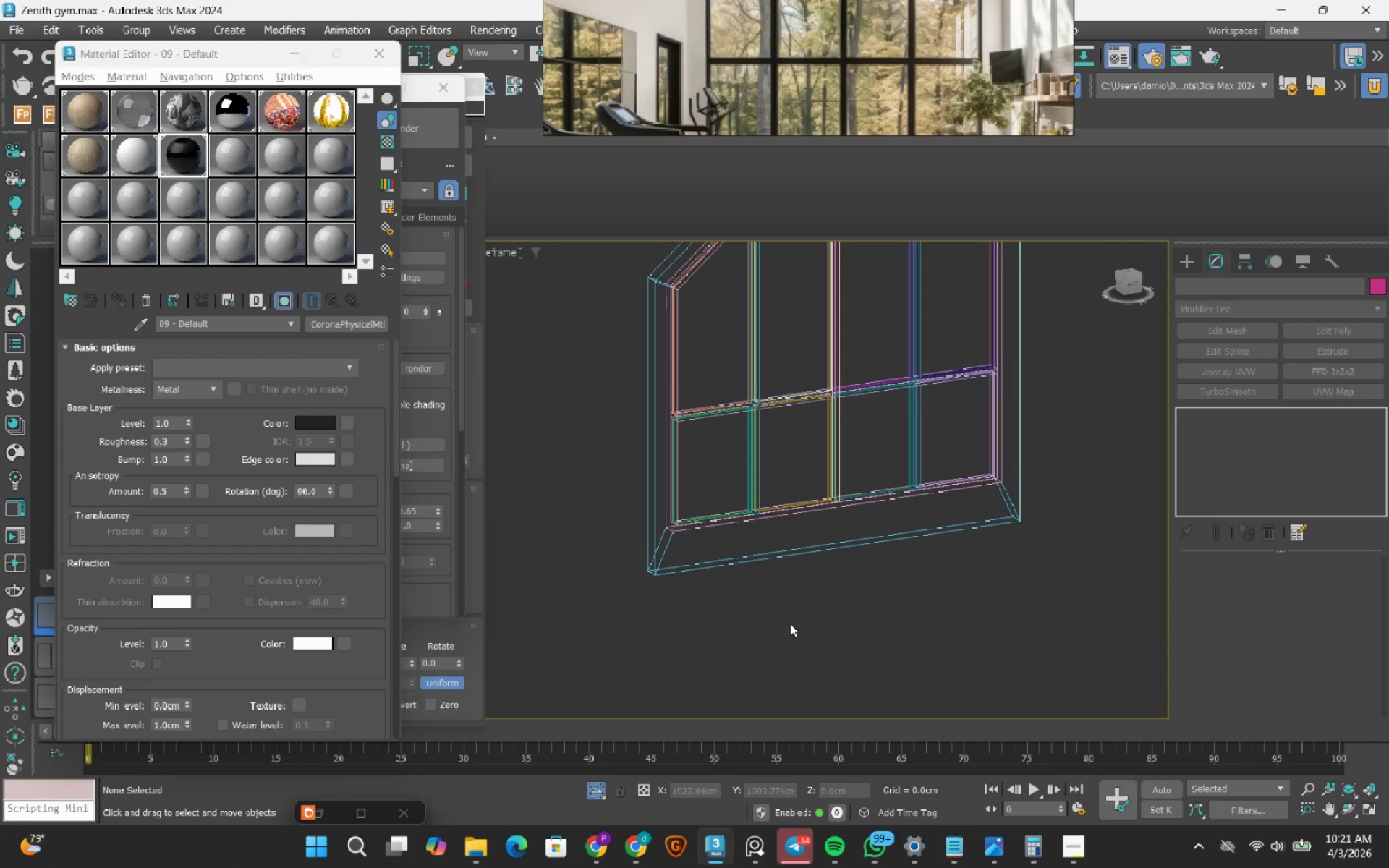 
key(F3)
 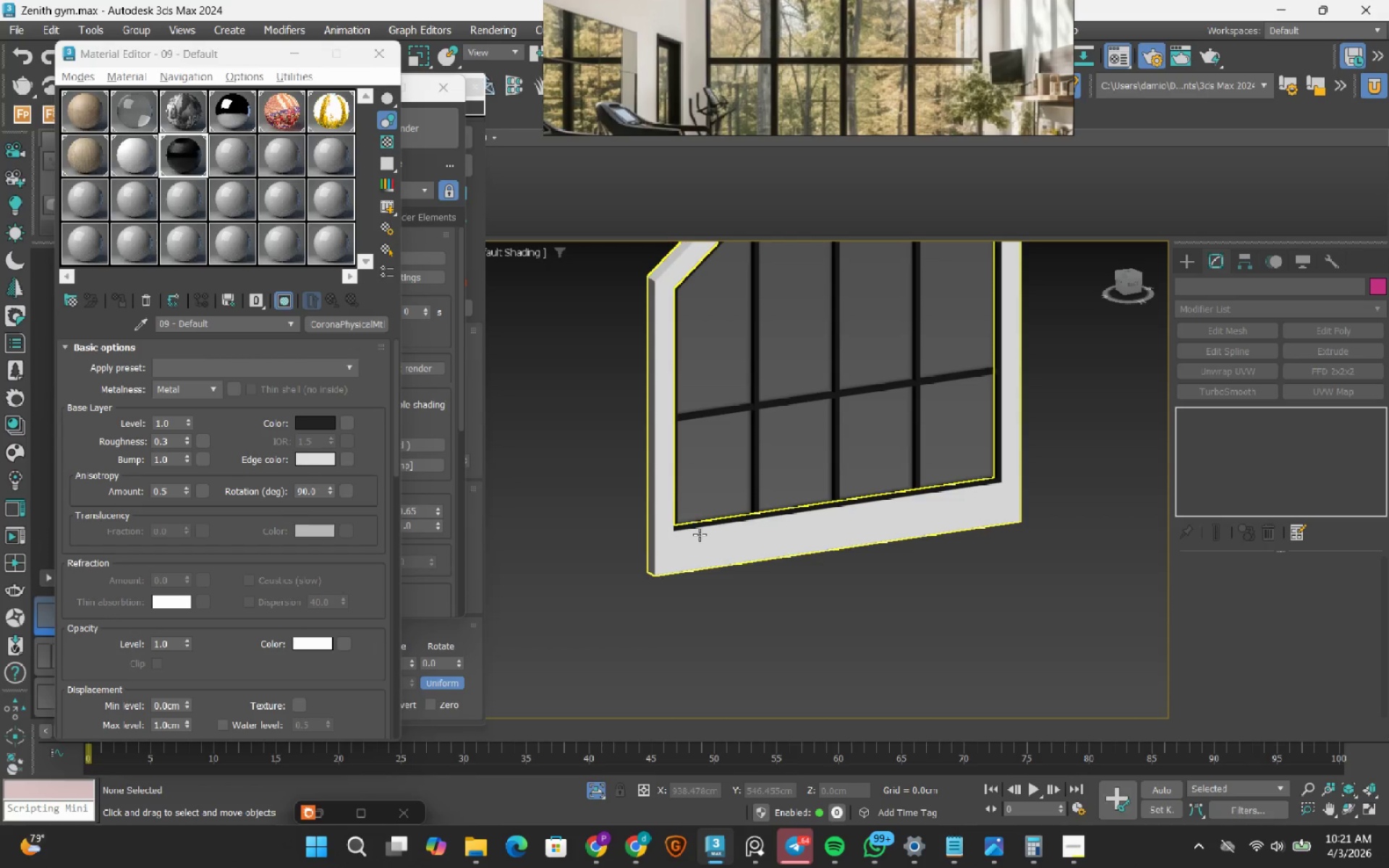 
scroll: coordinate [801, 105], scroll_direction: down, amount: 2.0
 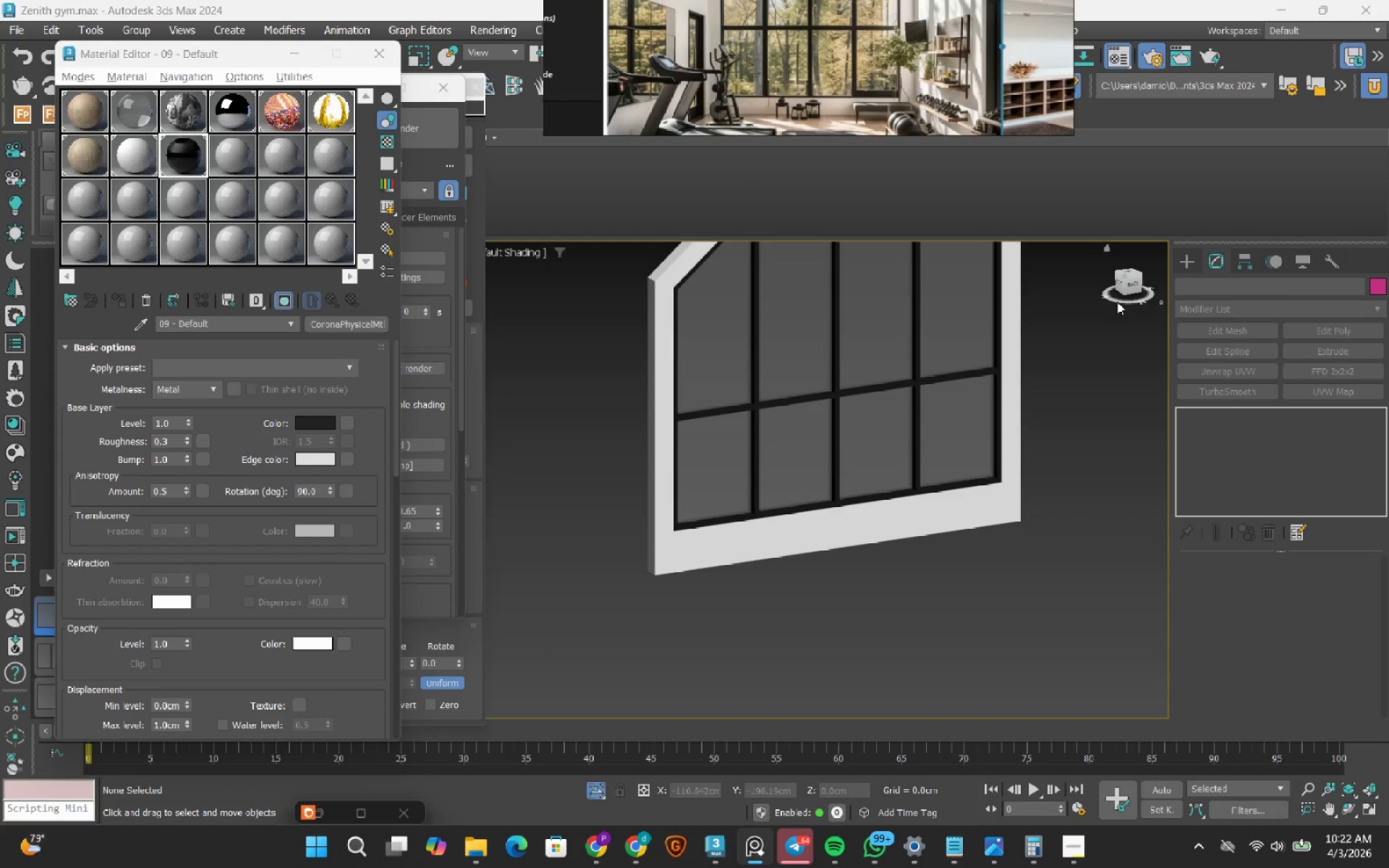 
wait(7.62)
 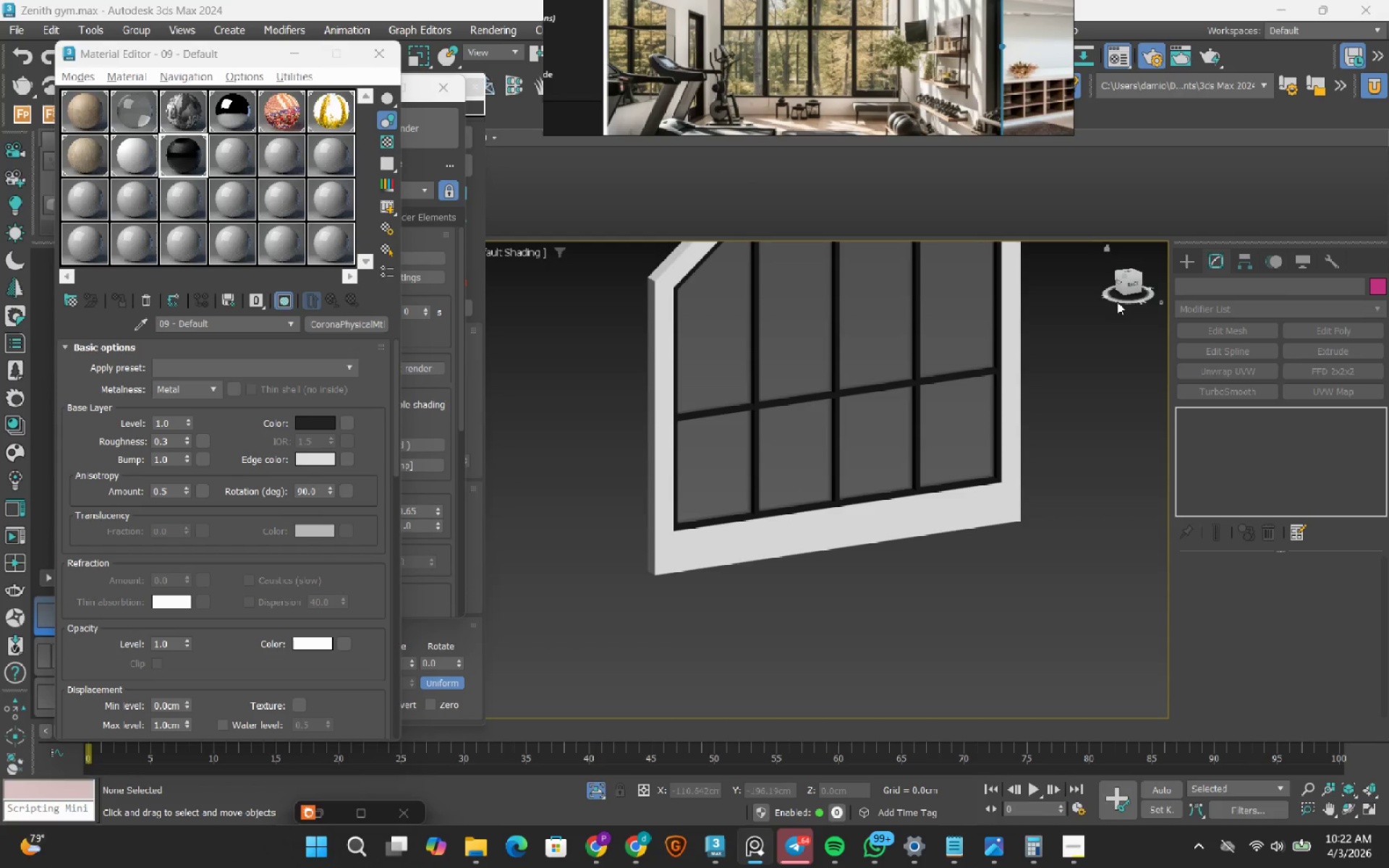 
scroll: coordinate [980, 464], scroll_direction: up, amount: 3.0
 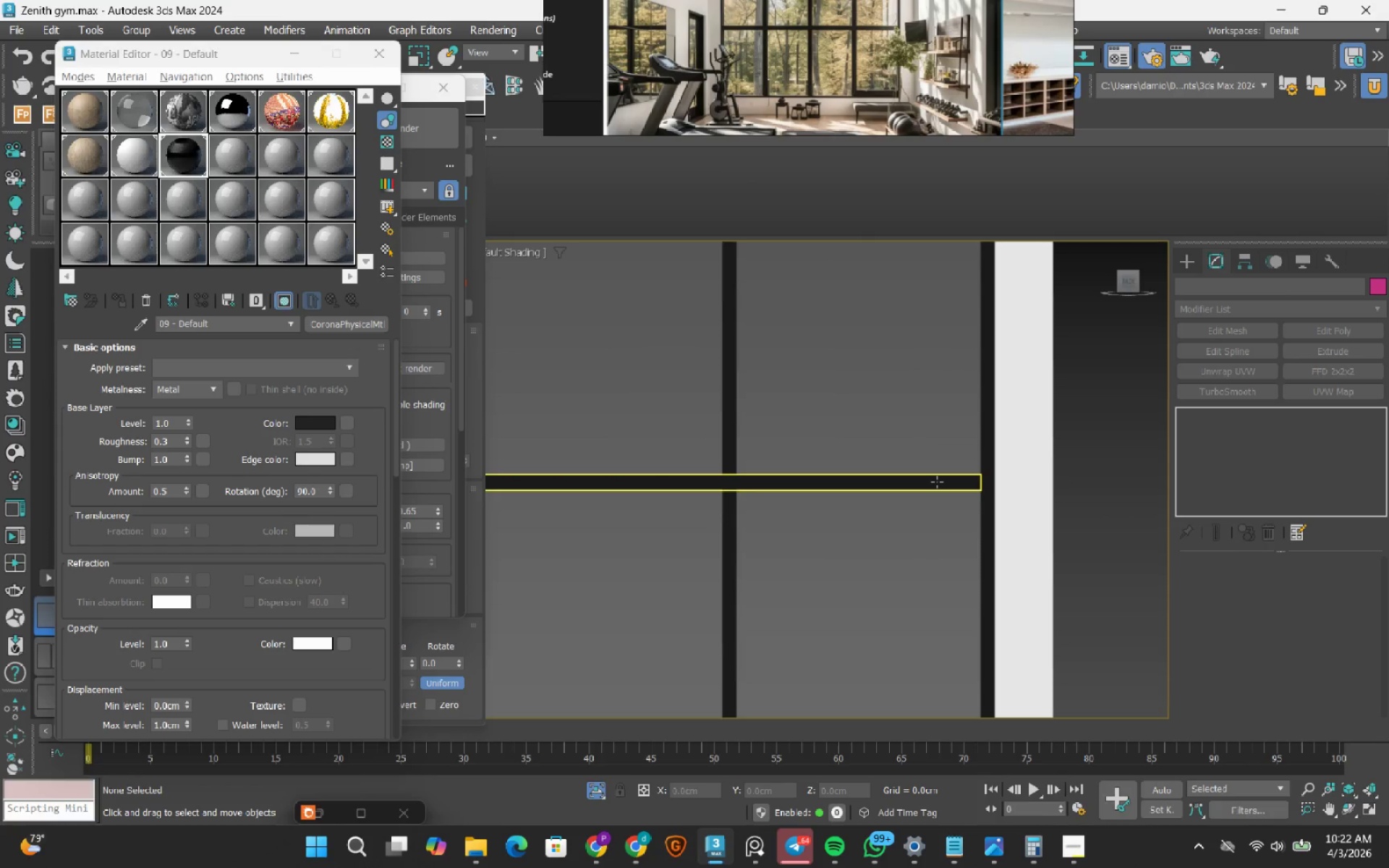 
left_click([937, 482])
 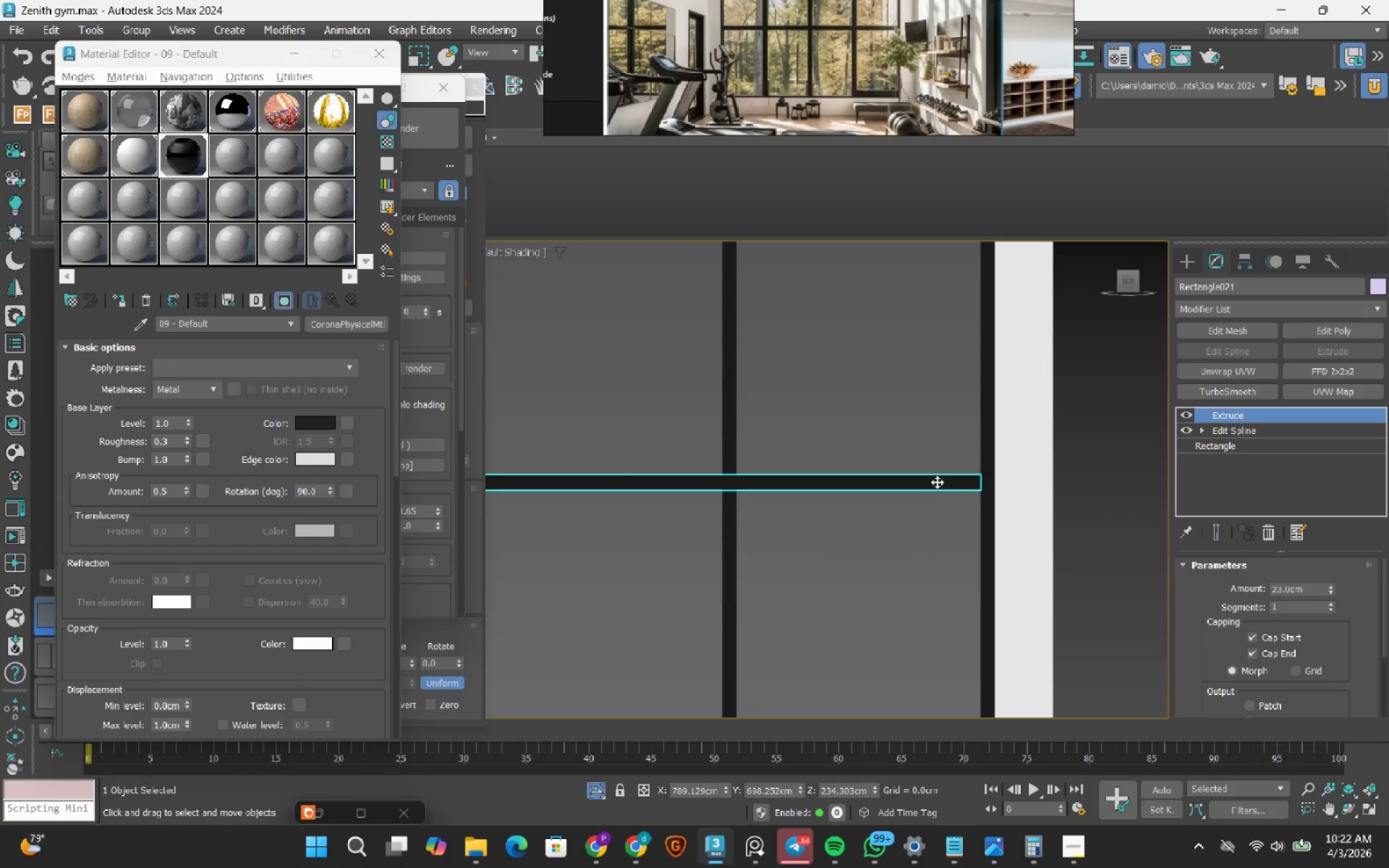 
scroll: coordinate [937, 482], scroll_direction: down, amount: 3.0
 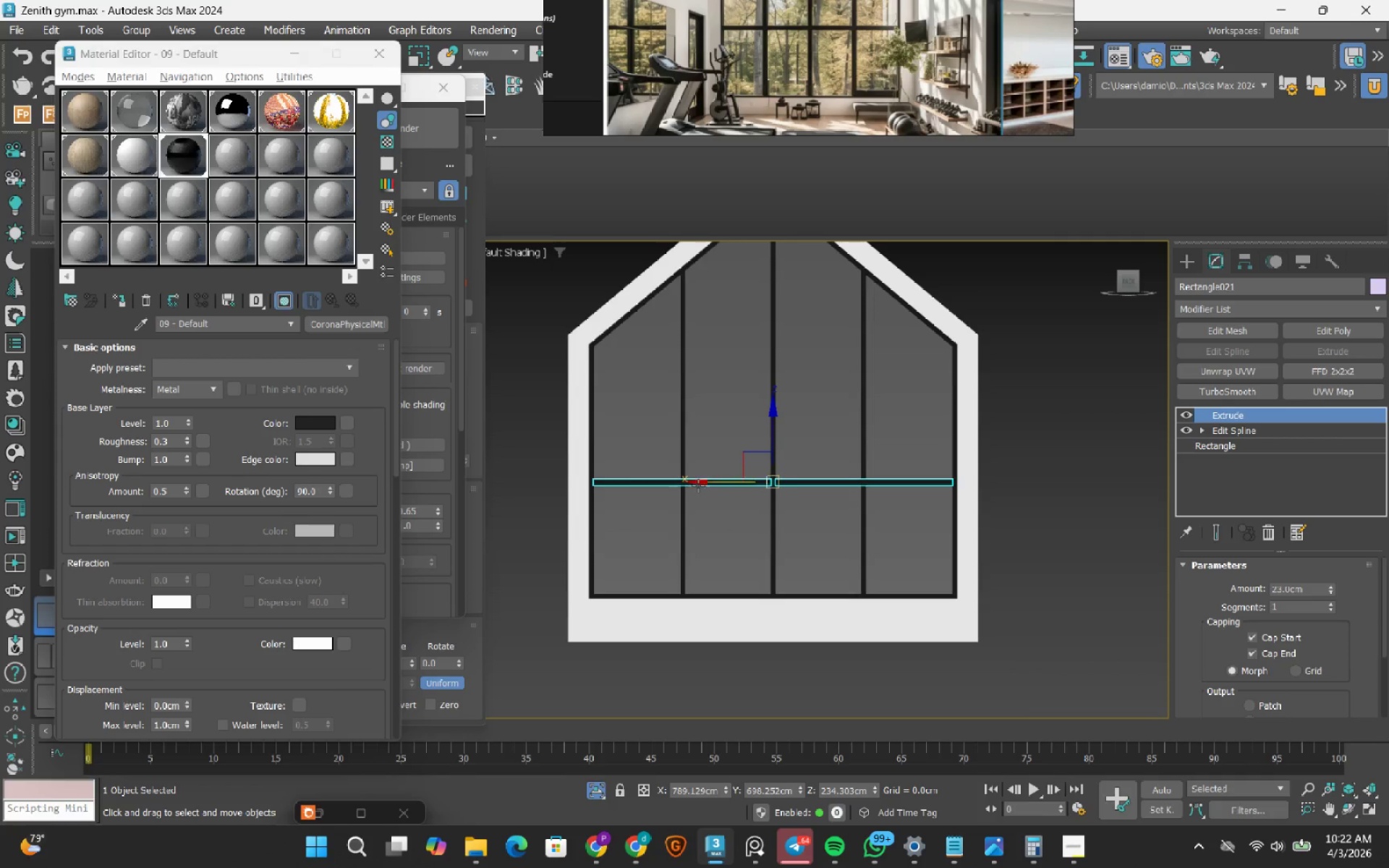 
mouse_move([590, 469])
 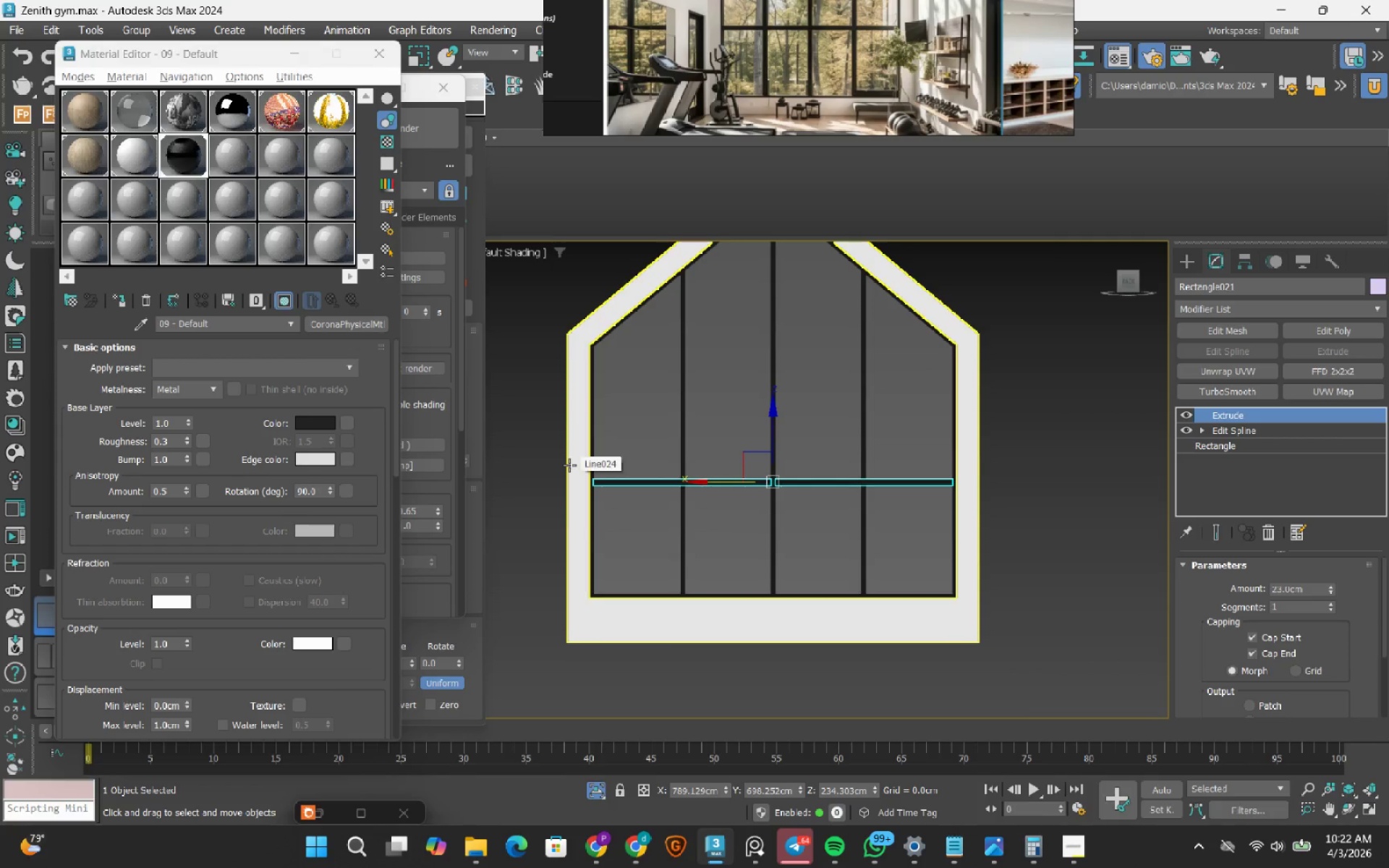 
scroll: coordinate [606, 498], scroll_direction: down, amount: 2.0
 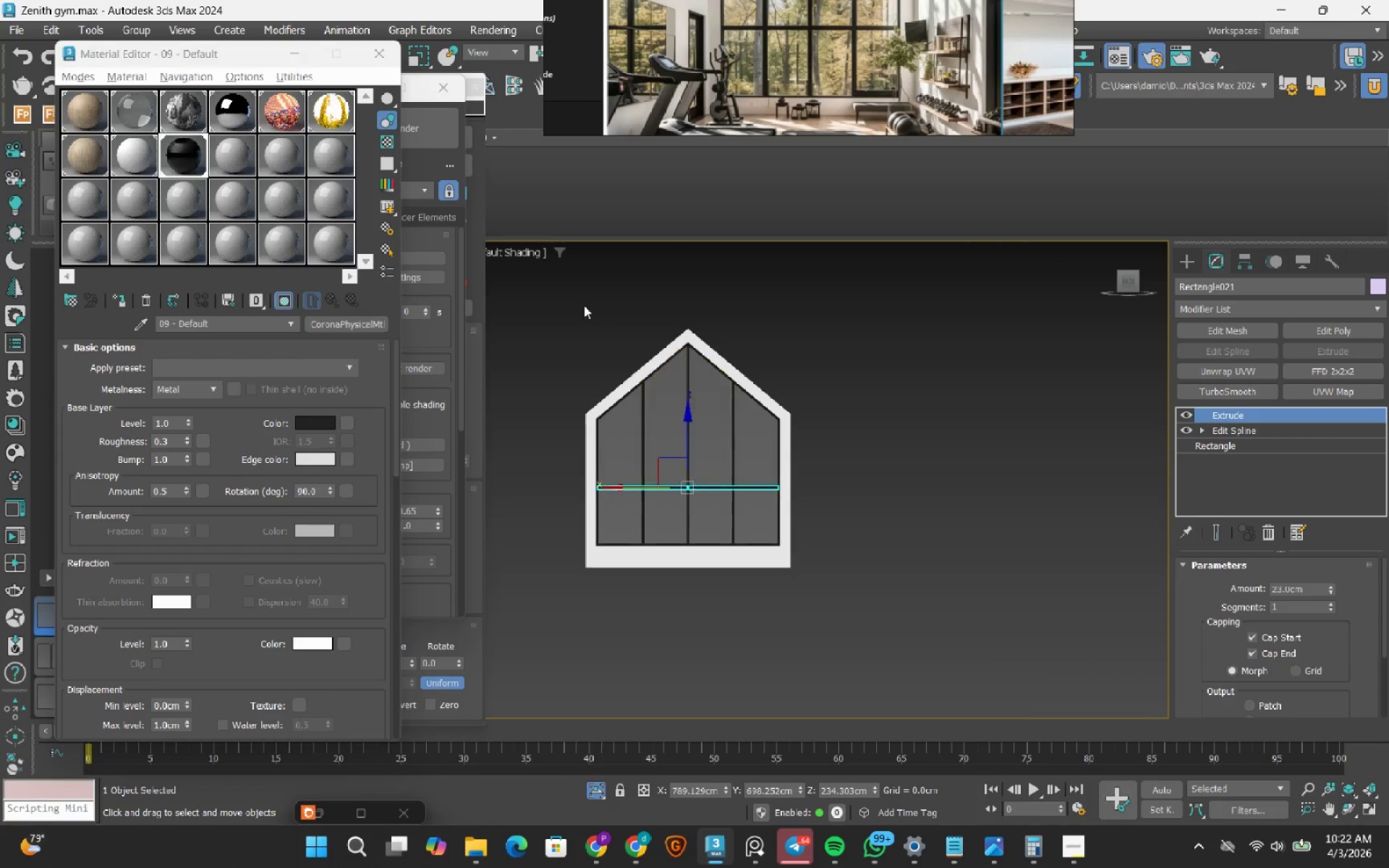 
left_click([584, 305])
 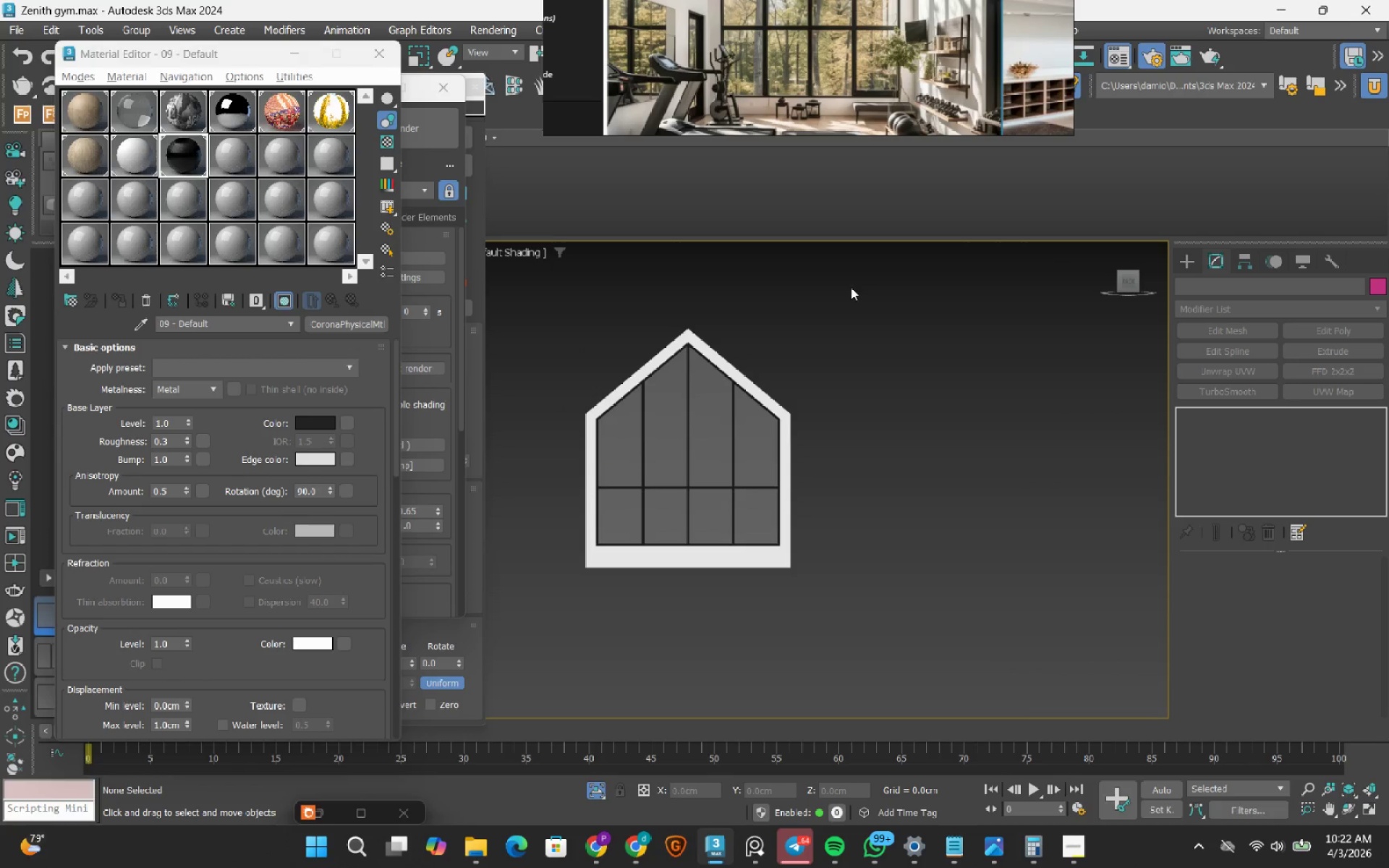 
left_click_drag(start_coordinate=[854, 287], to_coordinate=[536, 615])
 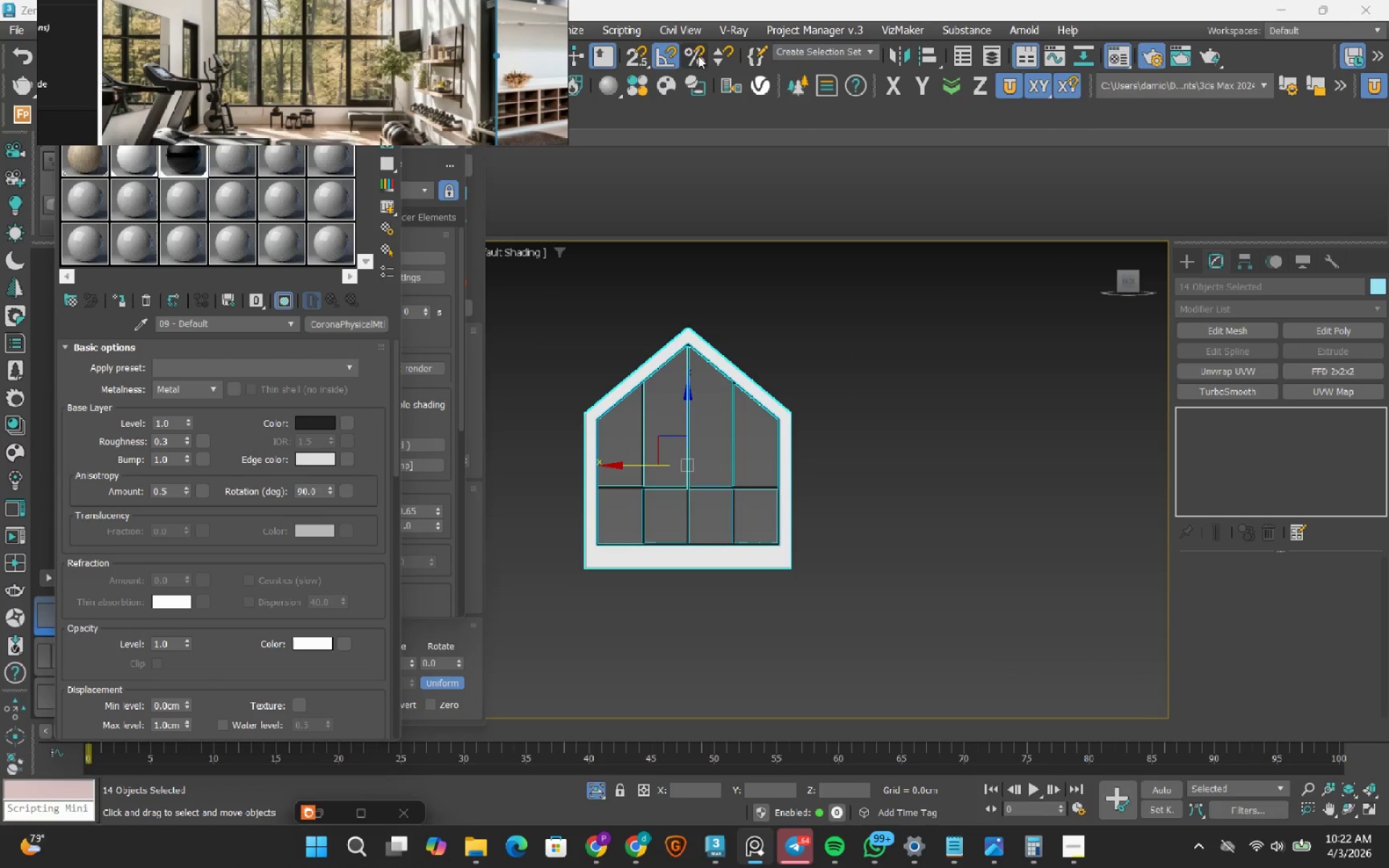 
left_click([753, 61])
 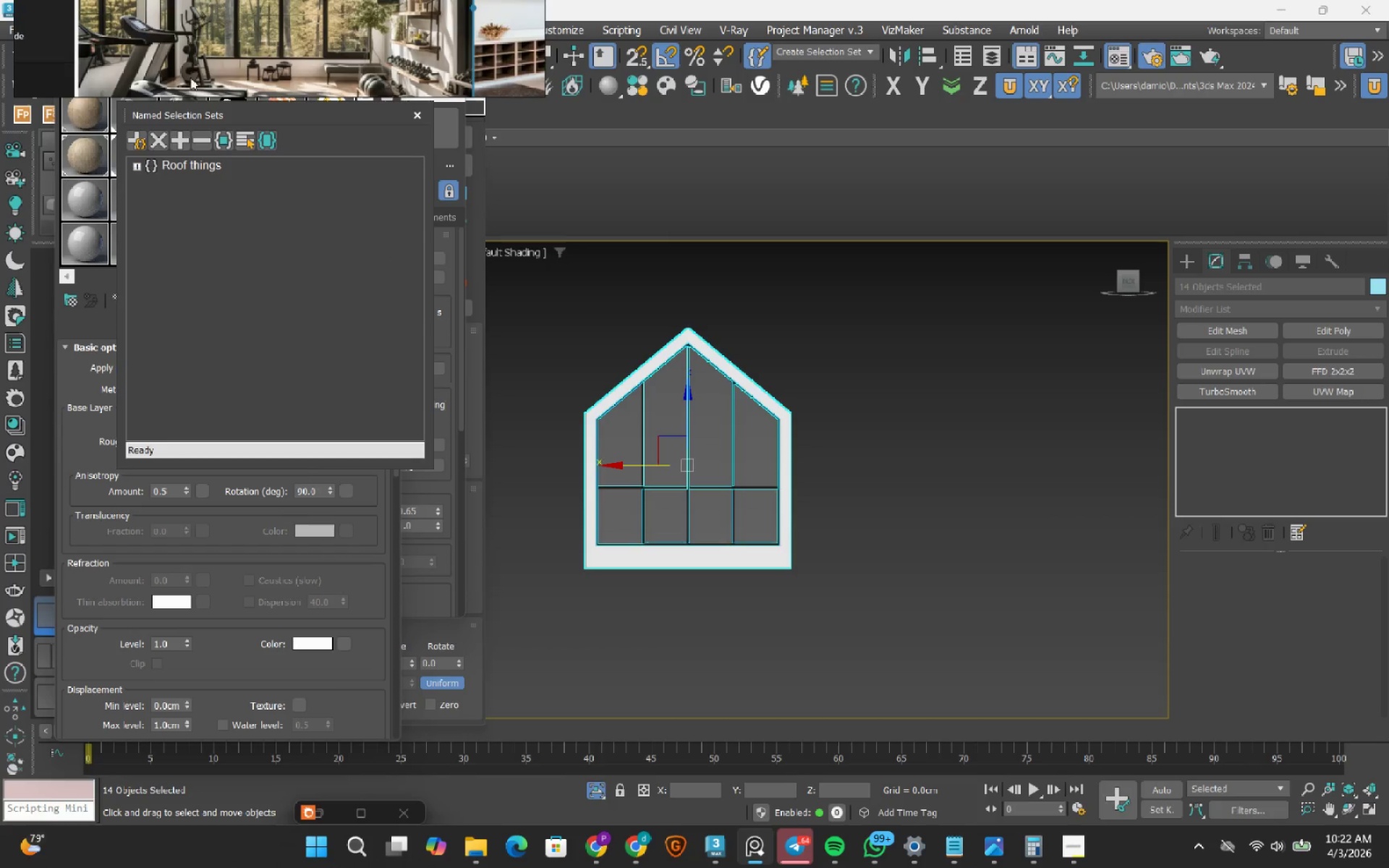 
left_click([145, 139])
 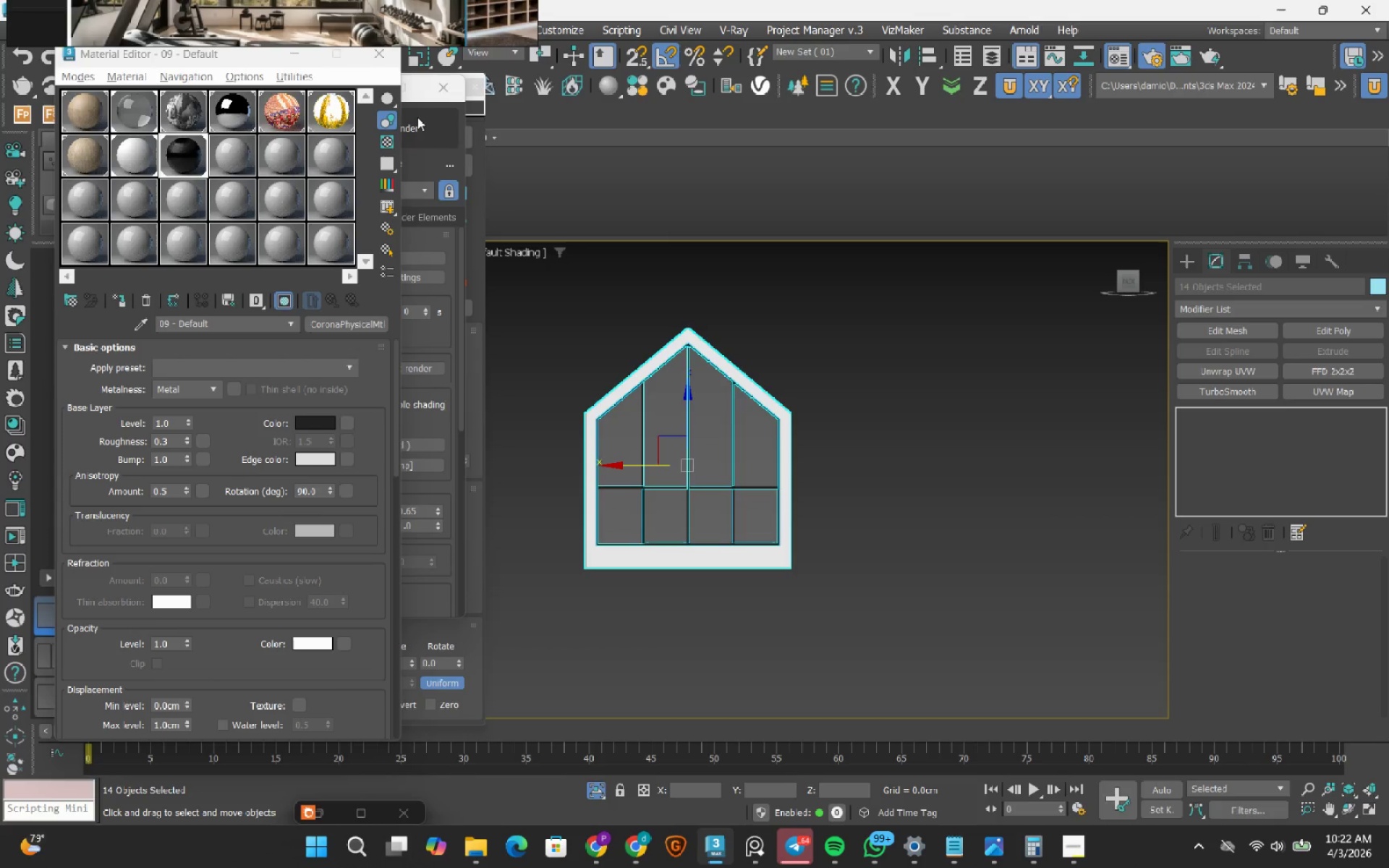 
scroll: coordinate [776, 459], scroll_direction: up, amount: 4.0
 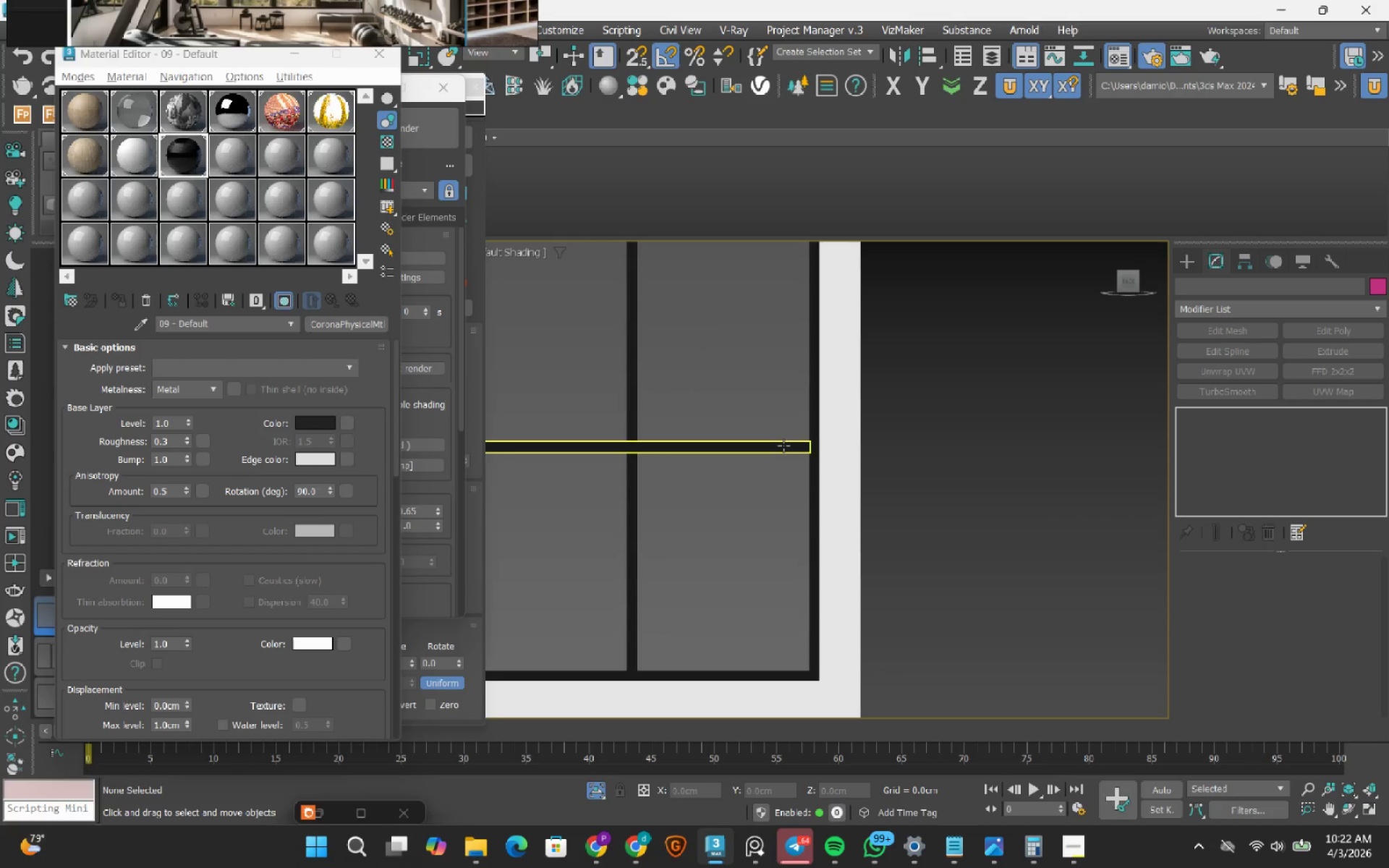 
left_click([783, 446])
 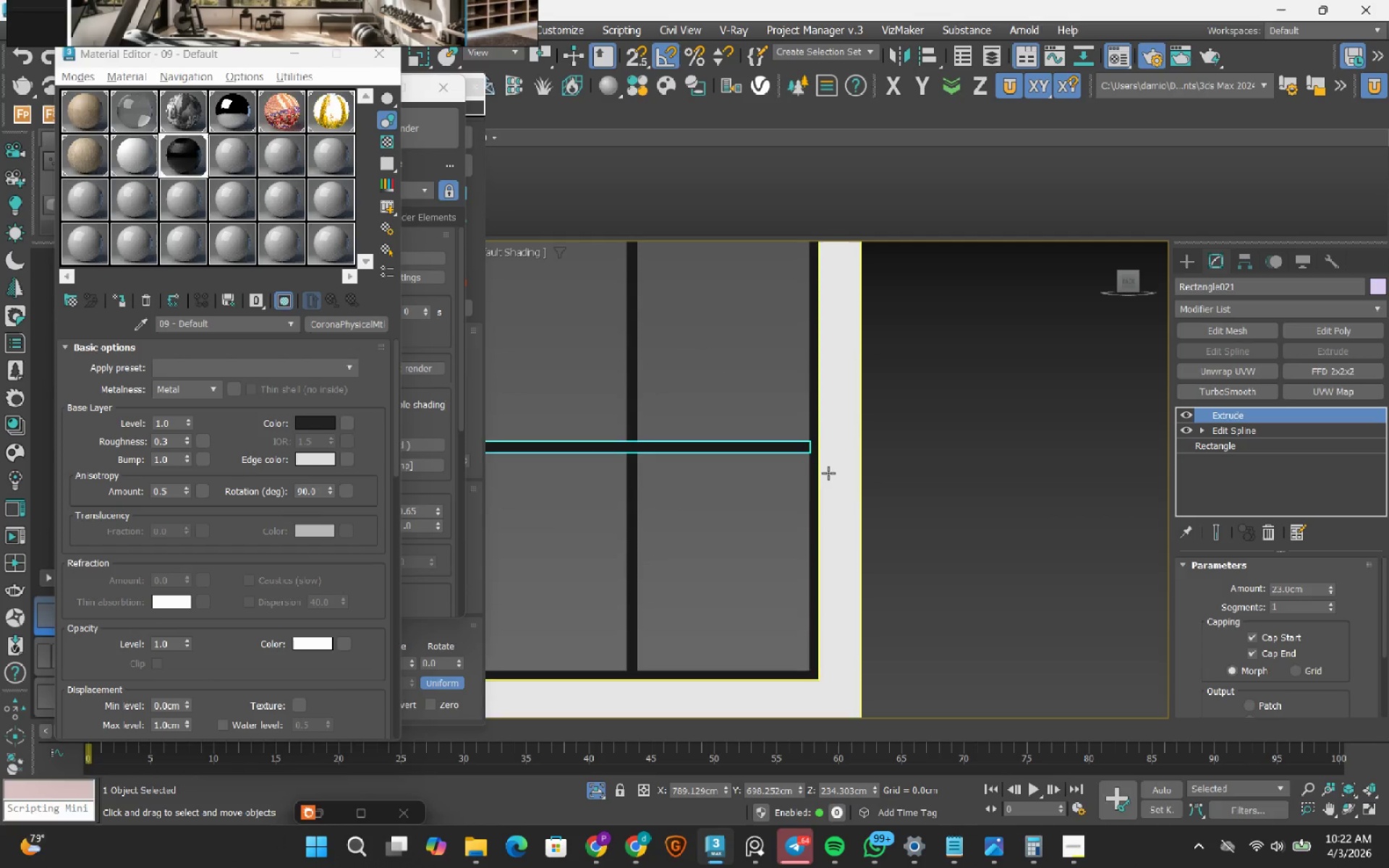 
scroll: coordinate [814, 474], scroll_direction: up, amount: 3.0
 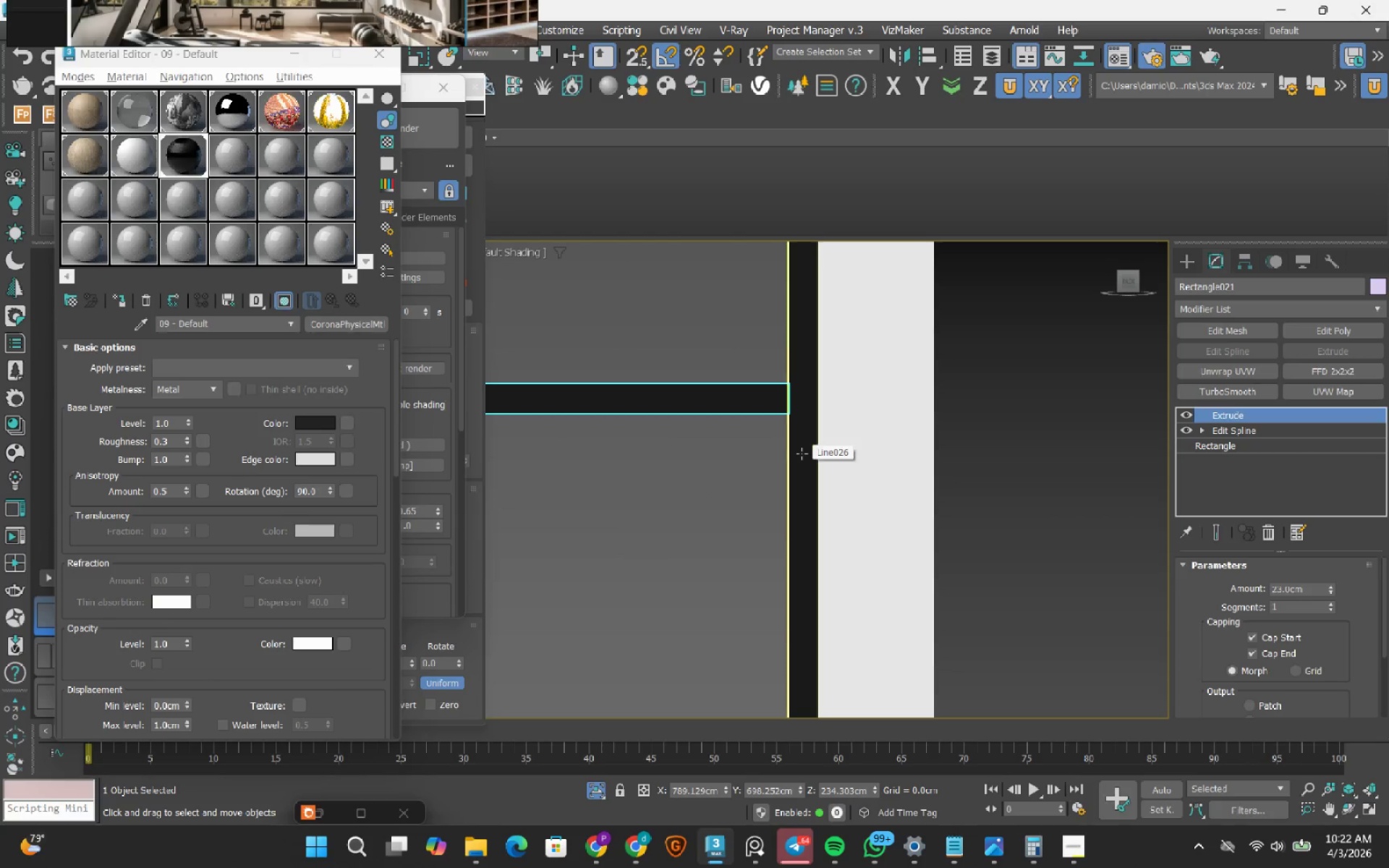 
hold_key(key=ControlRight, duration=0.41)
left_click([802, 454])
 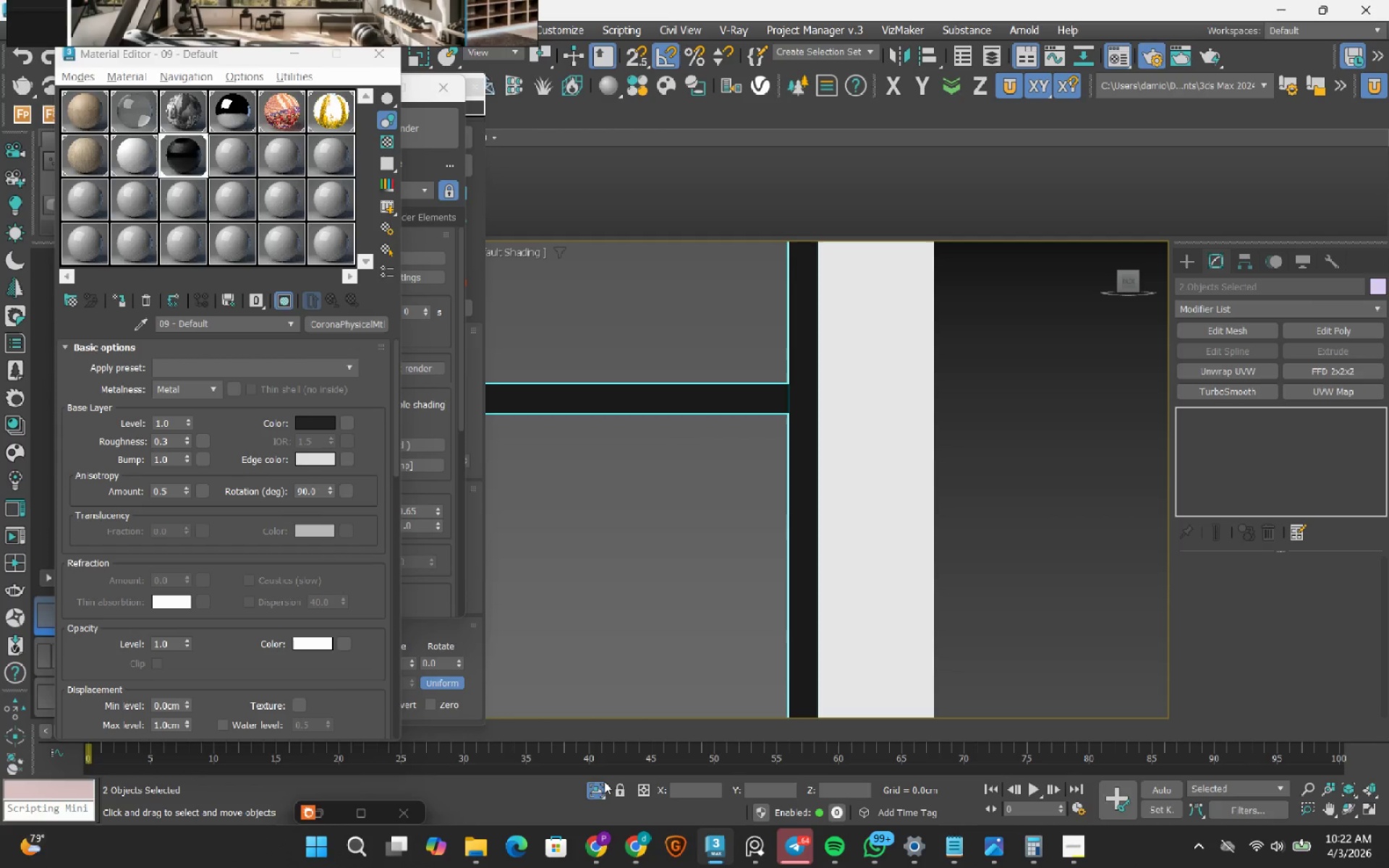 
left_click([593, 786])
 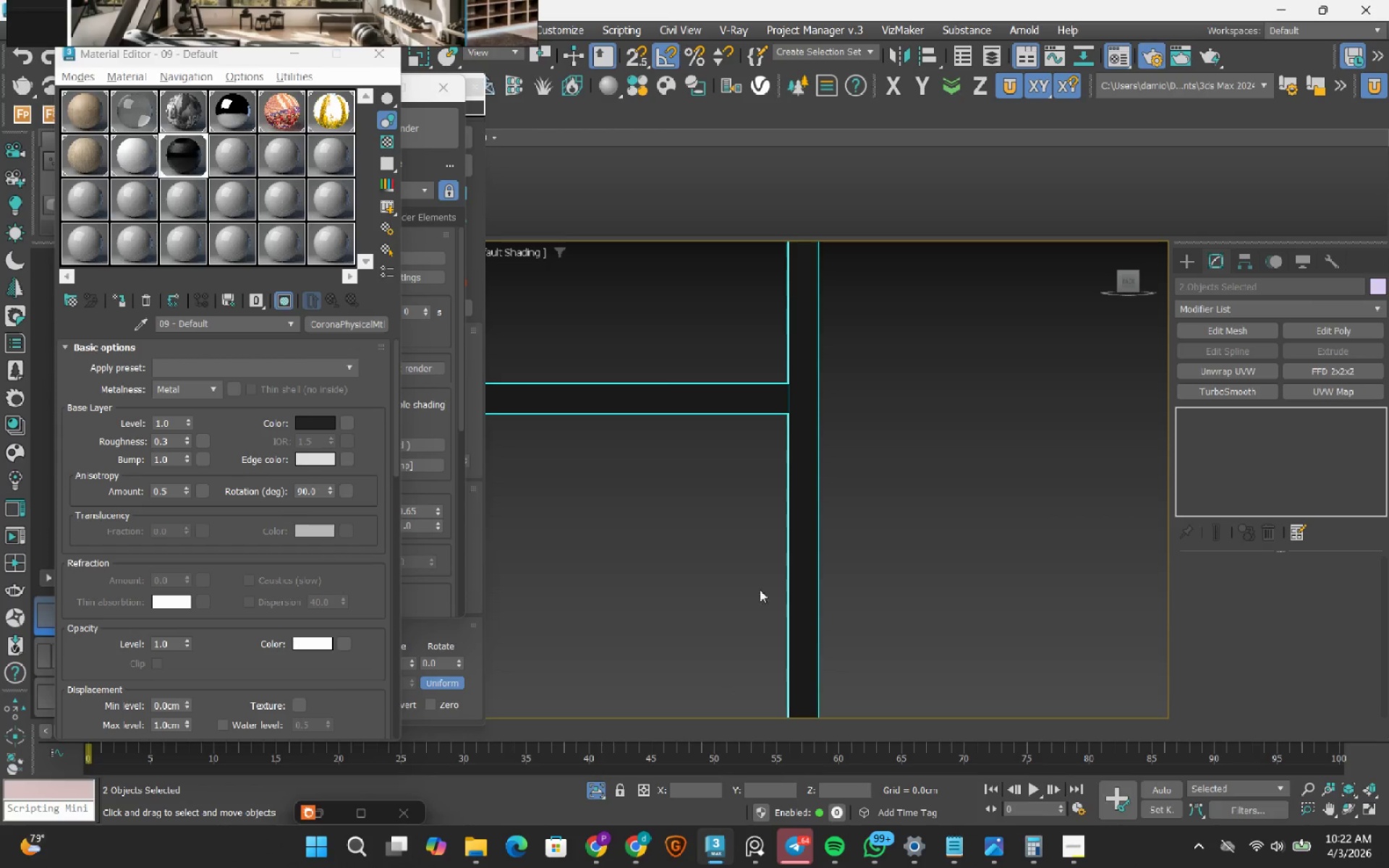 
scroll: coordinate [808, 478], scroll_direction: down, amount: 5.0
 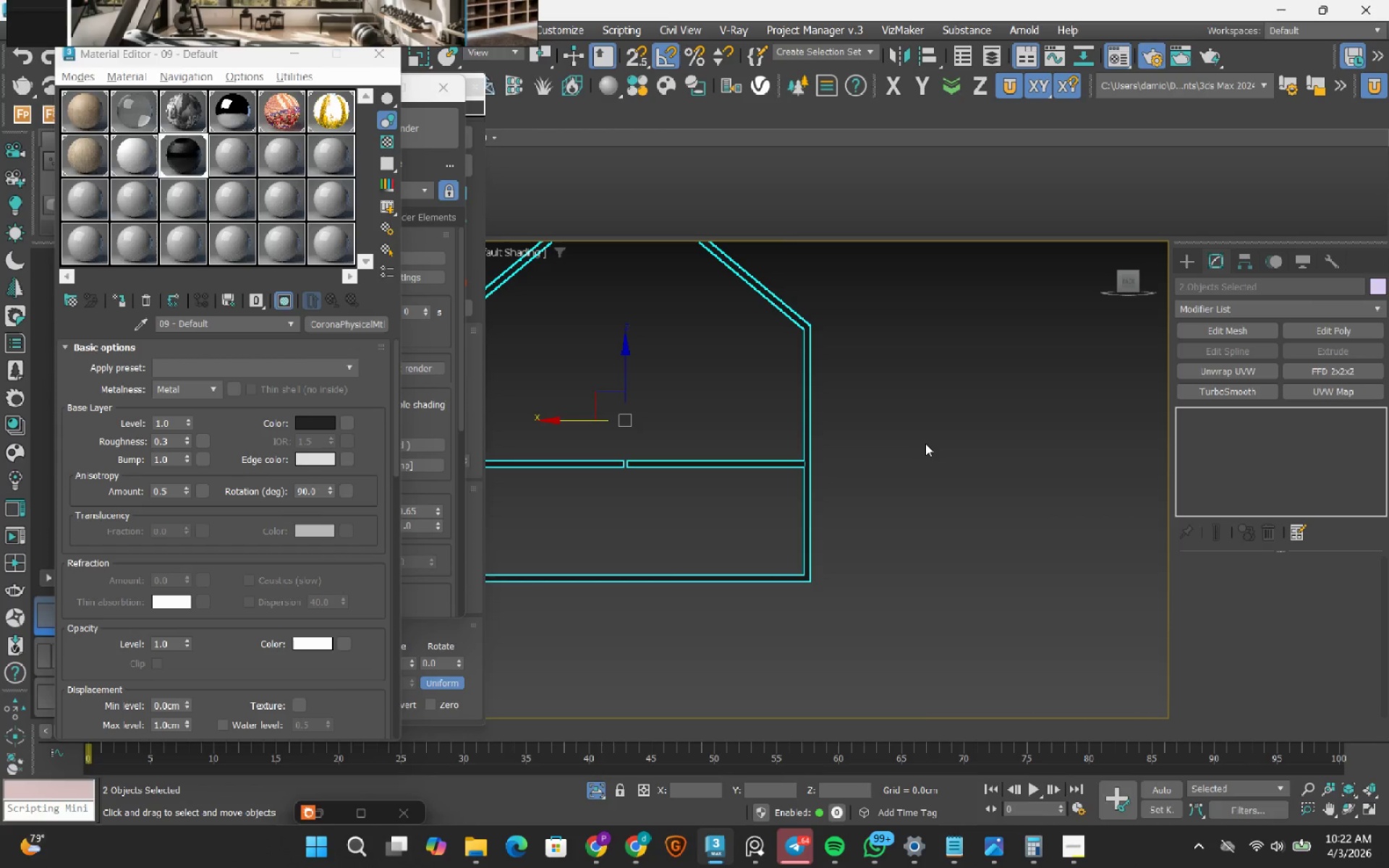 
left_click([925, 443])
 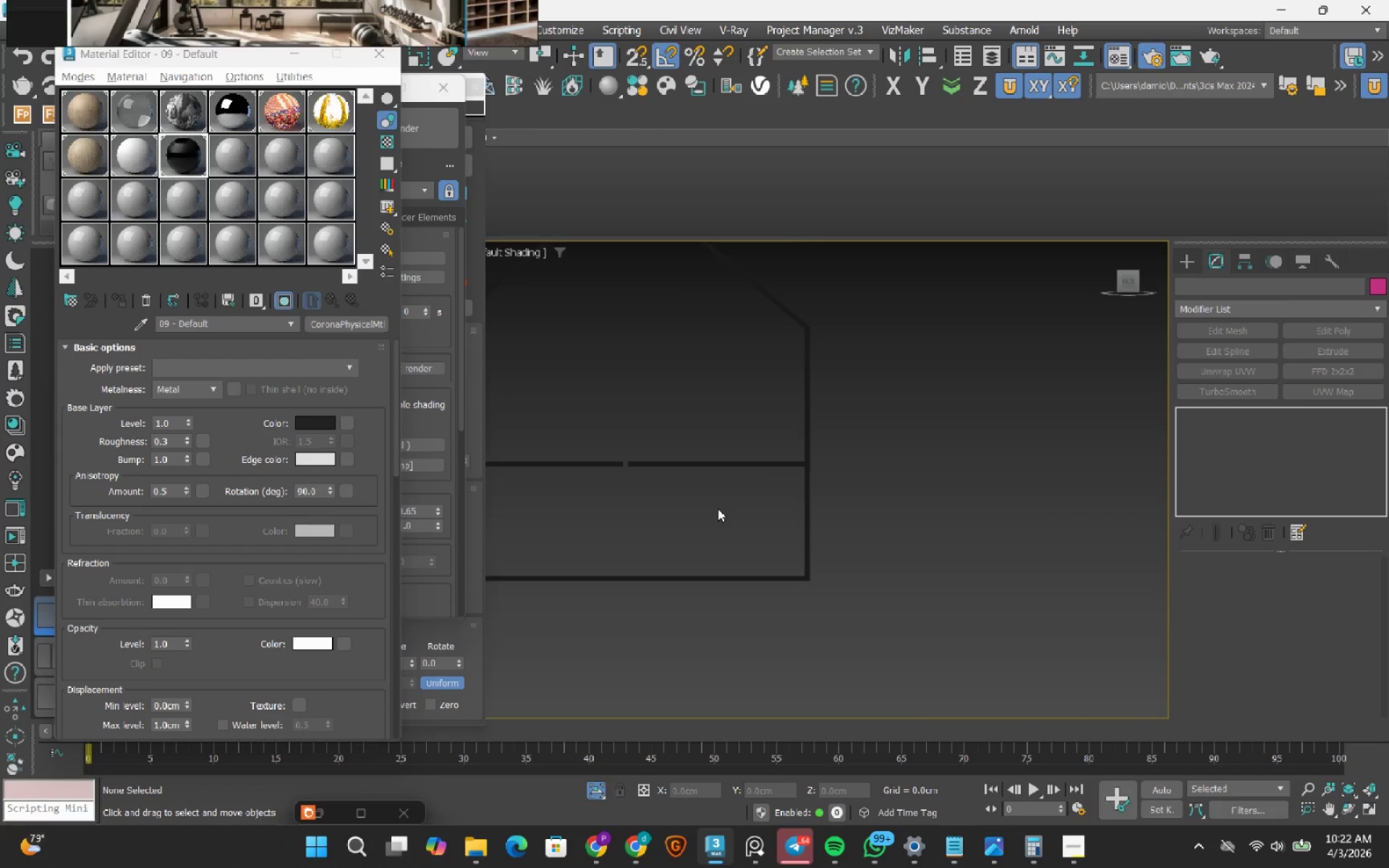 
left_click_drag(start_coordinate=[718, 509], to_coordinate=[681, 447])
 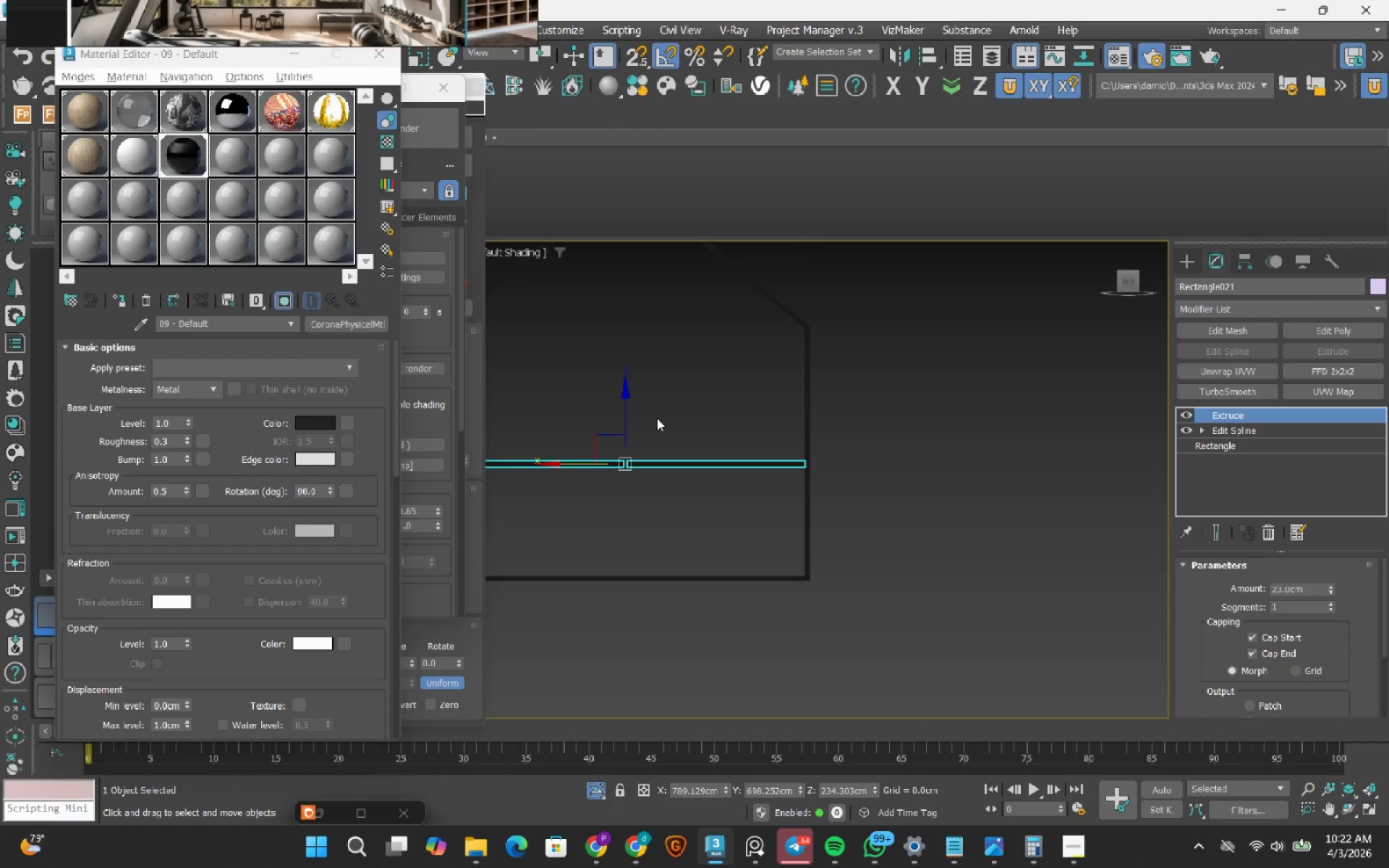 
key(S)
 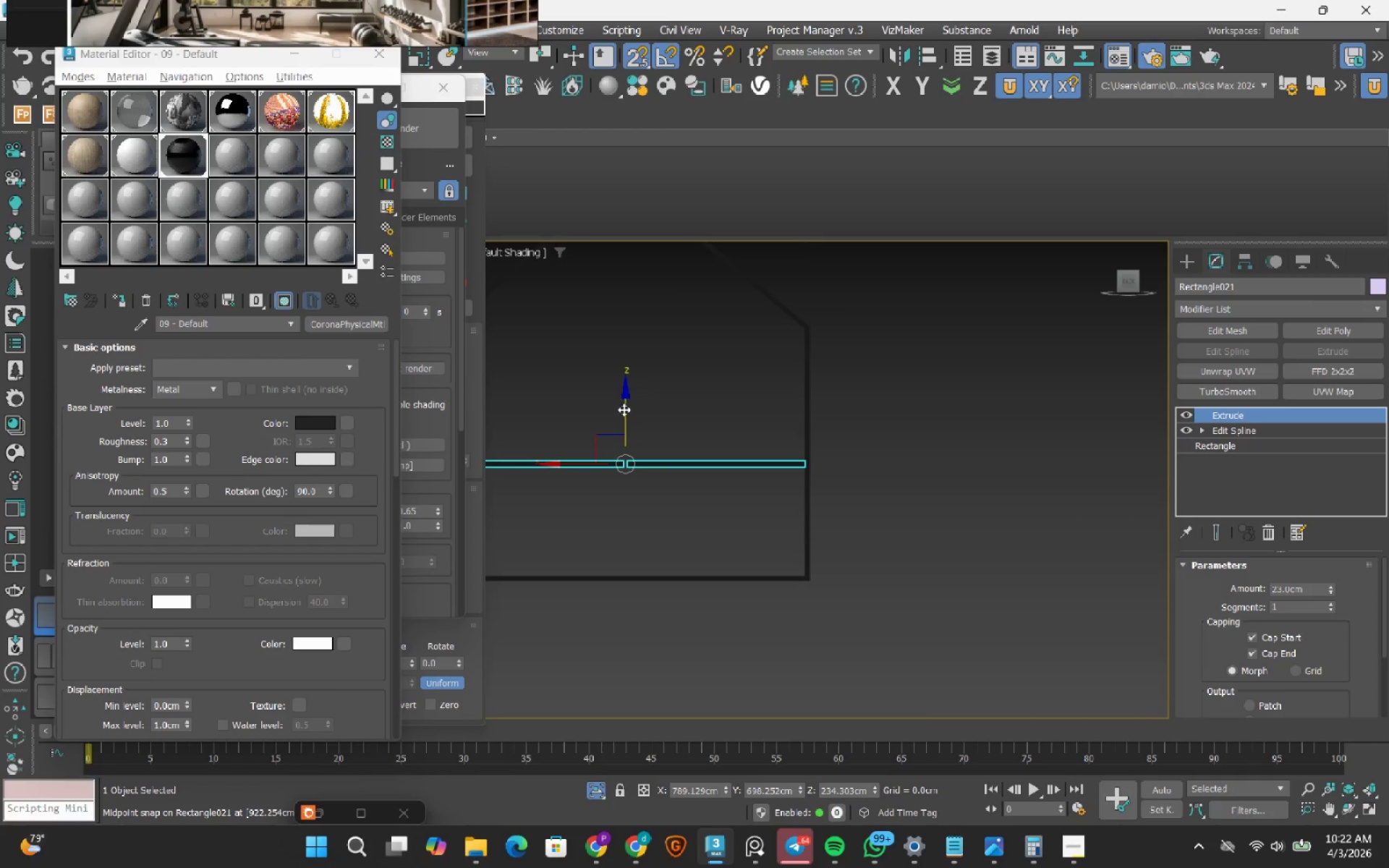 
left_click_drag(start_coordinate=[624, 409], to_coordinate=[791, 449])
 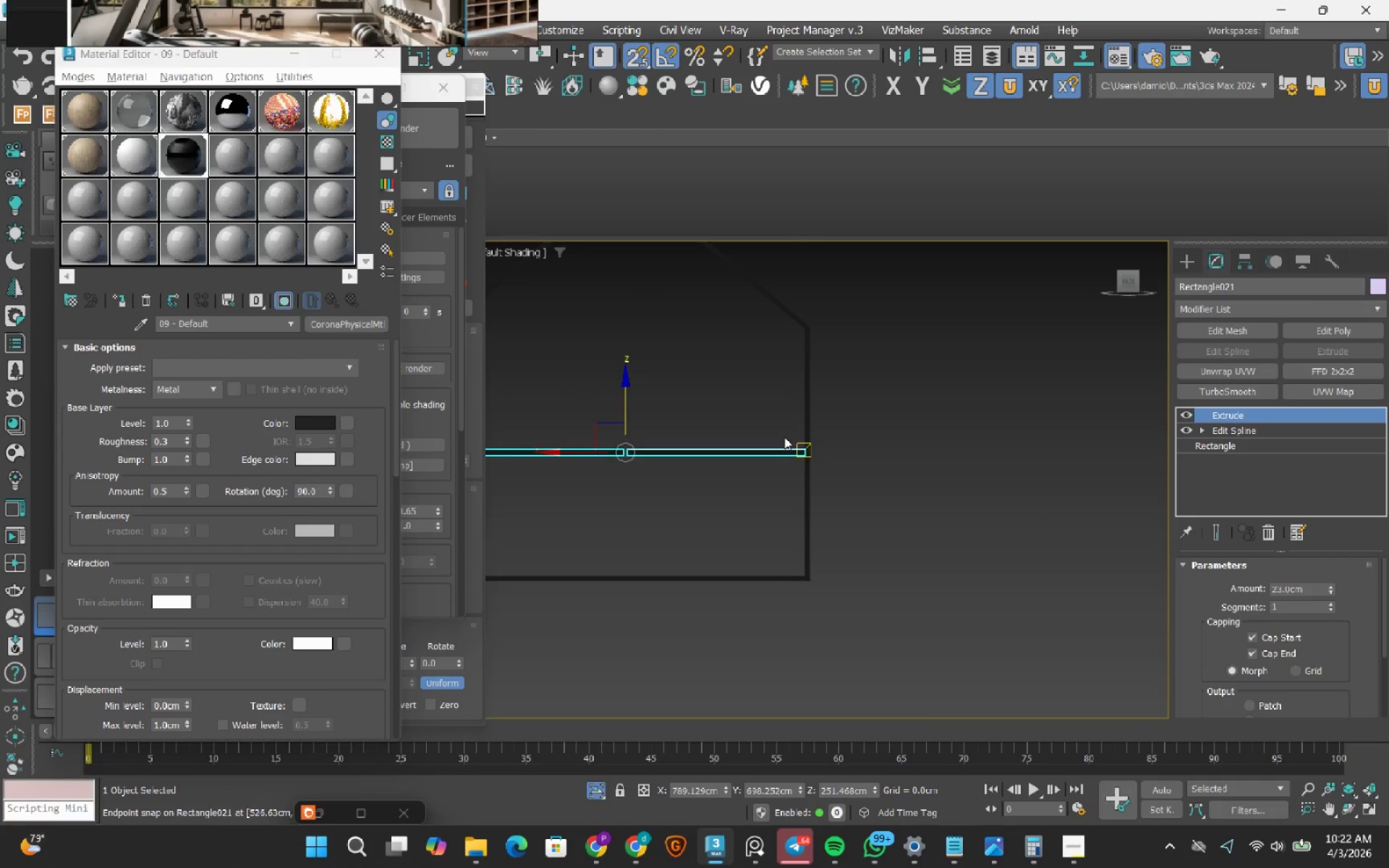 
key(S)
 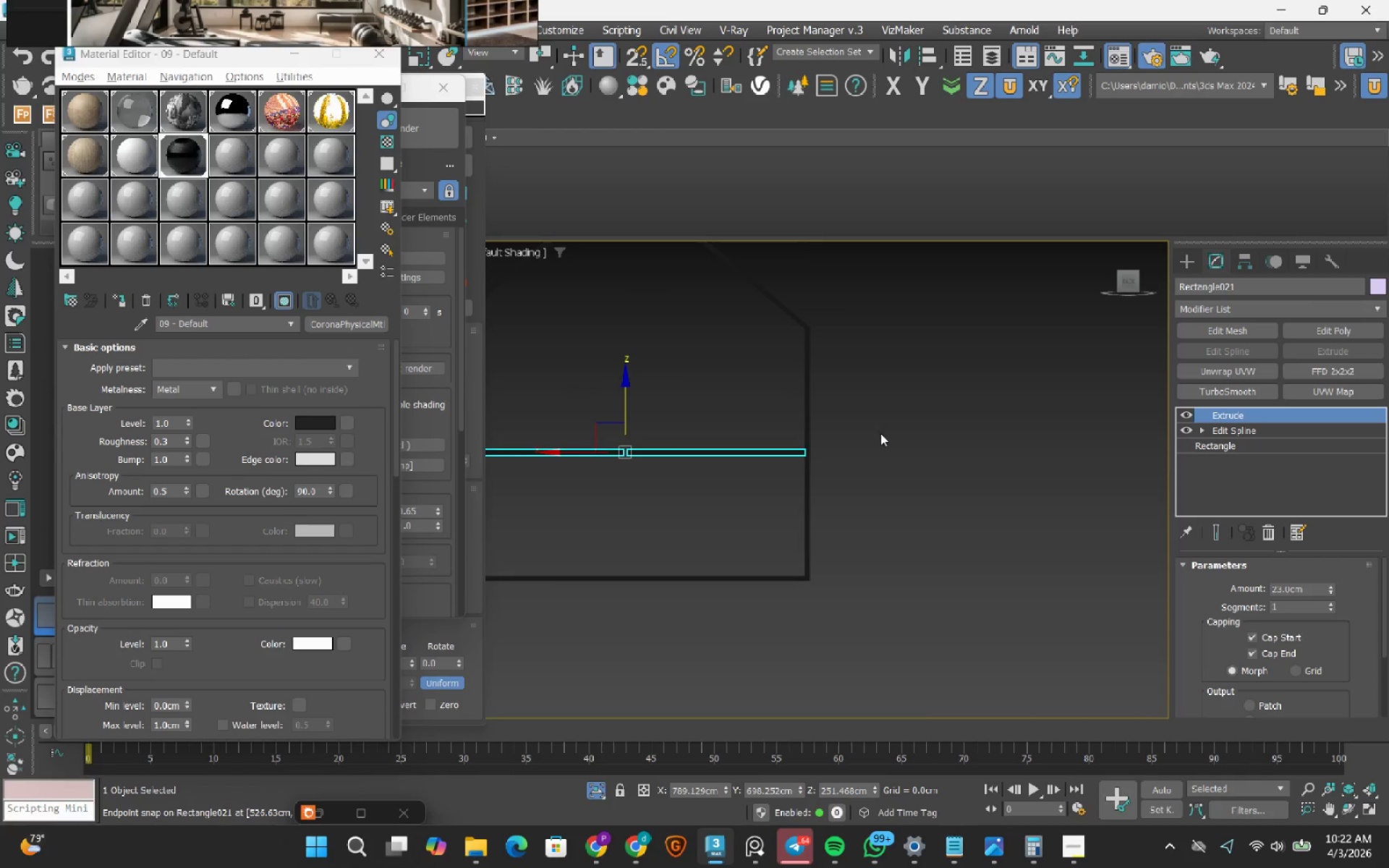 
left_click([880, 433])
 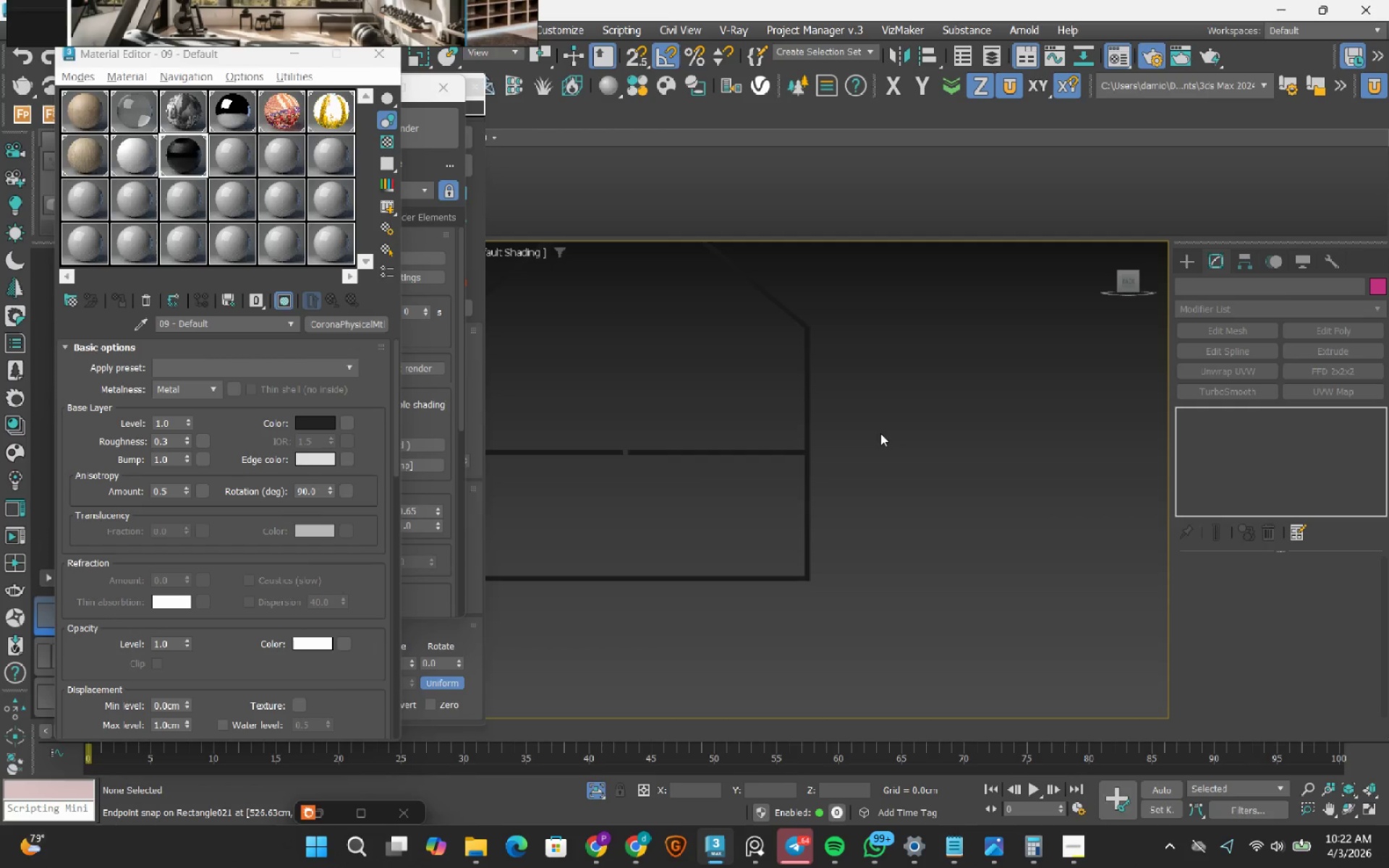 
scroll: coordinate [880, 433], scroll_direction: down, amount: 1.0
 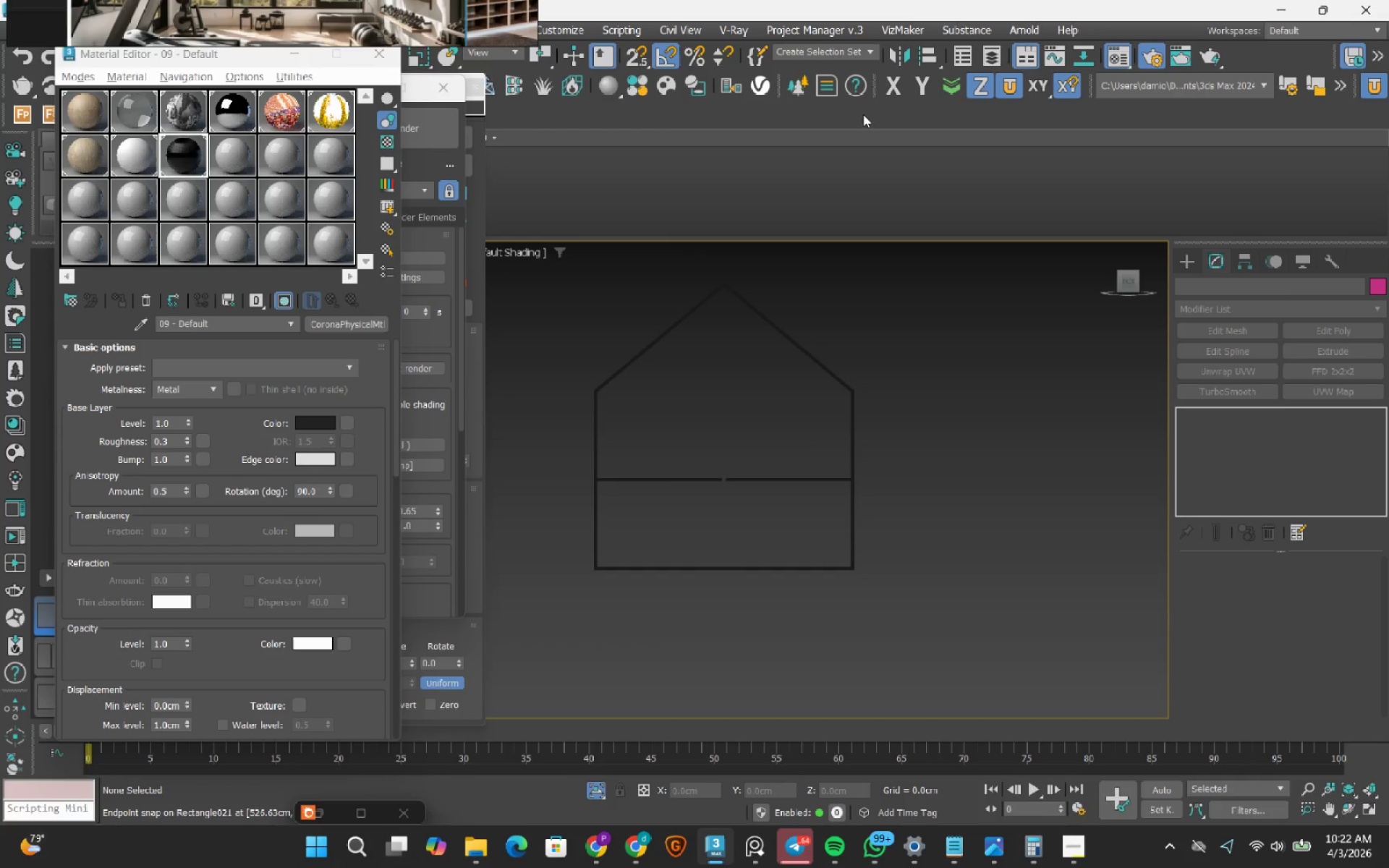 
left_click([863, 51])
 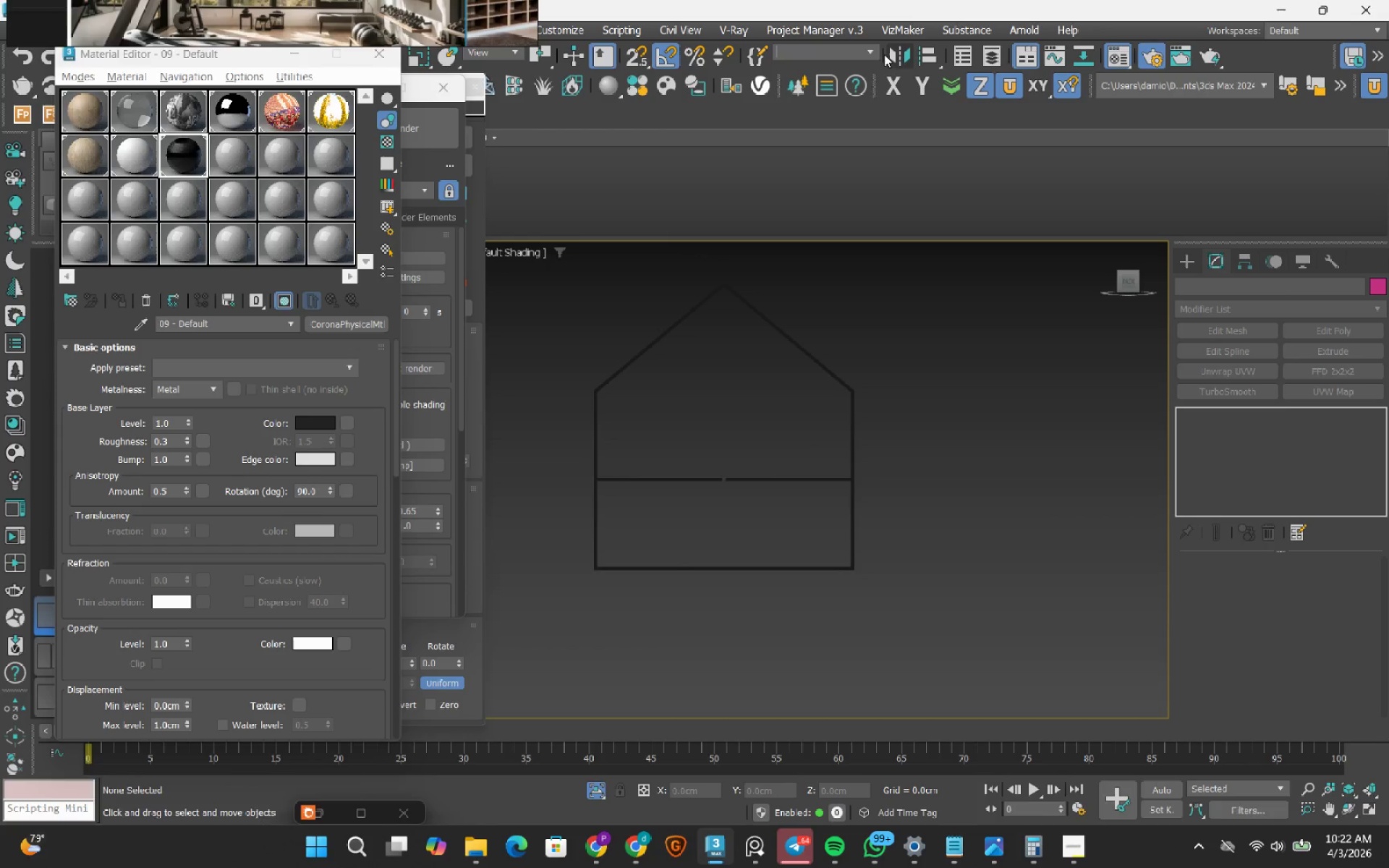 
left_click([872, 51])
 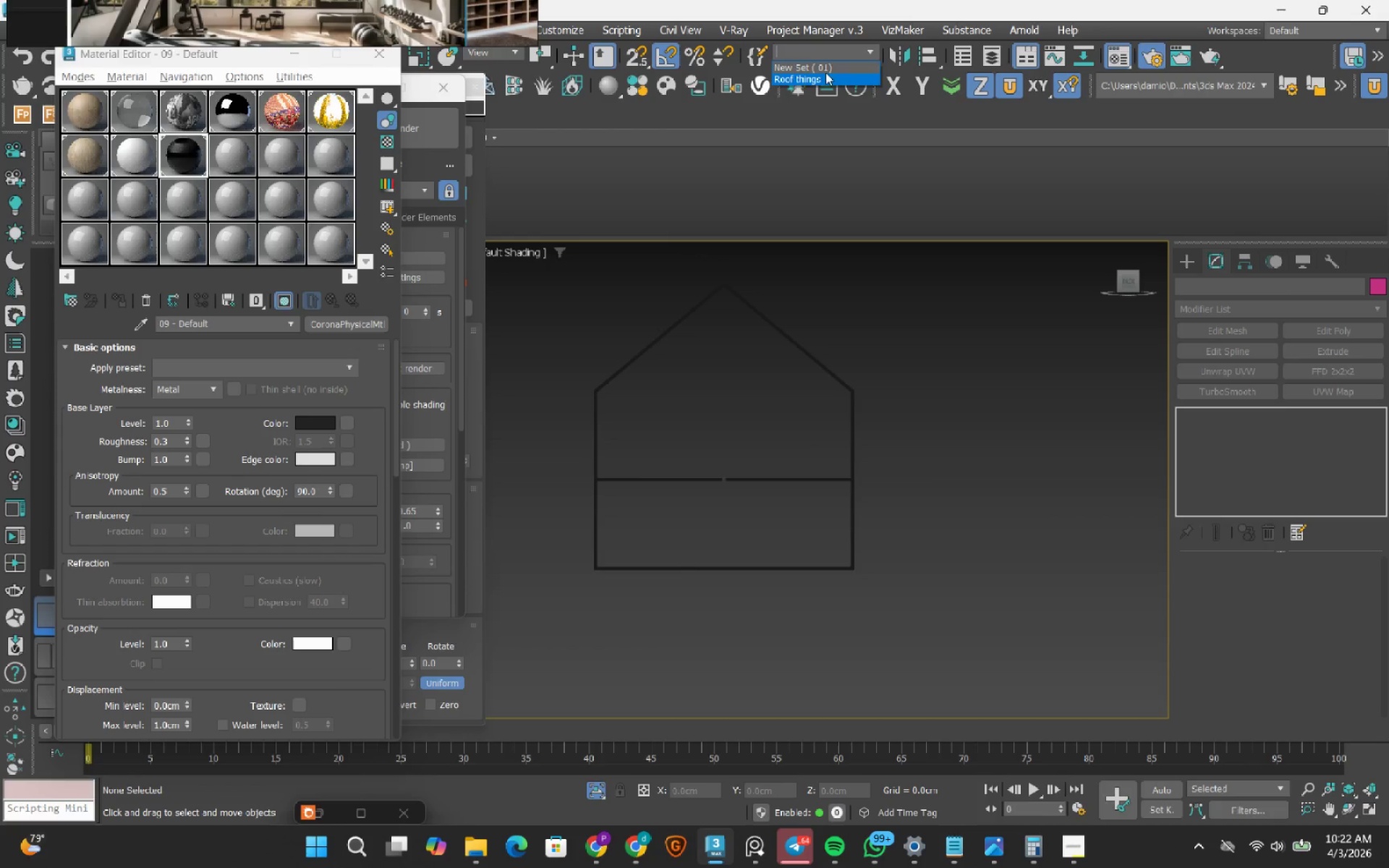 
left_click([823, 67])
 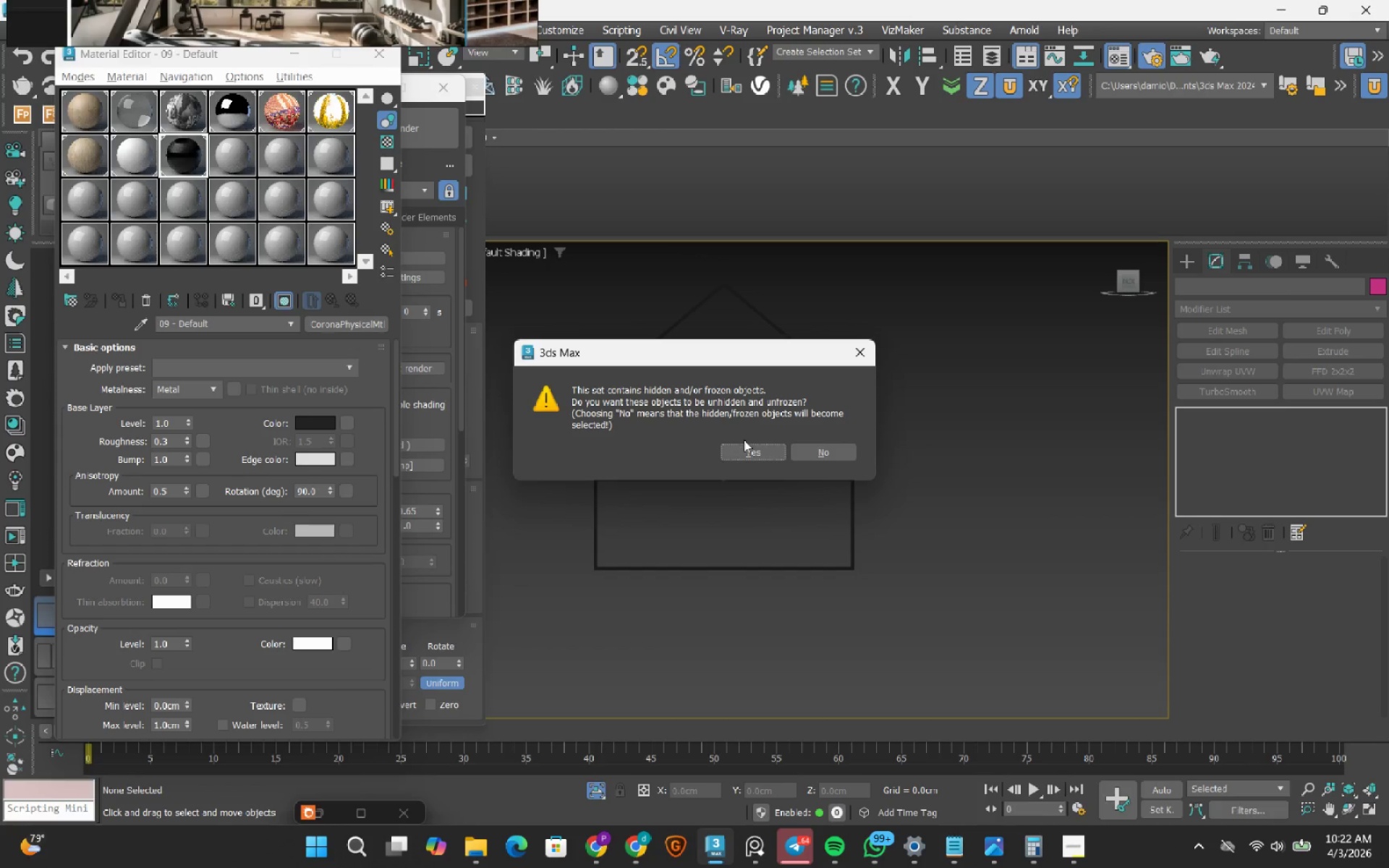 
left_click([756, 459])
 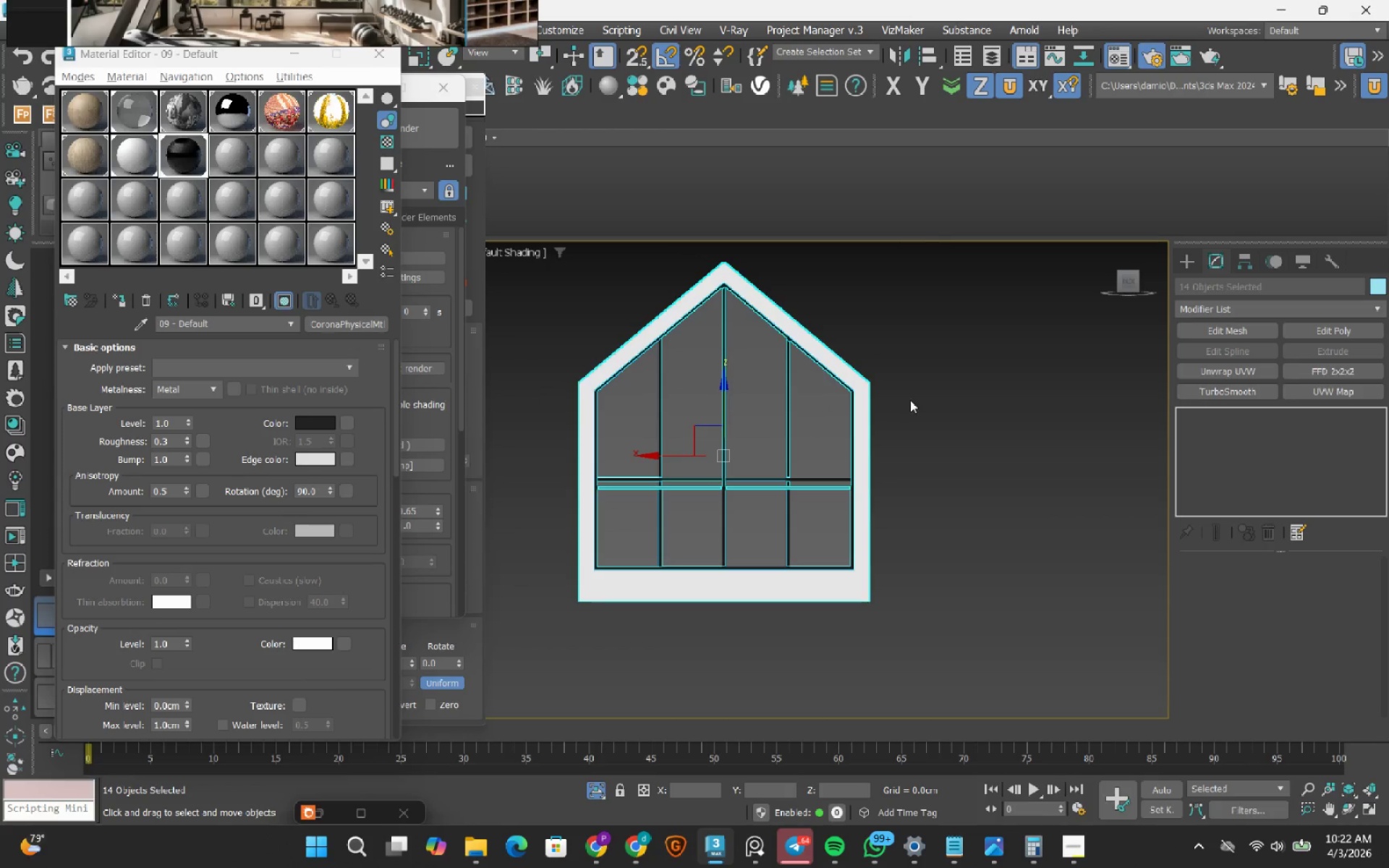 
left_click([1019, 372])
 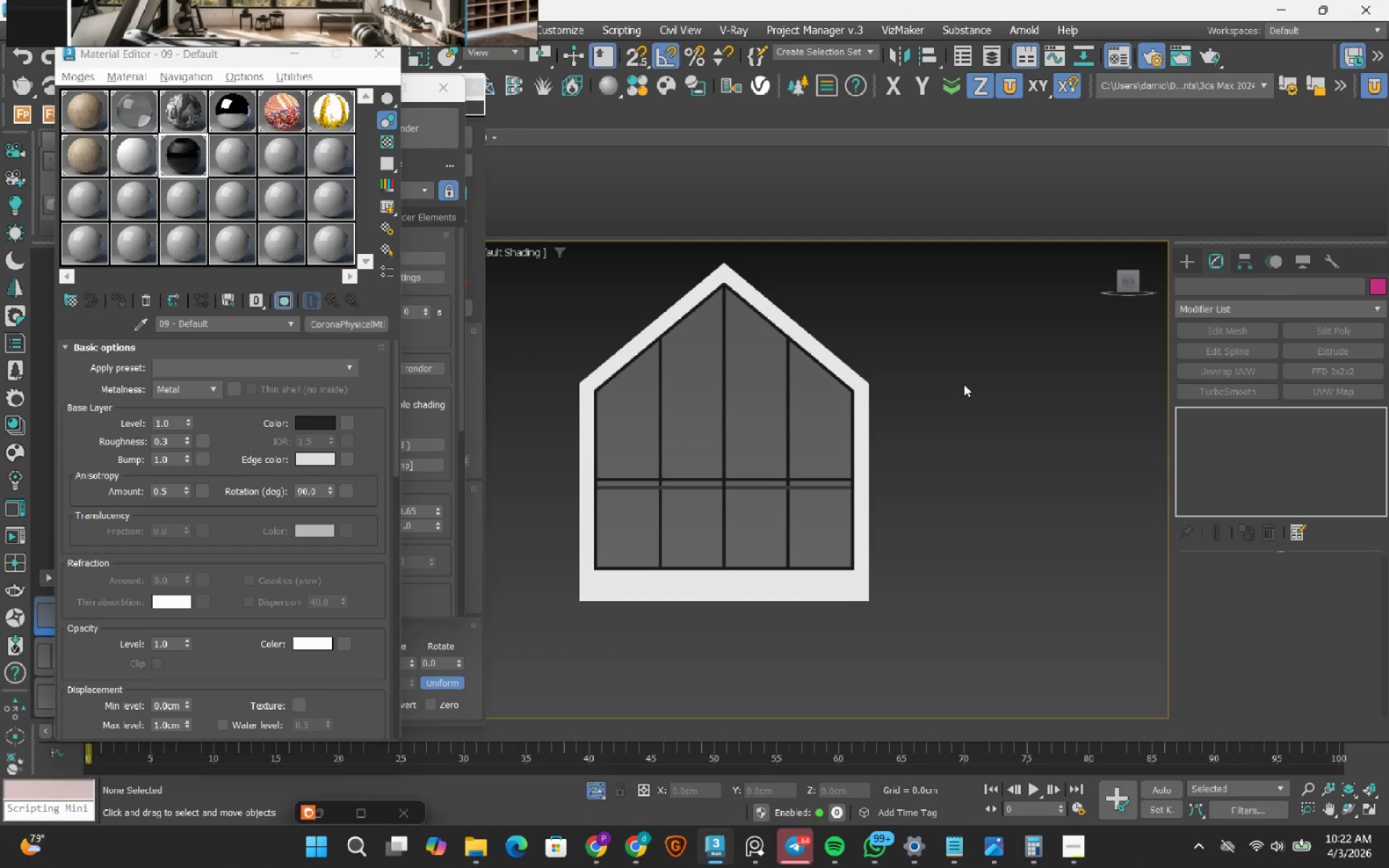 
scroll: coordinate [756, 495], scroll_direction: up, amount: 2.0
 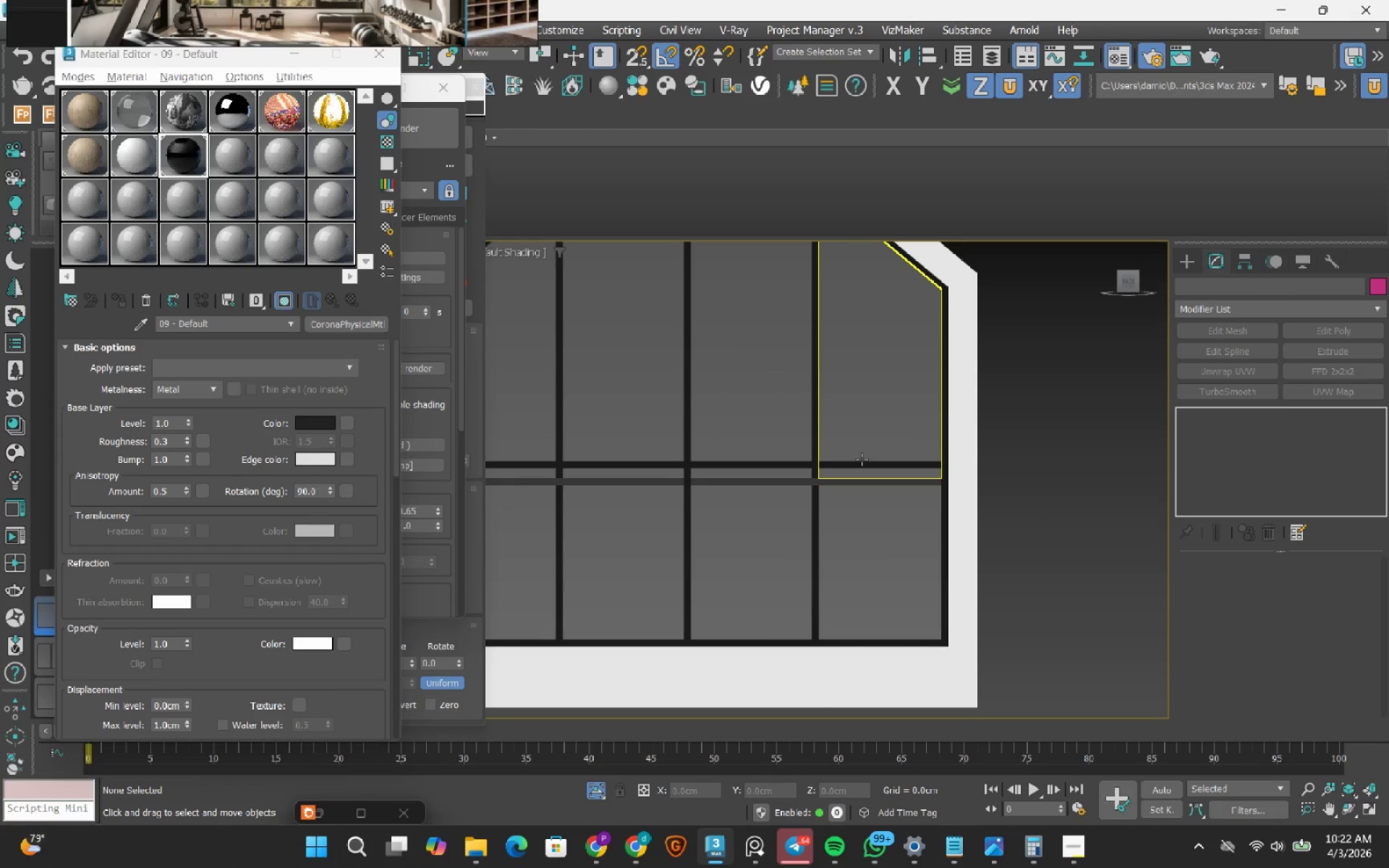 
left_click([862, 459])
 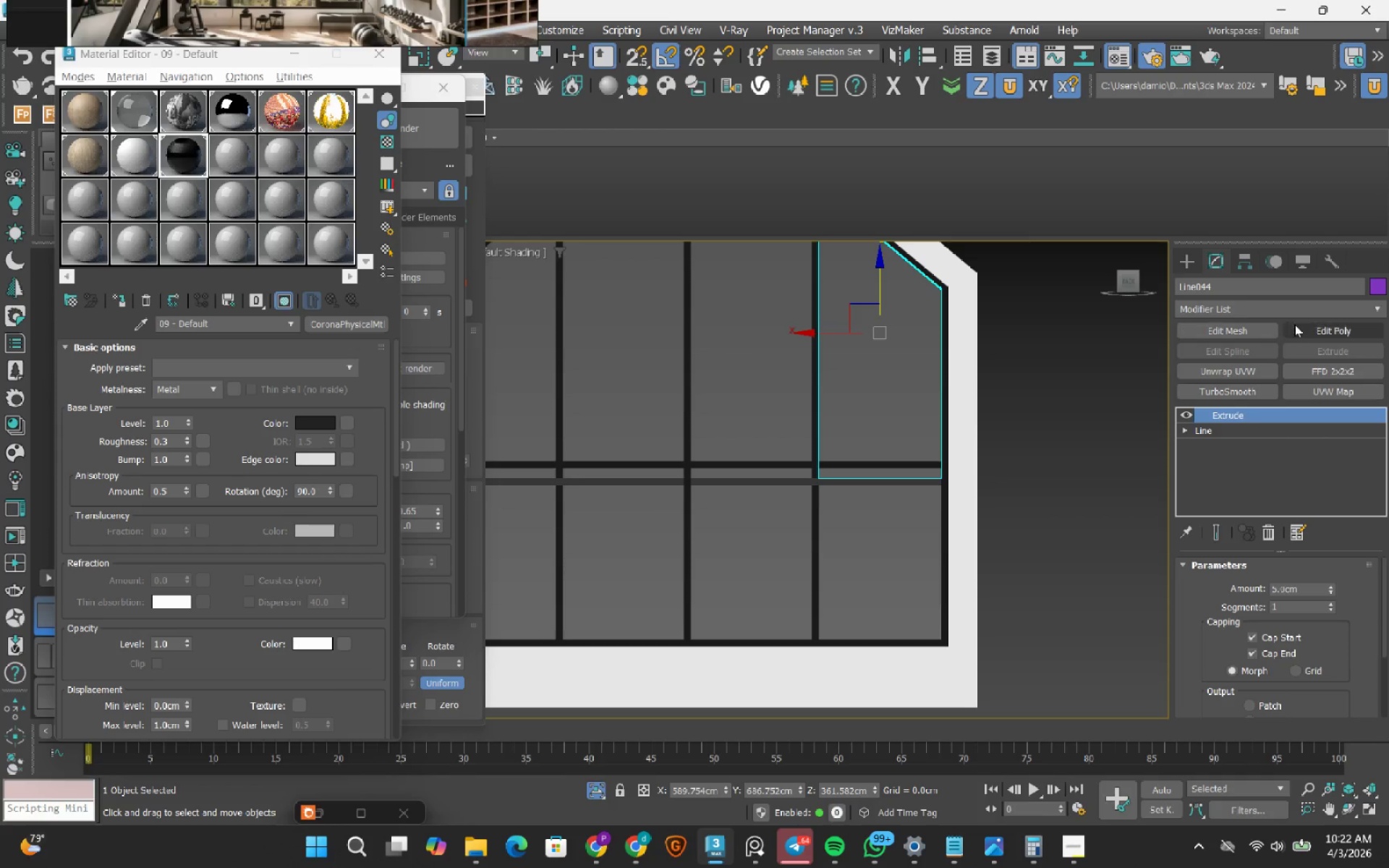 
left_click([1317, 331])
 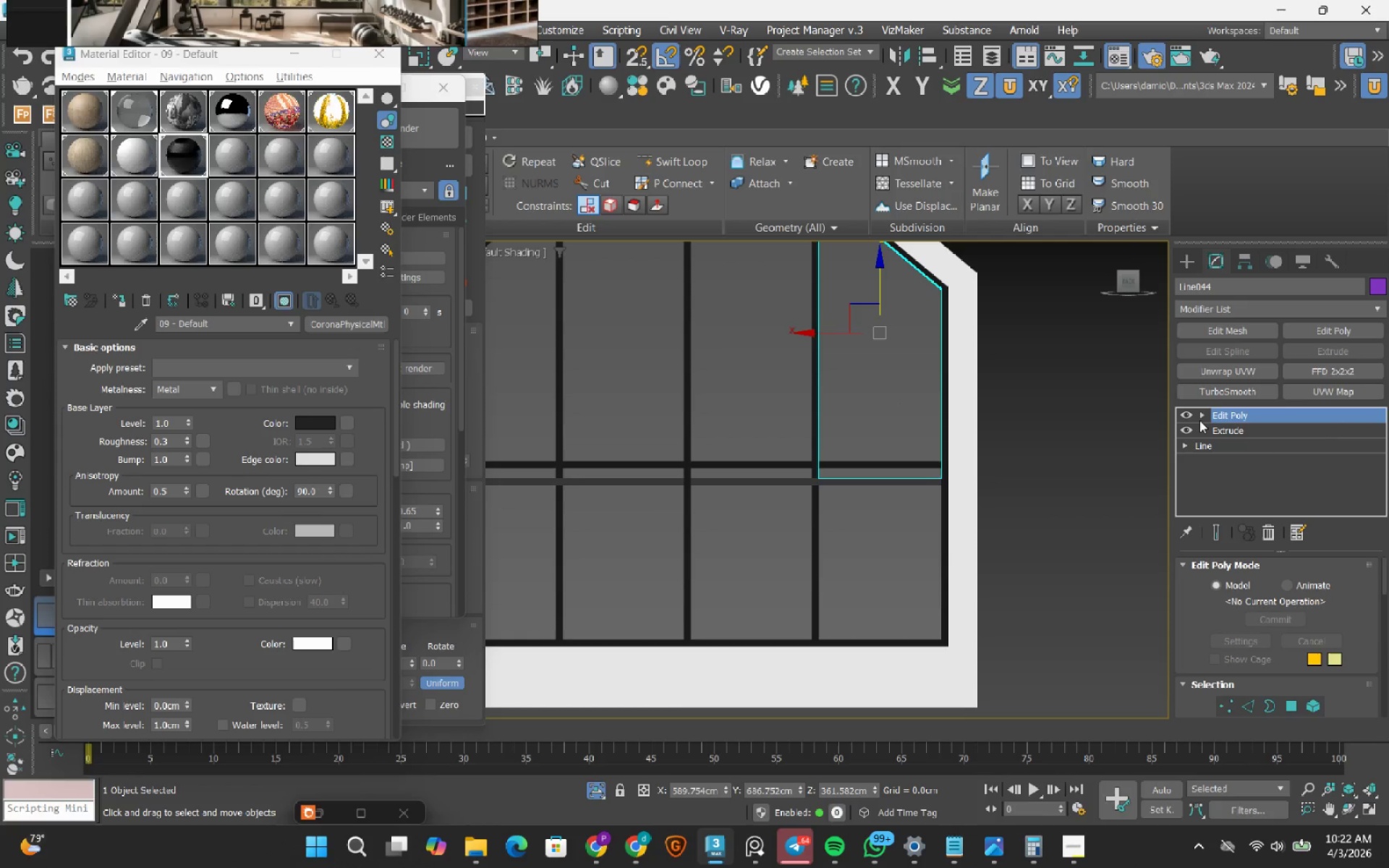 
key(S)
 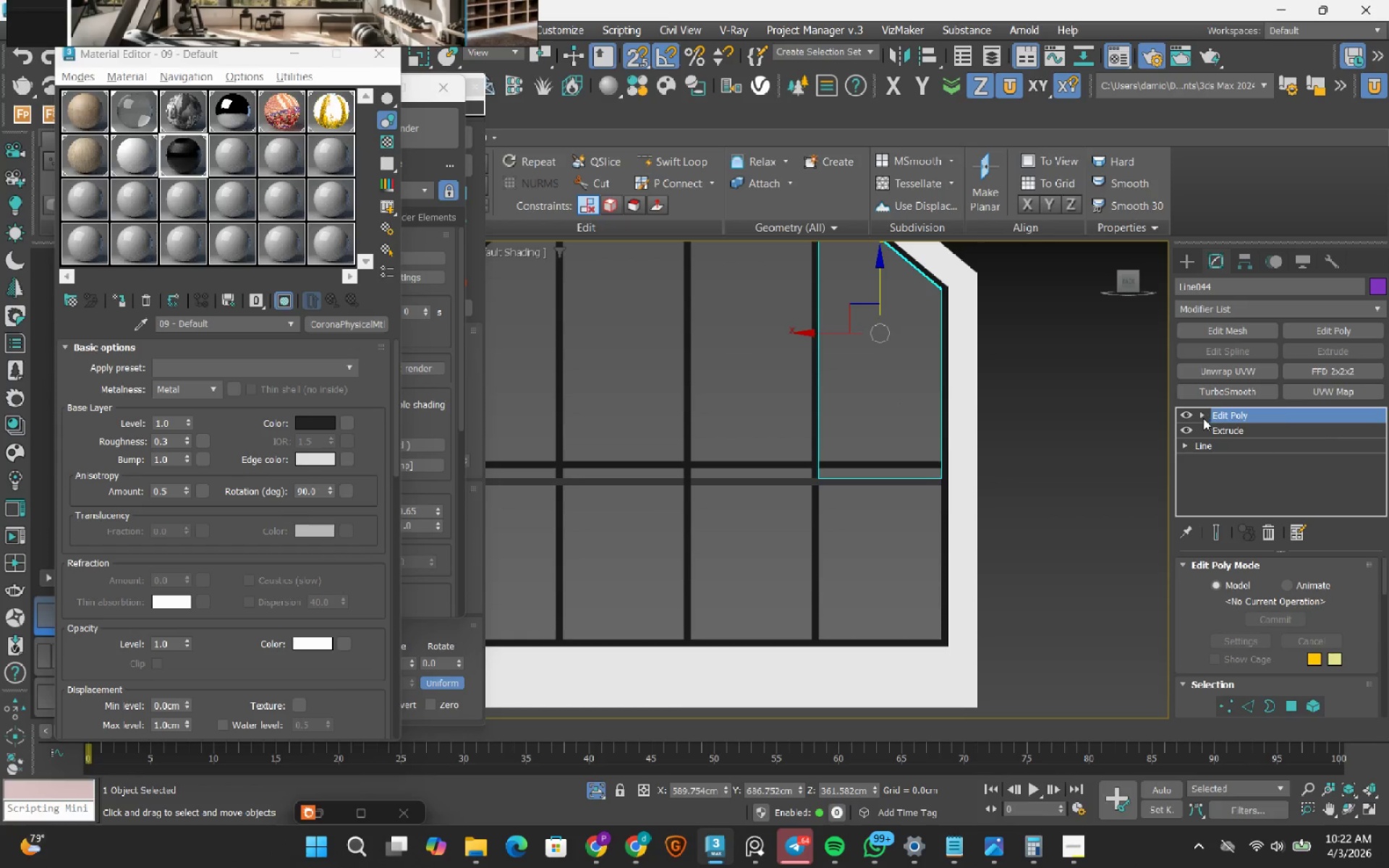 
left_click([1203, 411])
 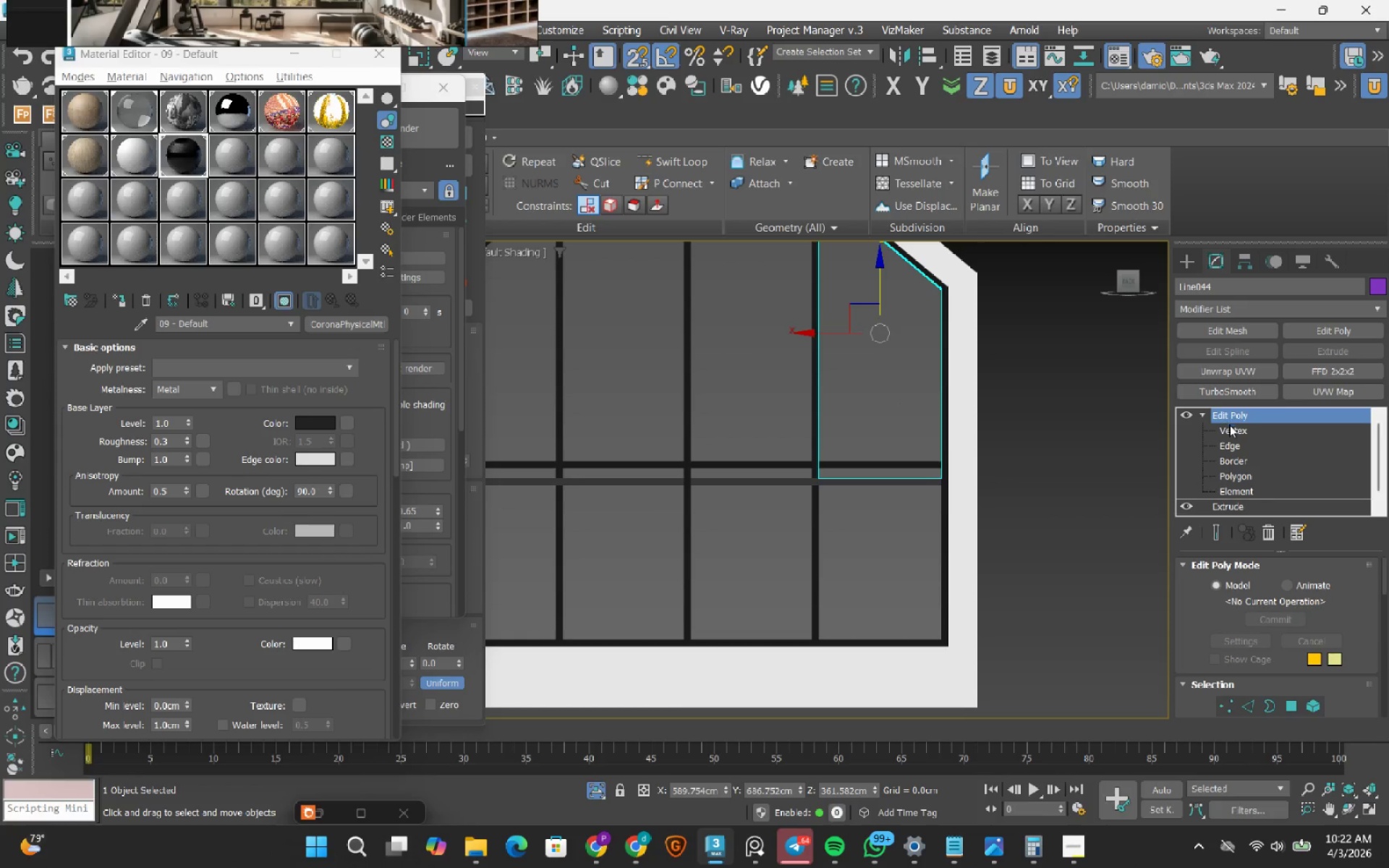 
left_click([1233, 429])
 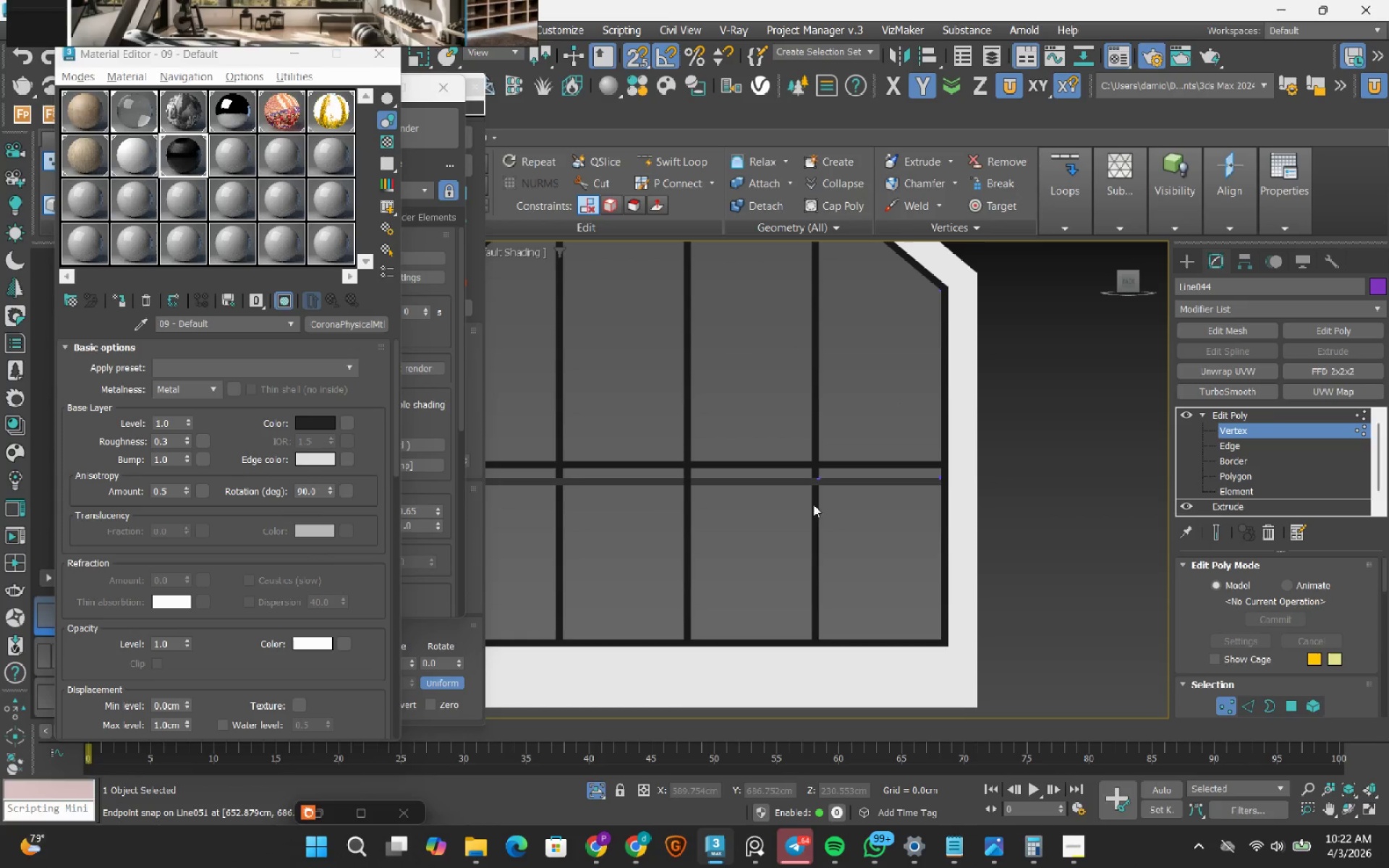 
left_click_drag(start_coordinate=[797, 509], to_coordinate=[1106, 448])
 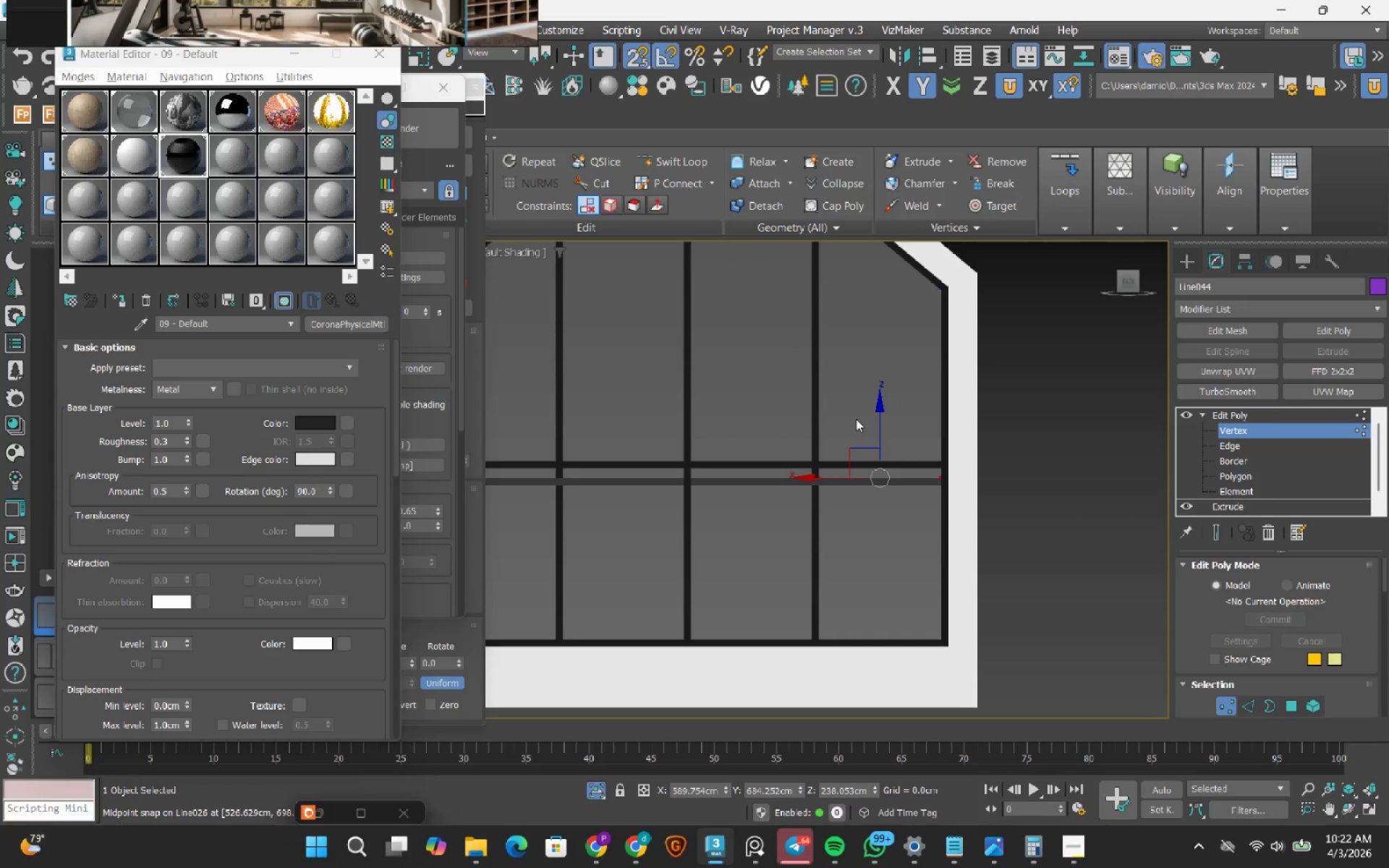 
scroll: coordinate [856, 419], scroll_direction: up, amount: 3.0
 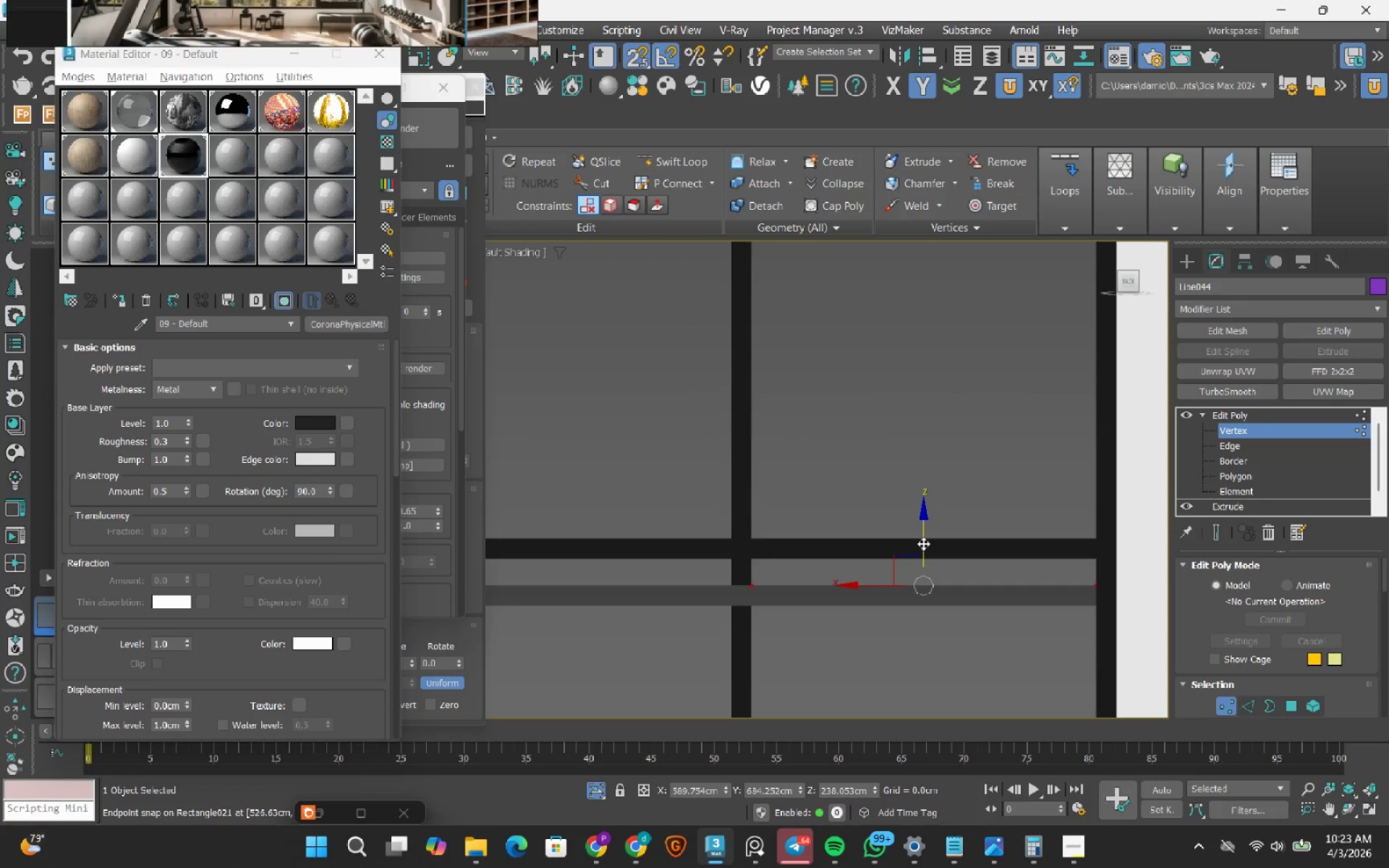 
left_click_drag(start_coordinate=[922, 545], to_coordinate=[817, 535])
 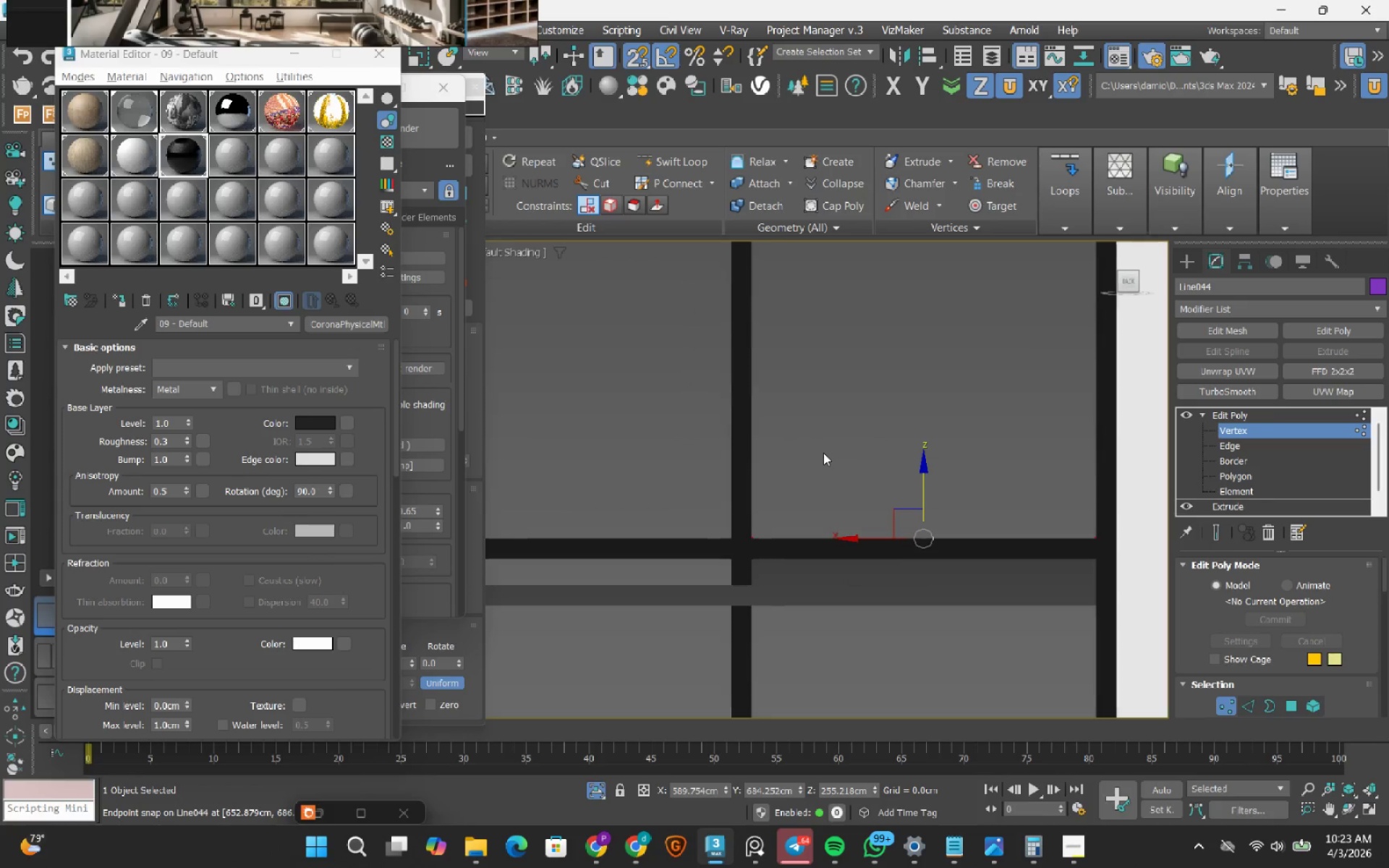 
scroll: coordinate [823, 453], scroll_direction: down, amount: 2.0
 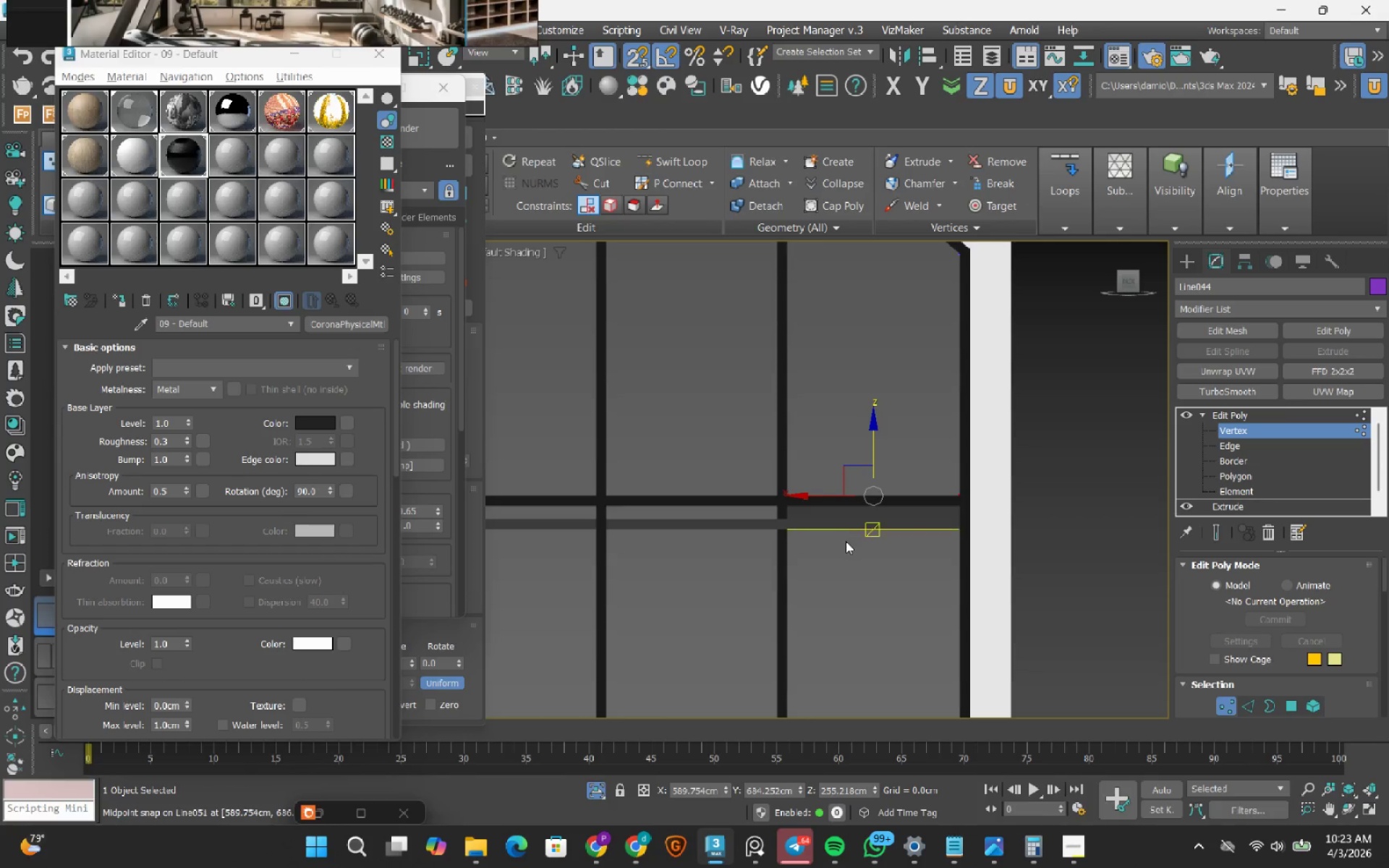 
left_click([846, 541])
 